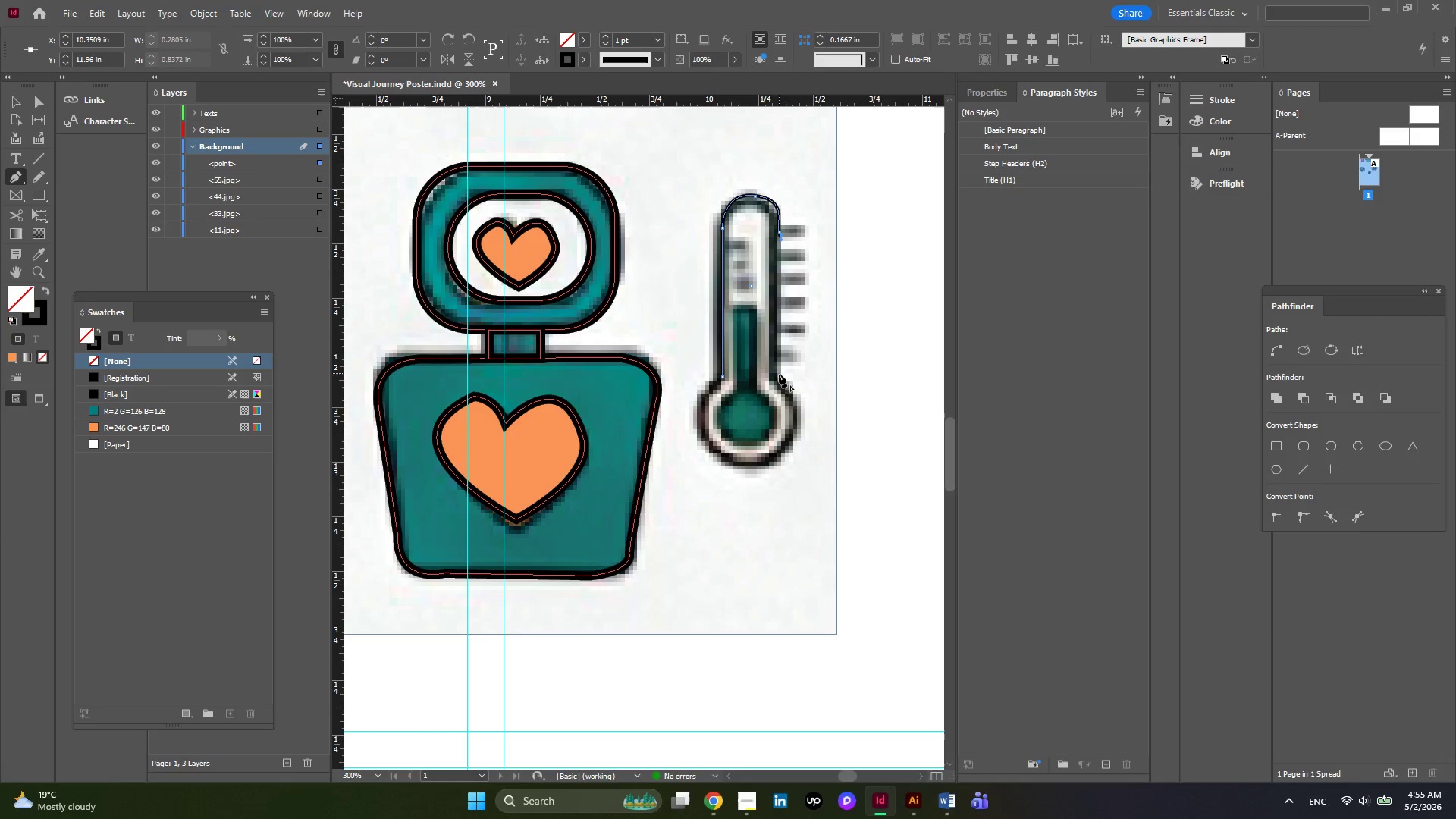 
left_click([777, 378])
 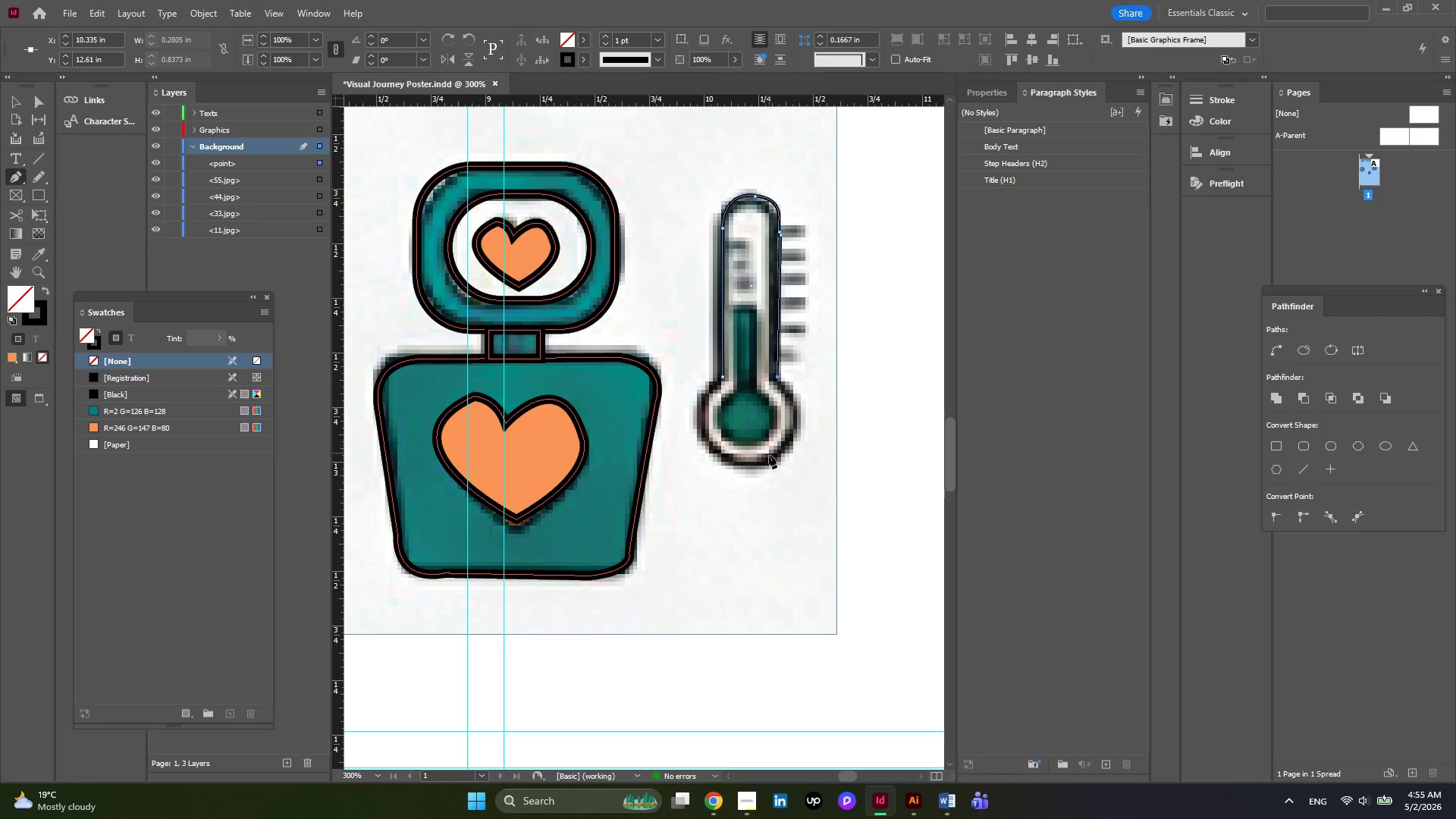 
left_click_drag(start_coordinate=[769, 460], to_coordinate=[711, 492])
 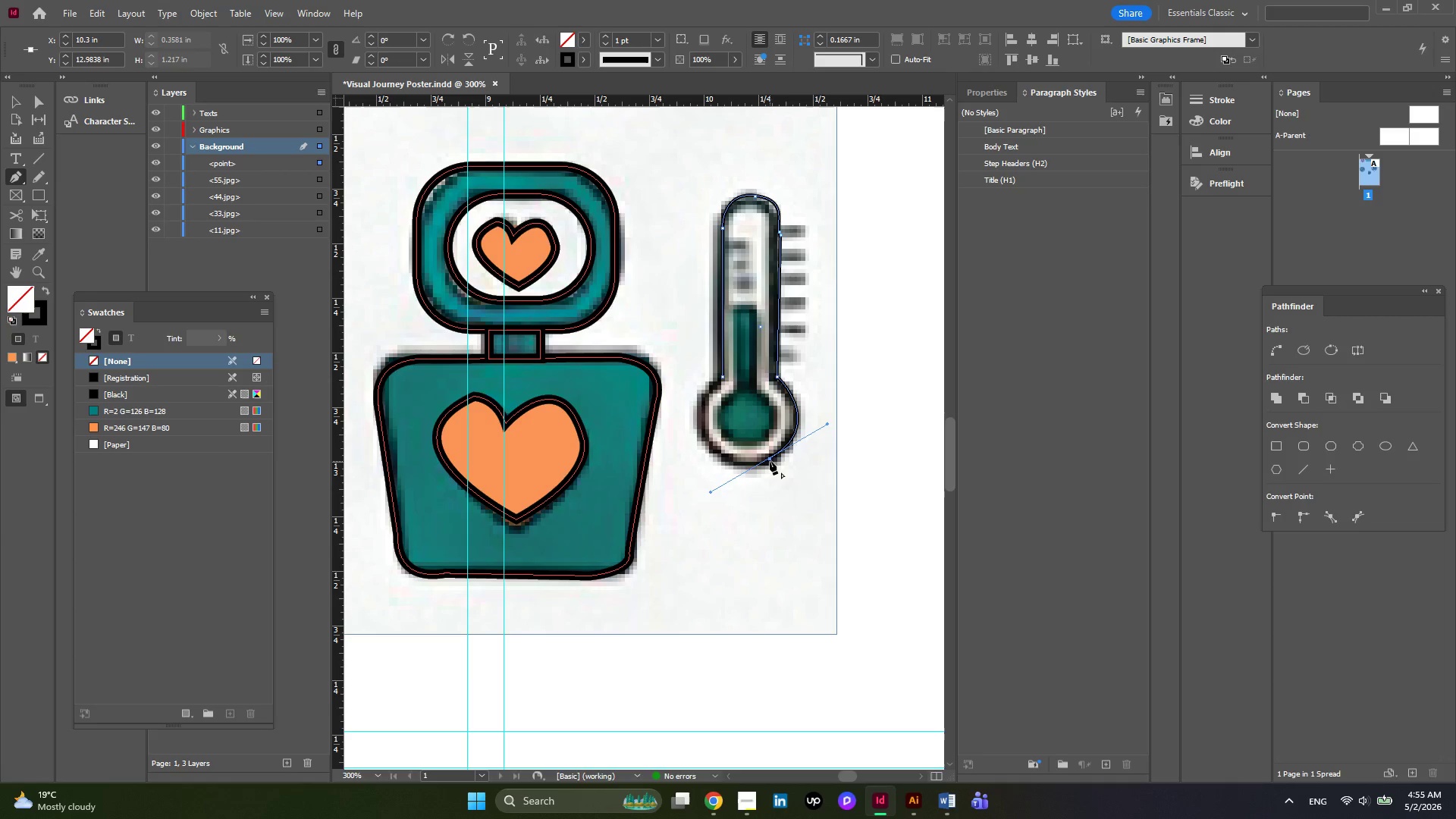 
left_click([770, 461])
 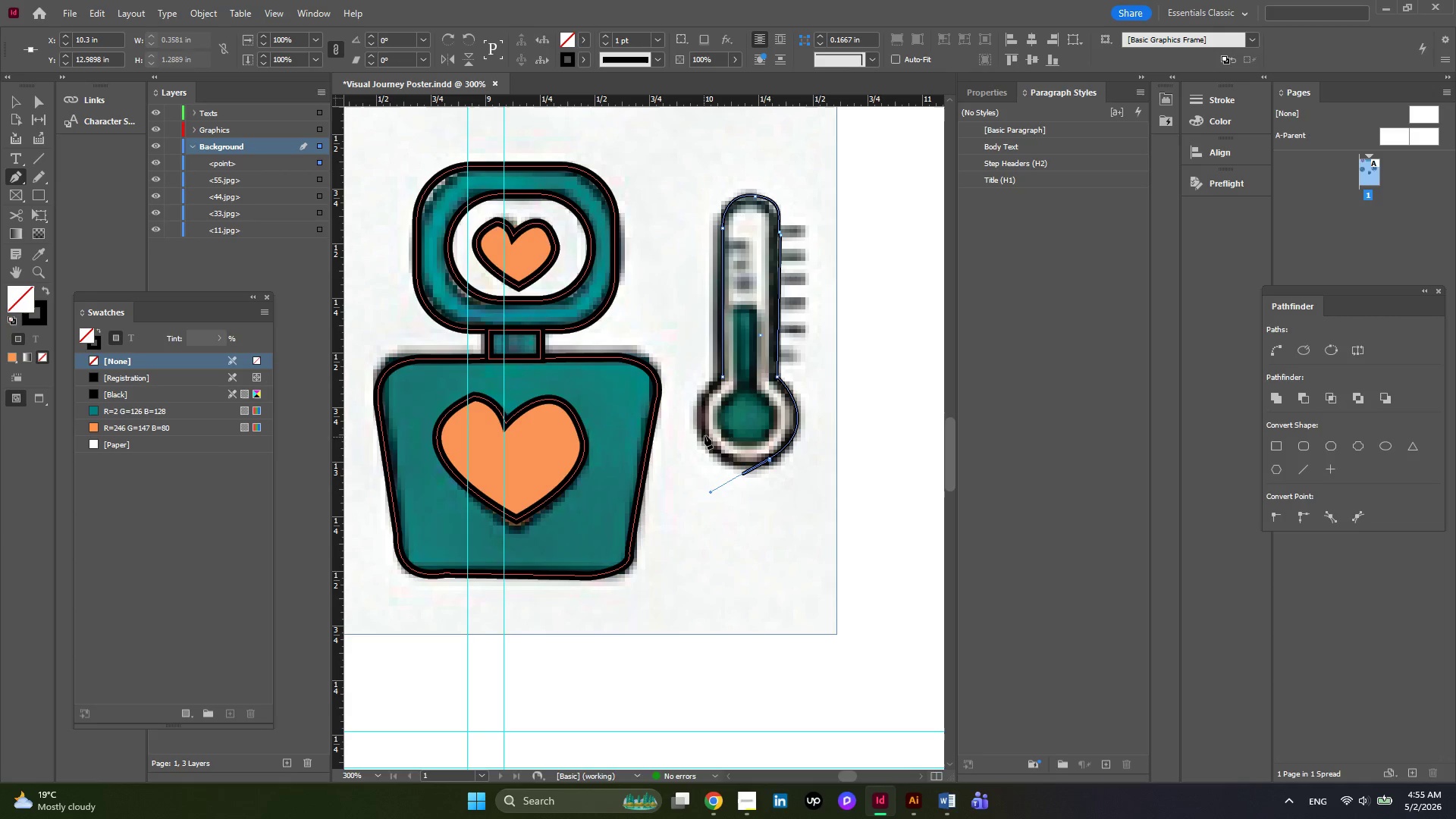 
left_click_drag(start_coordinate=[705, 431], to_coordinate=[688, 385])
 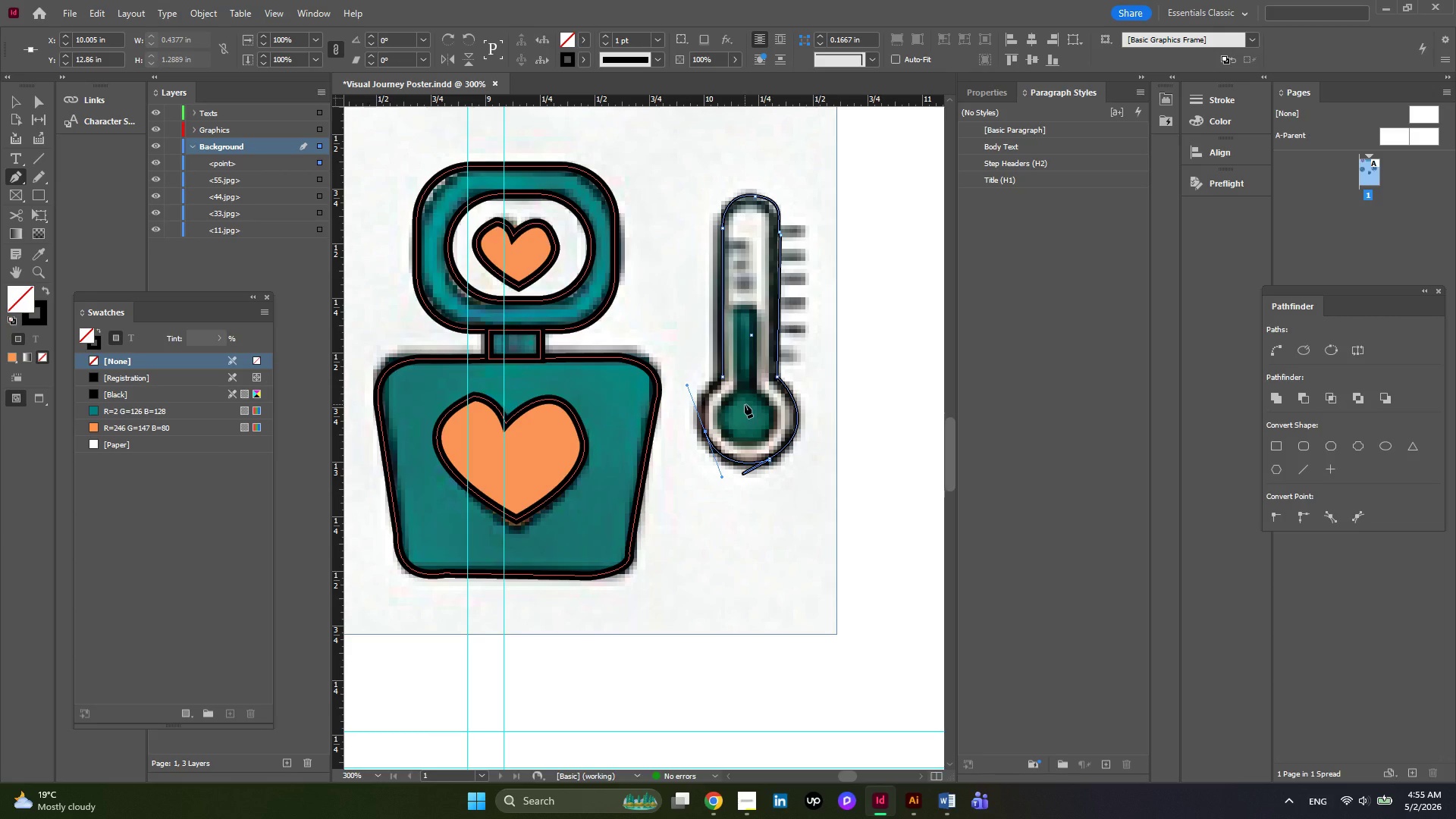 
key(Control+Z)
 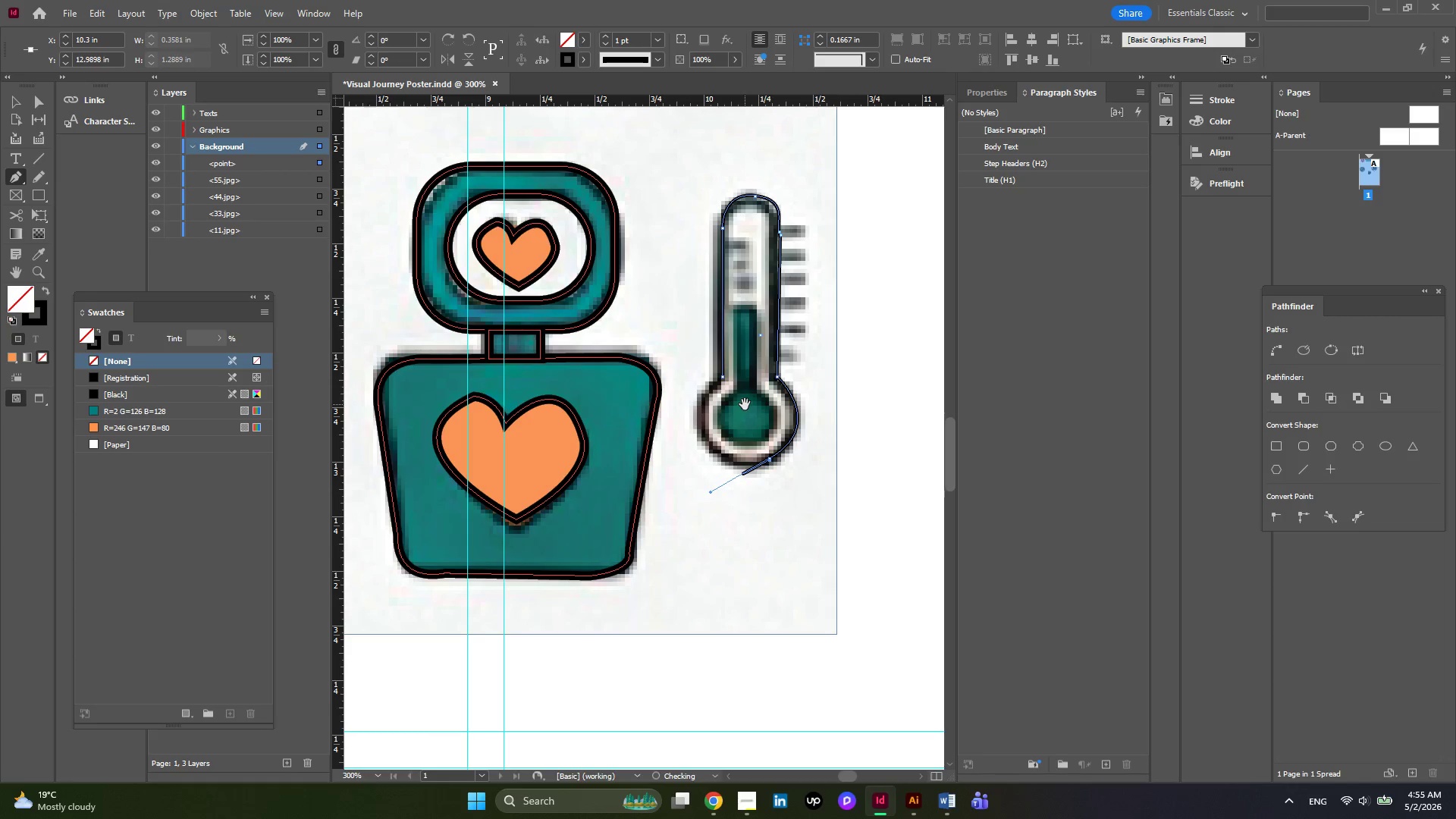 
key(Control+Z)
 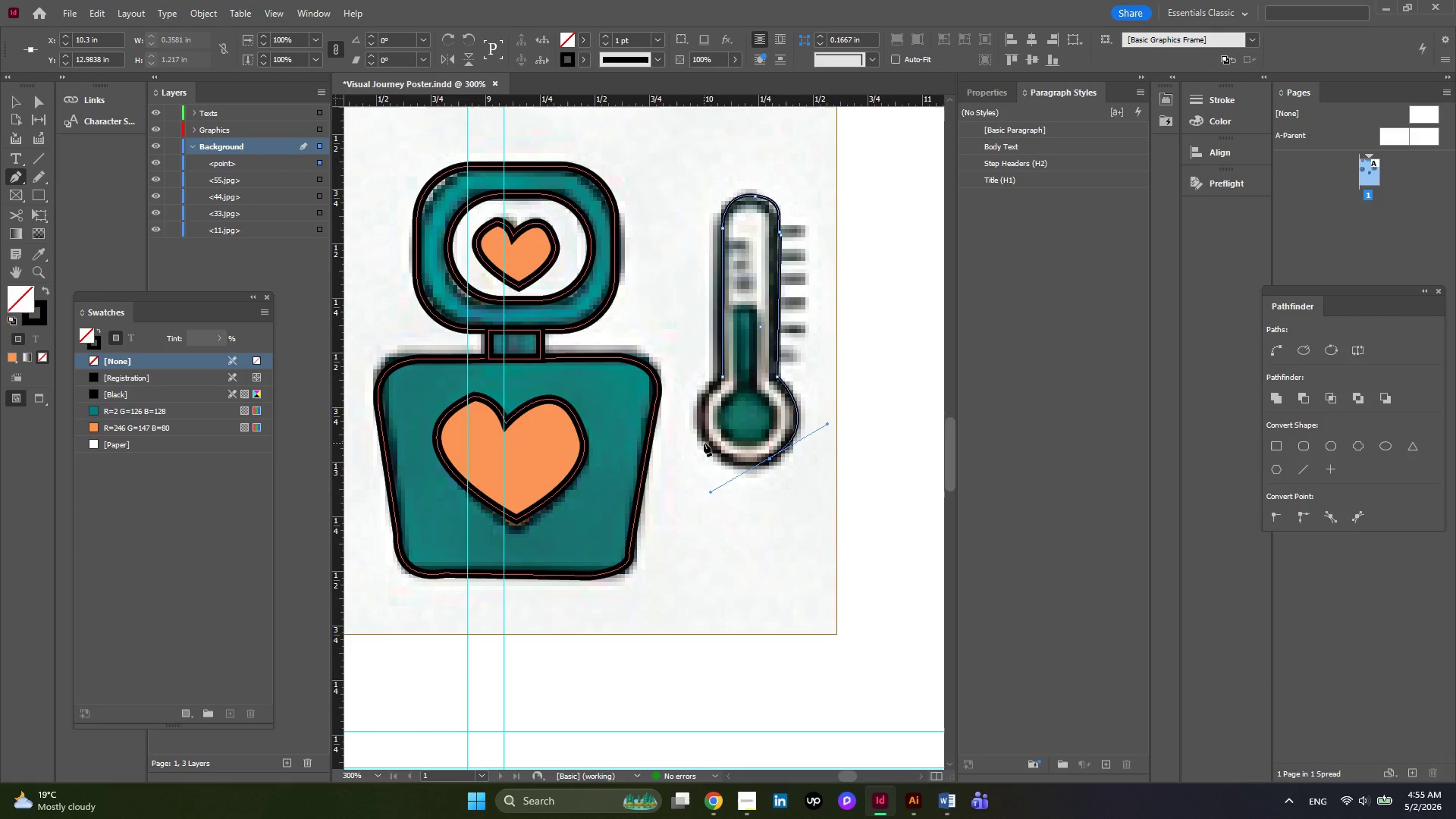 
left_click_drag(start_coordinate=[702, 435], to_coordinate=[689, 441])
 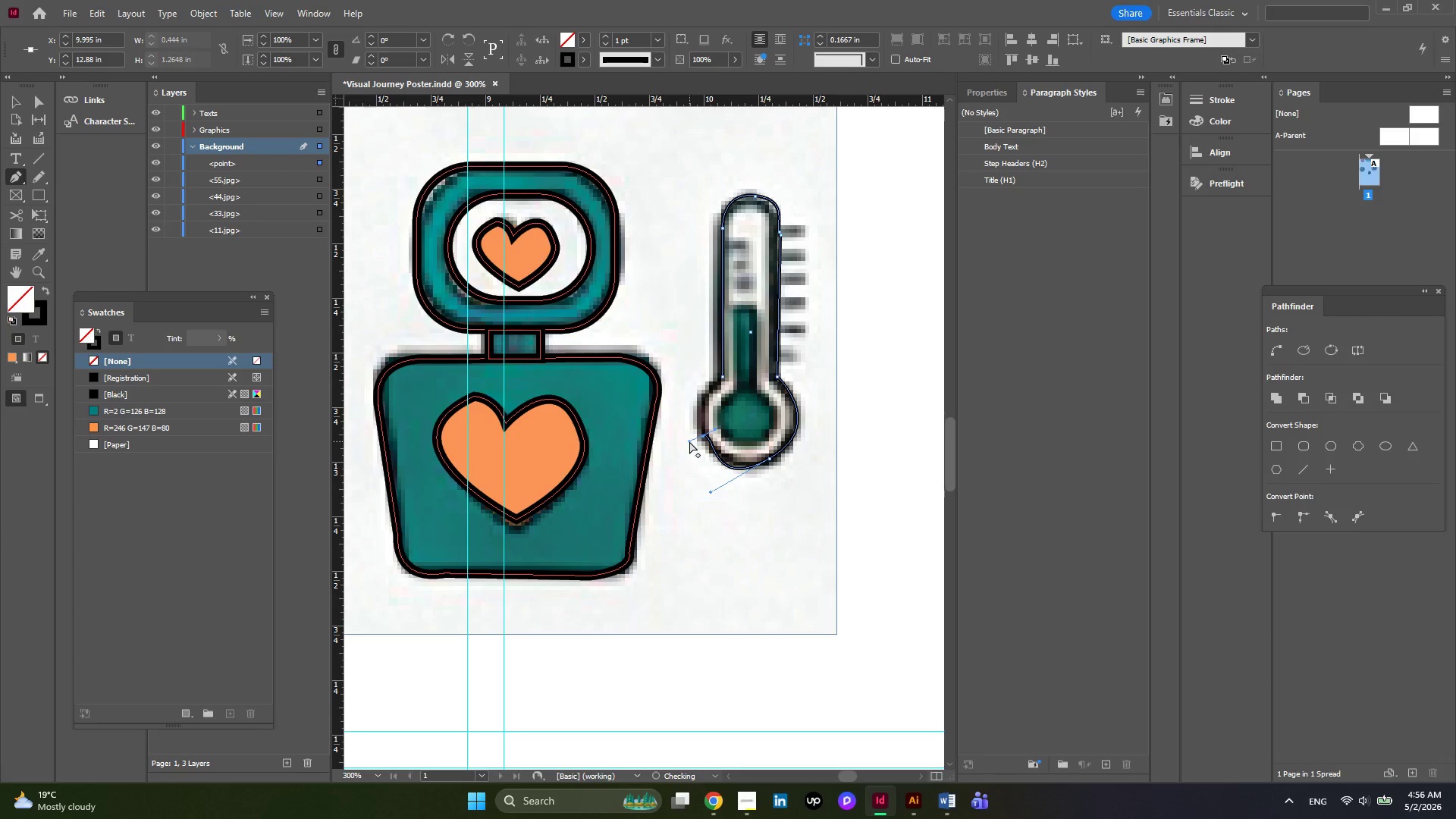 
key(Control+Z)
 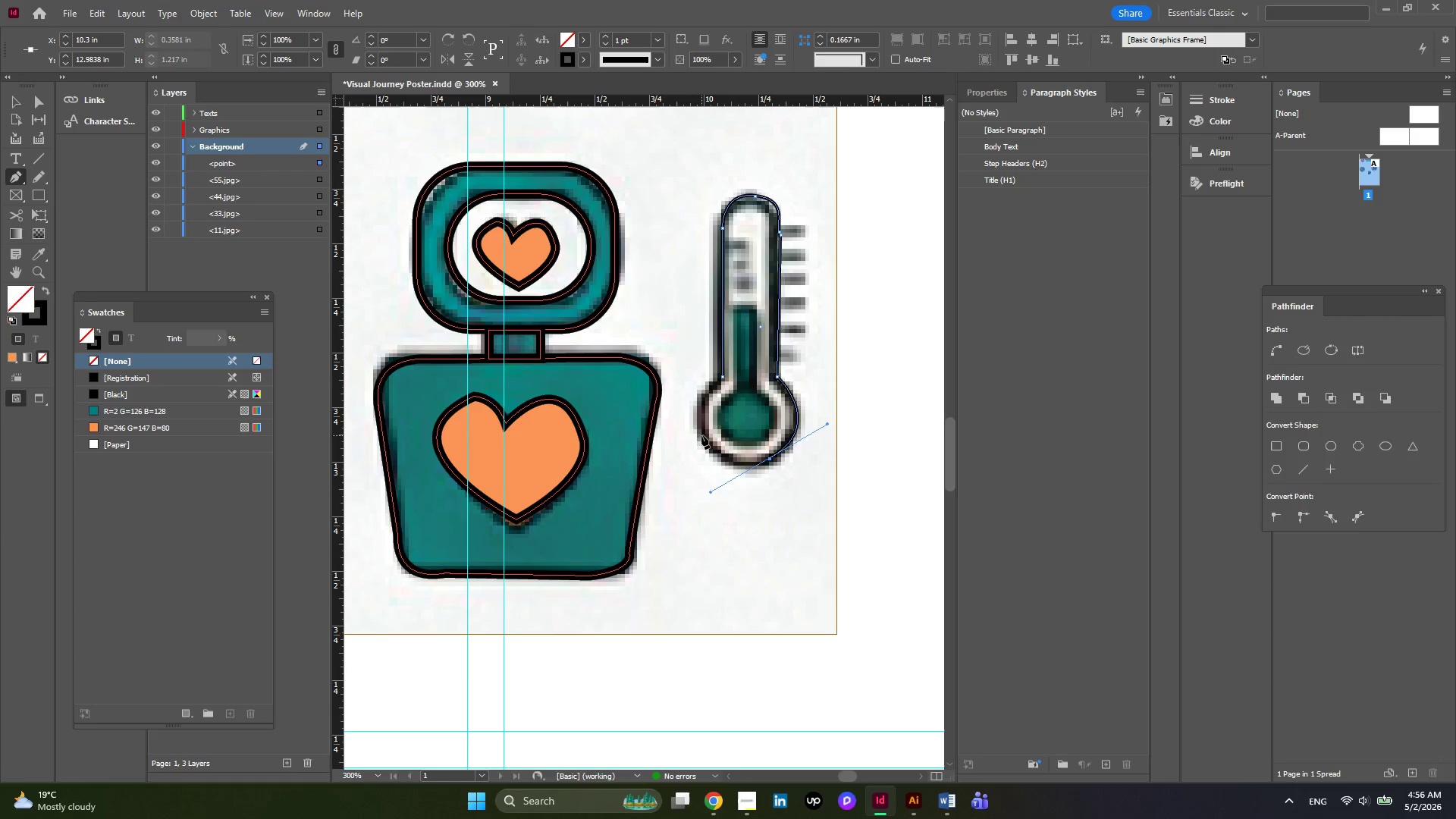 
left_click_drag(start_coordinate=[701, 435], to_coordinate=[688, 433])
 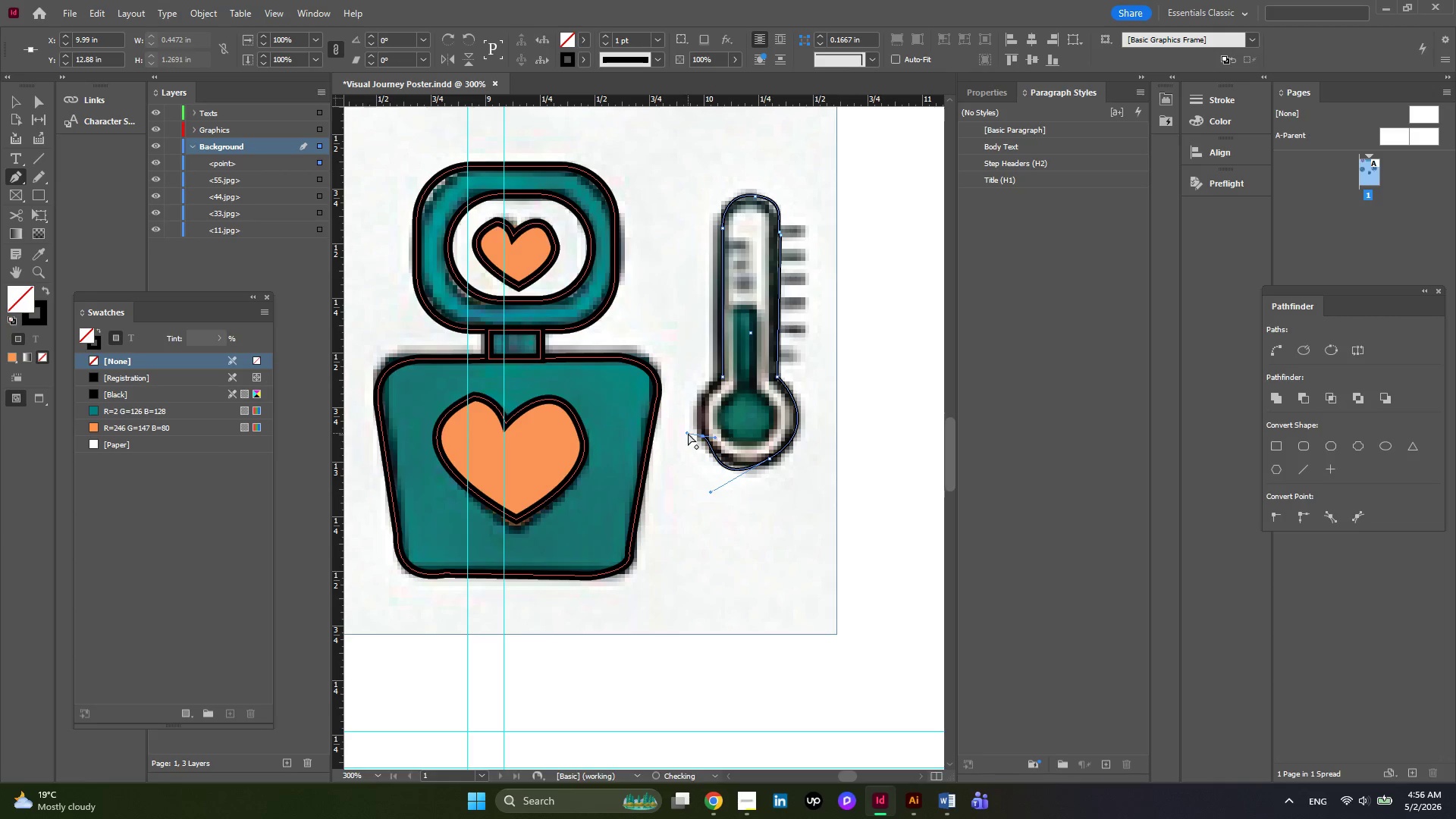 
key(Control+Z)
 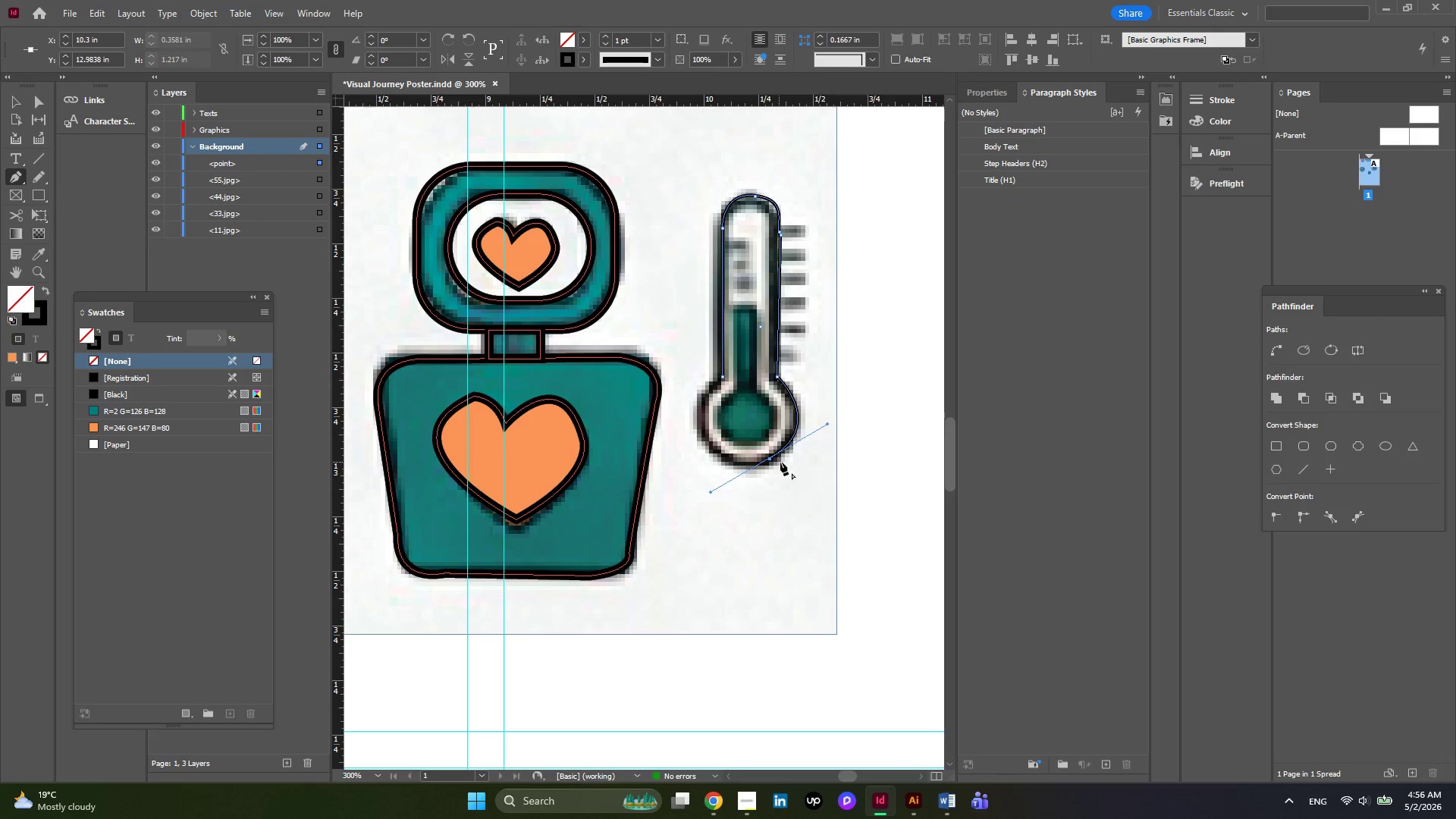 
left_click([770, 459])
 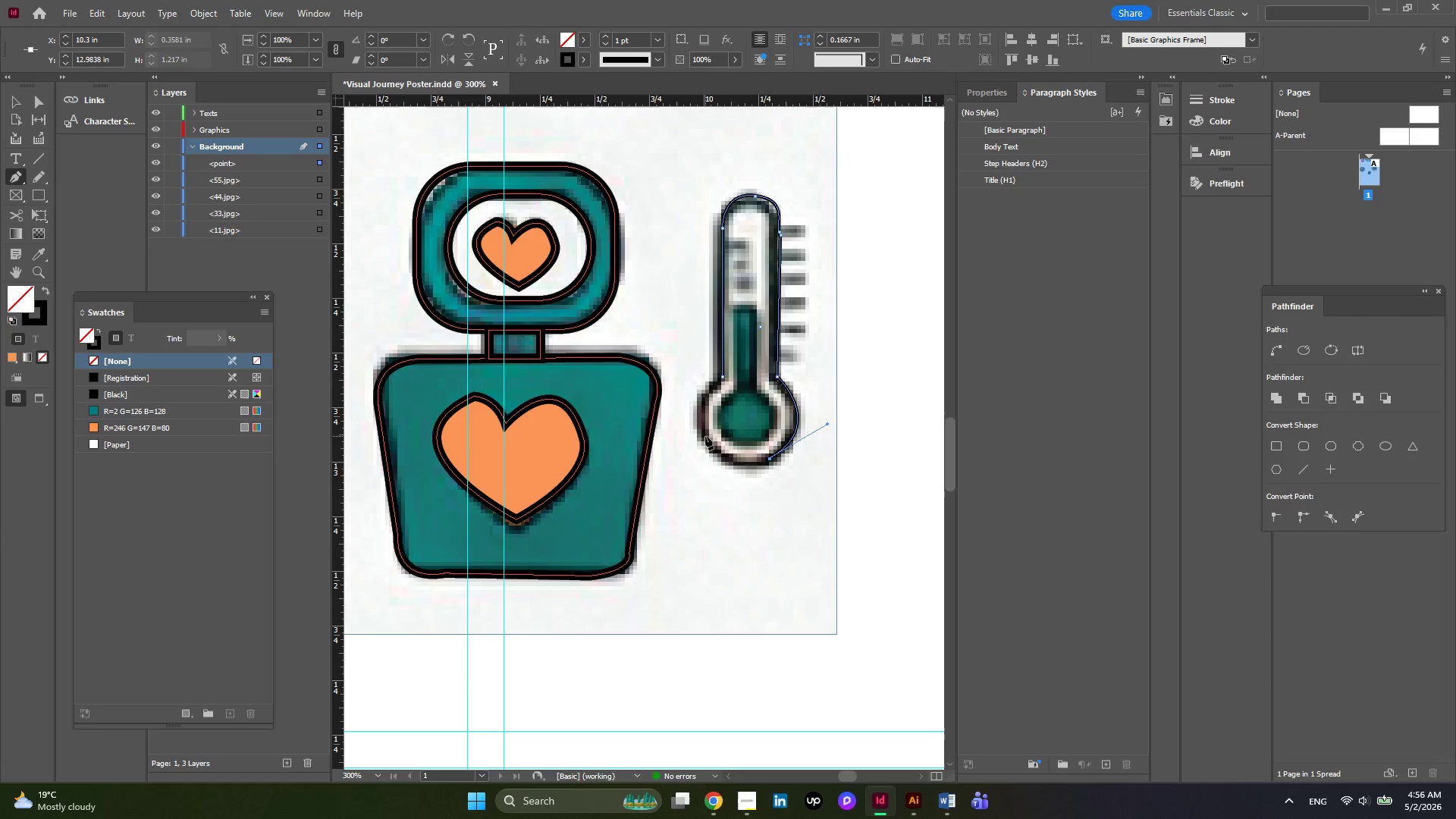 
left_click_drag(start_coordinate=[705, 436], to_coordinate=[682, 398])
 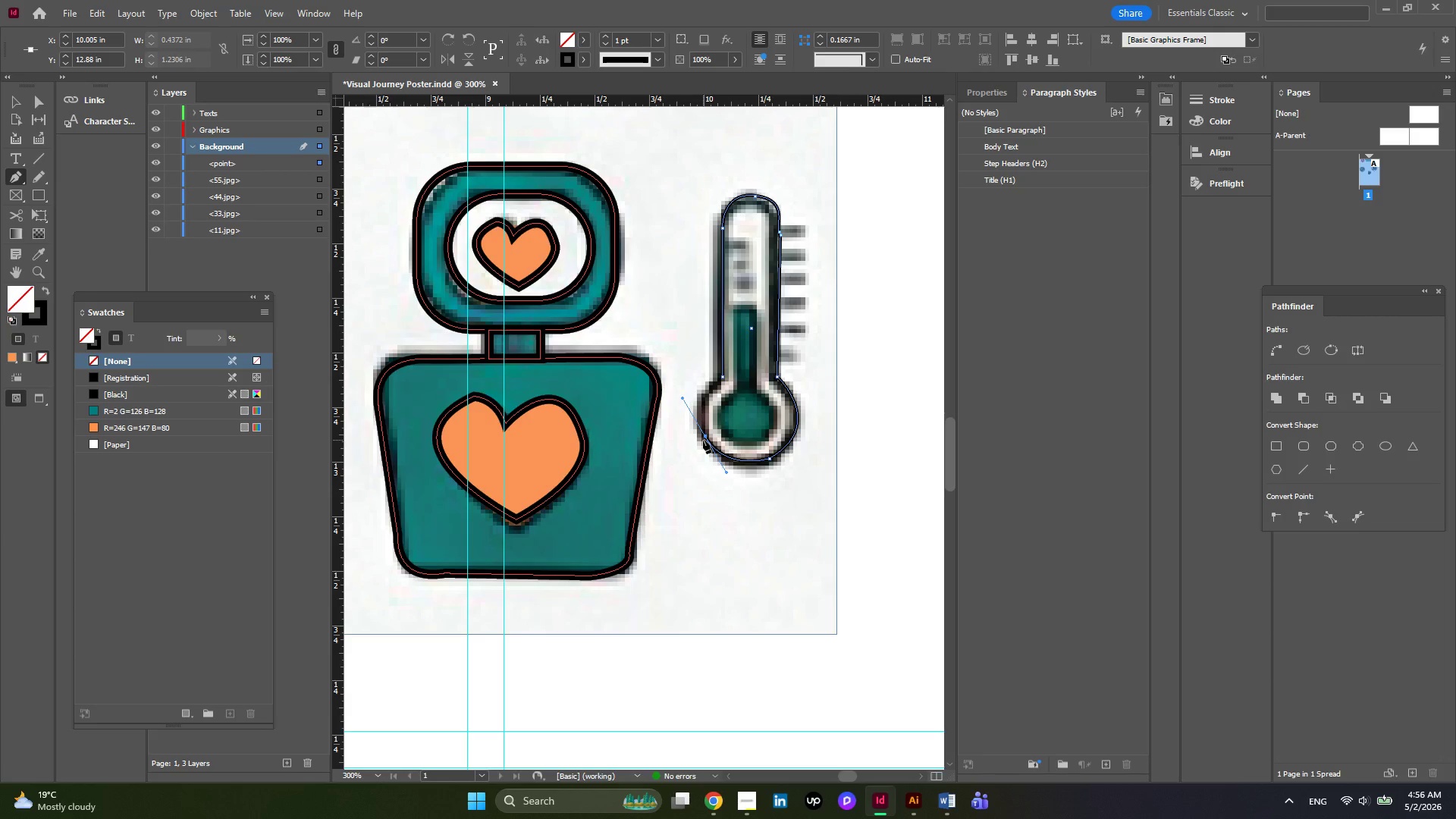 
left_click([704, 438])
 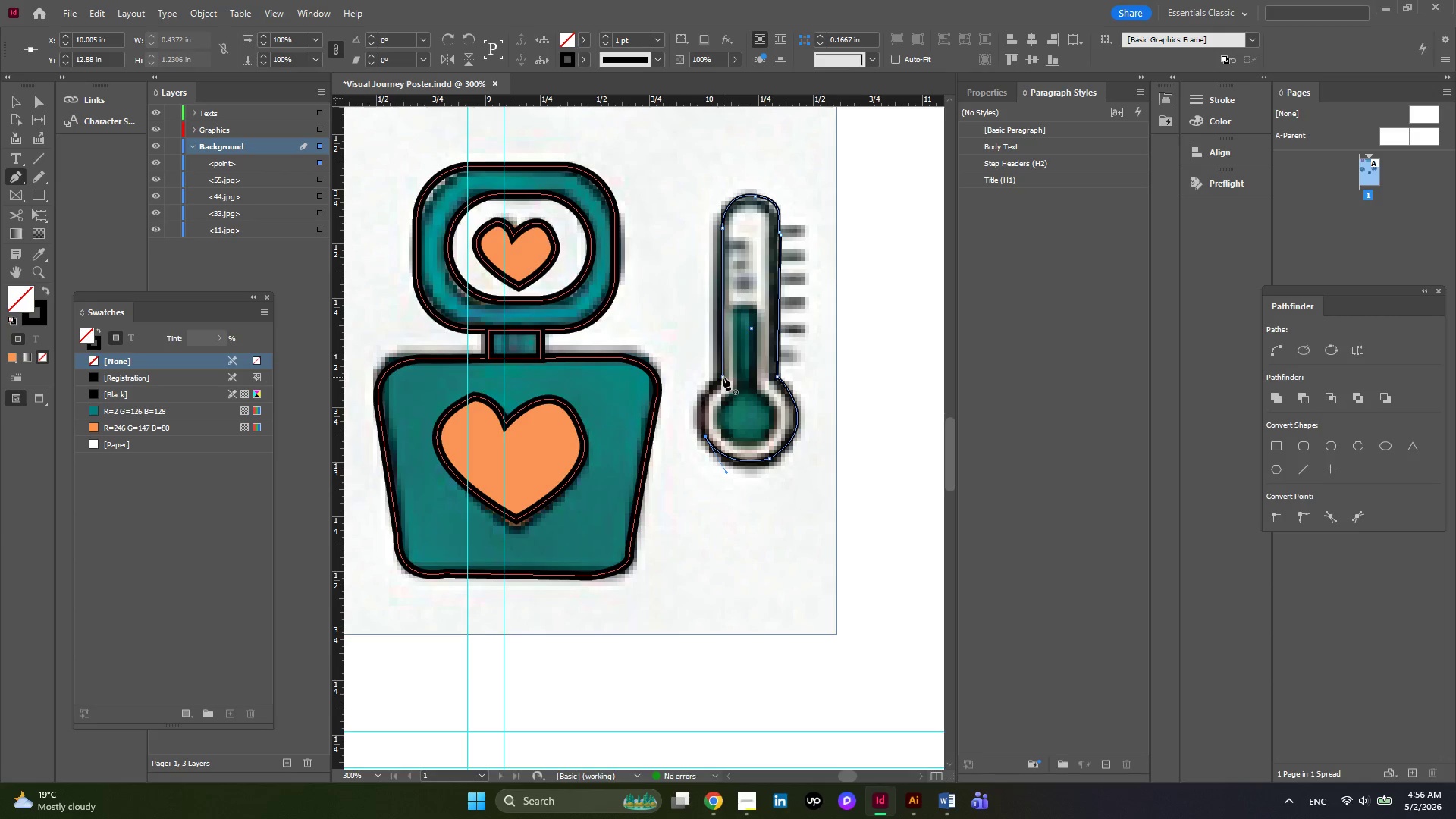 
left_click_drag(start_coordinate=[723, 377], to_coordinate=[692, 403])
 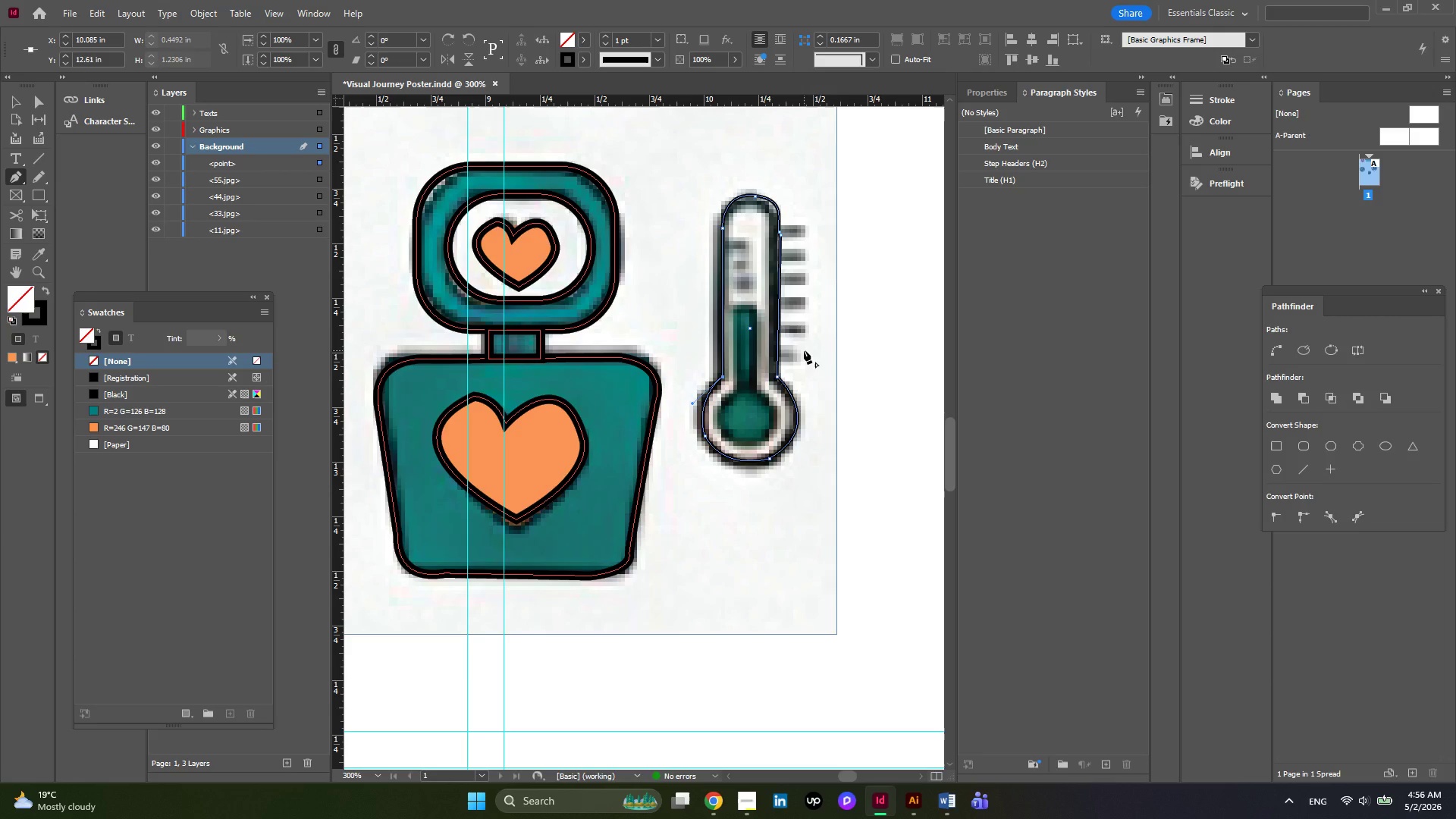 
wait(8.7)
 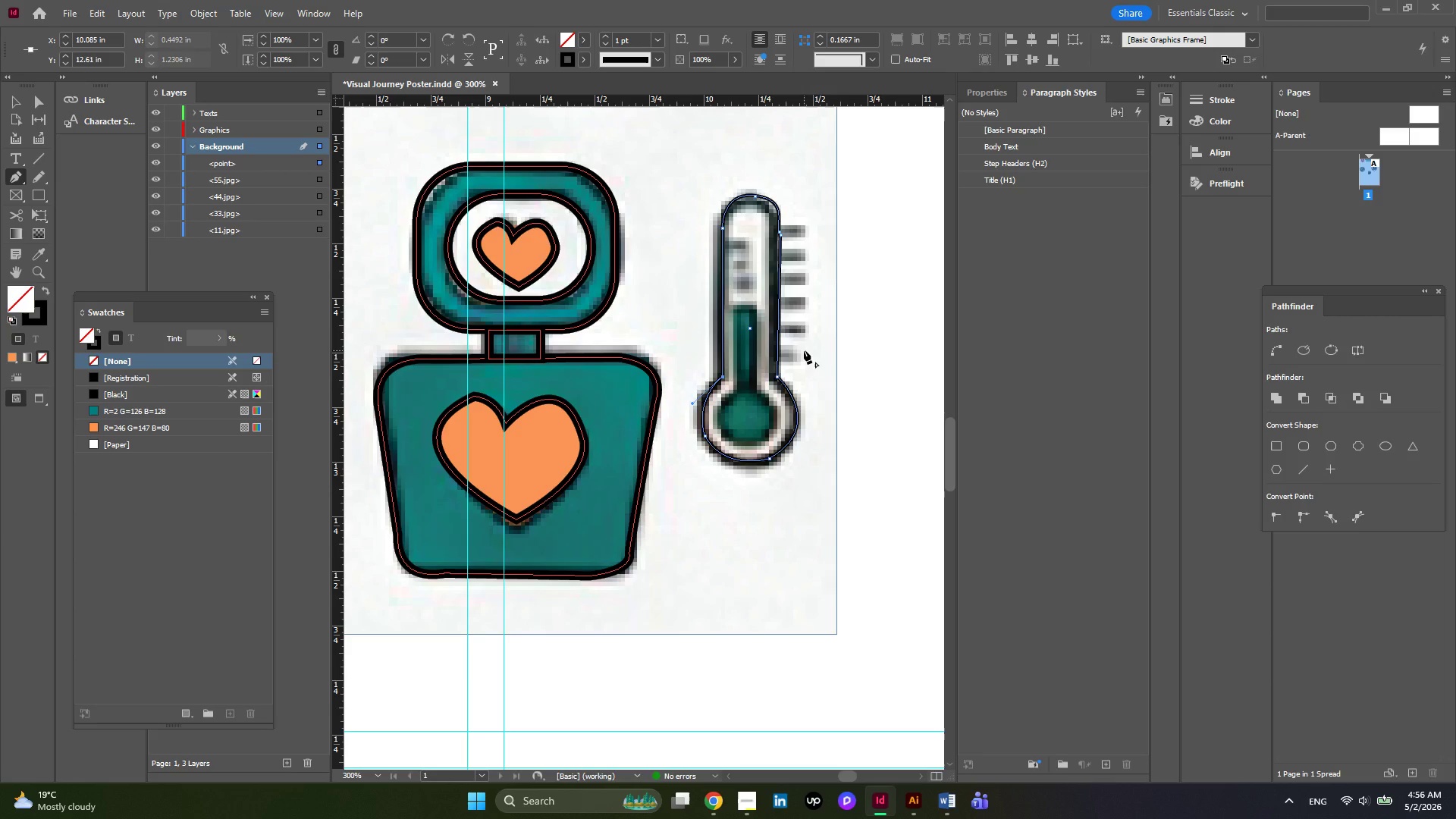 
left_click([654, 36])
 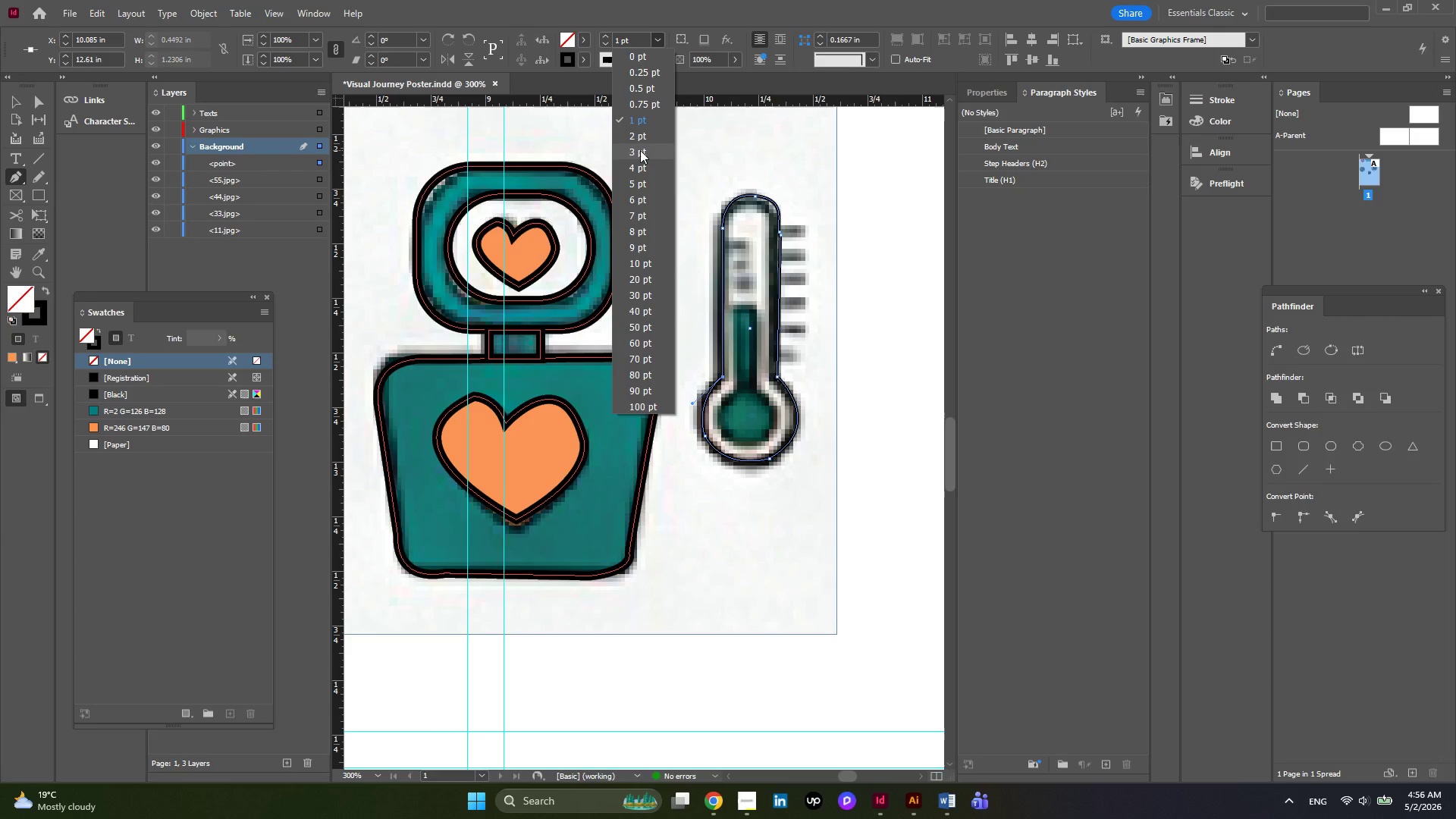 
left_click([640, 150])
 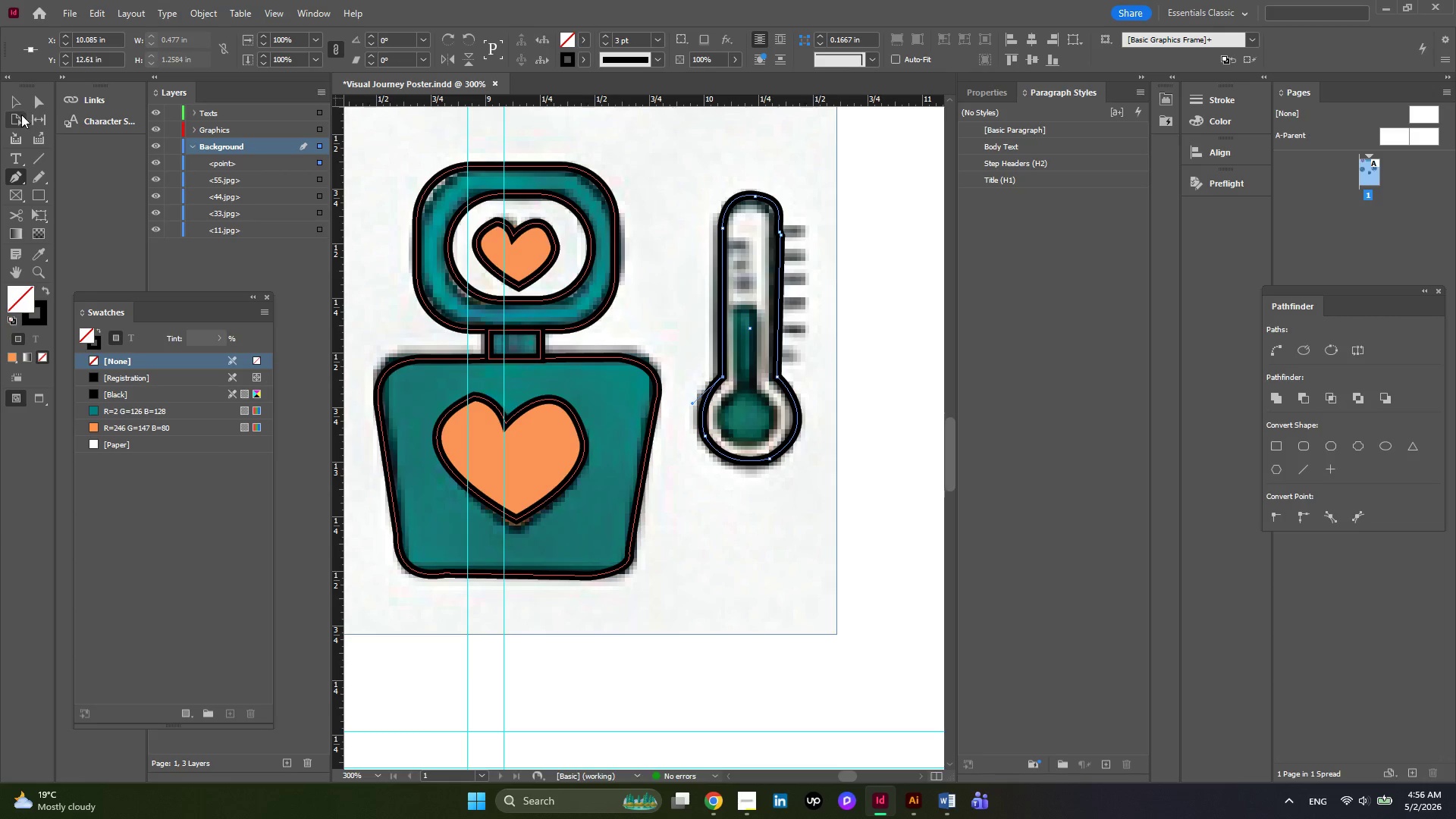 
left_click([12, 94])
 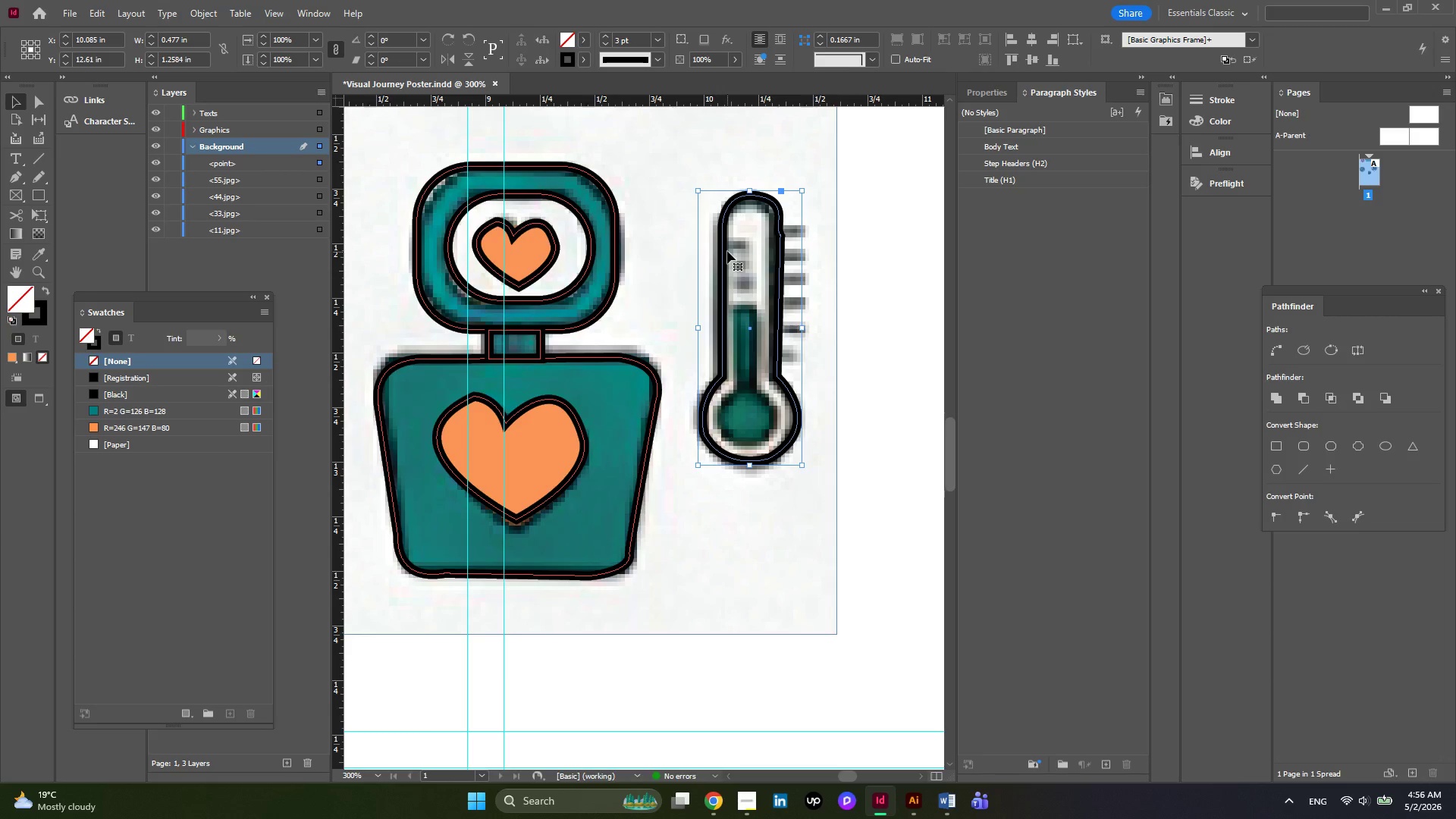 
hold_key(key=AltLeft, duration=0.92)
left_click_drag(start_coordinate=[725, 243], to_coordinate=[708, 300])
 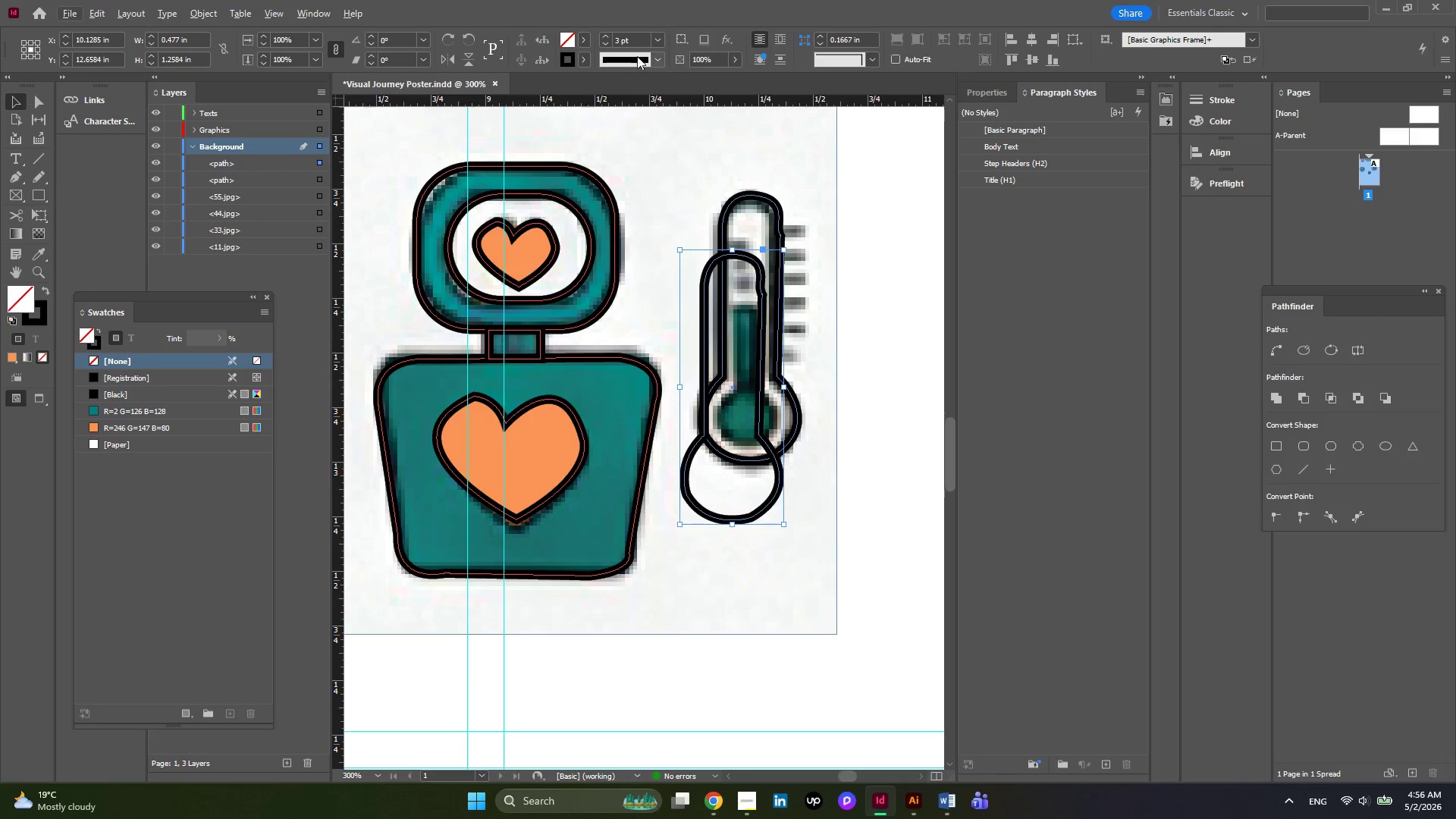 
left_click([654, 41])
 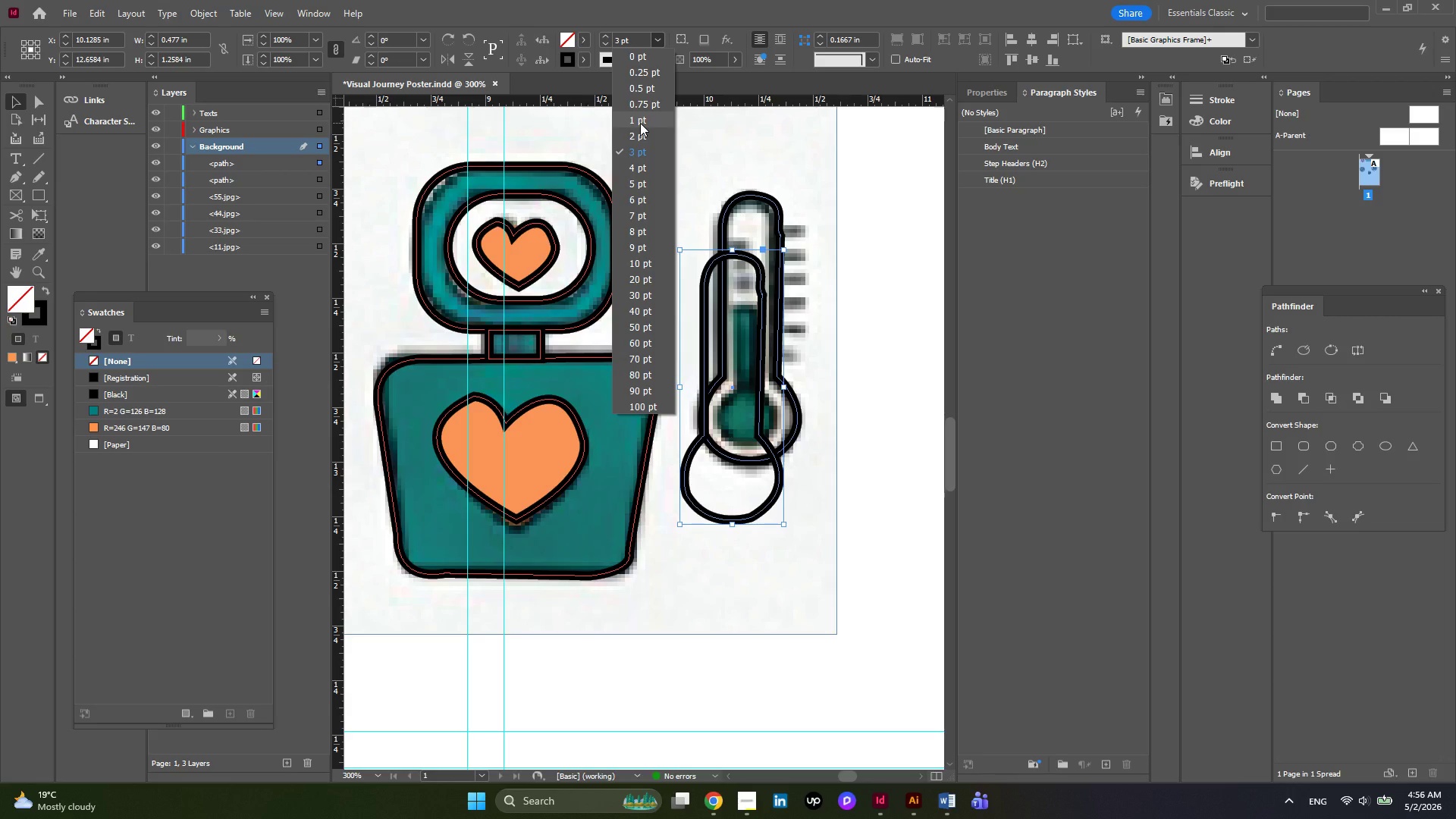 
left_click([640, 123])
 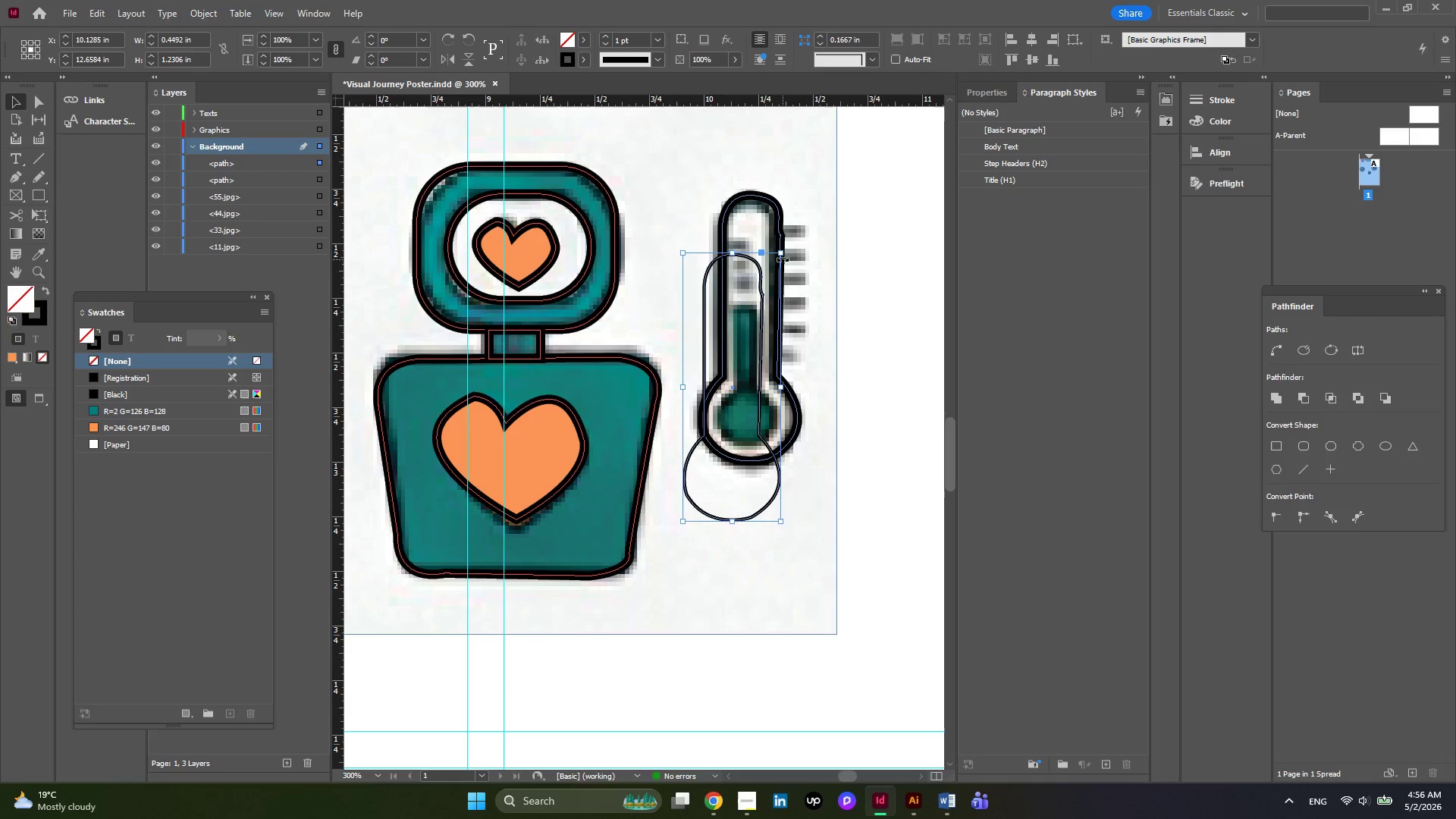 
wait(5.95)
 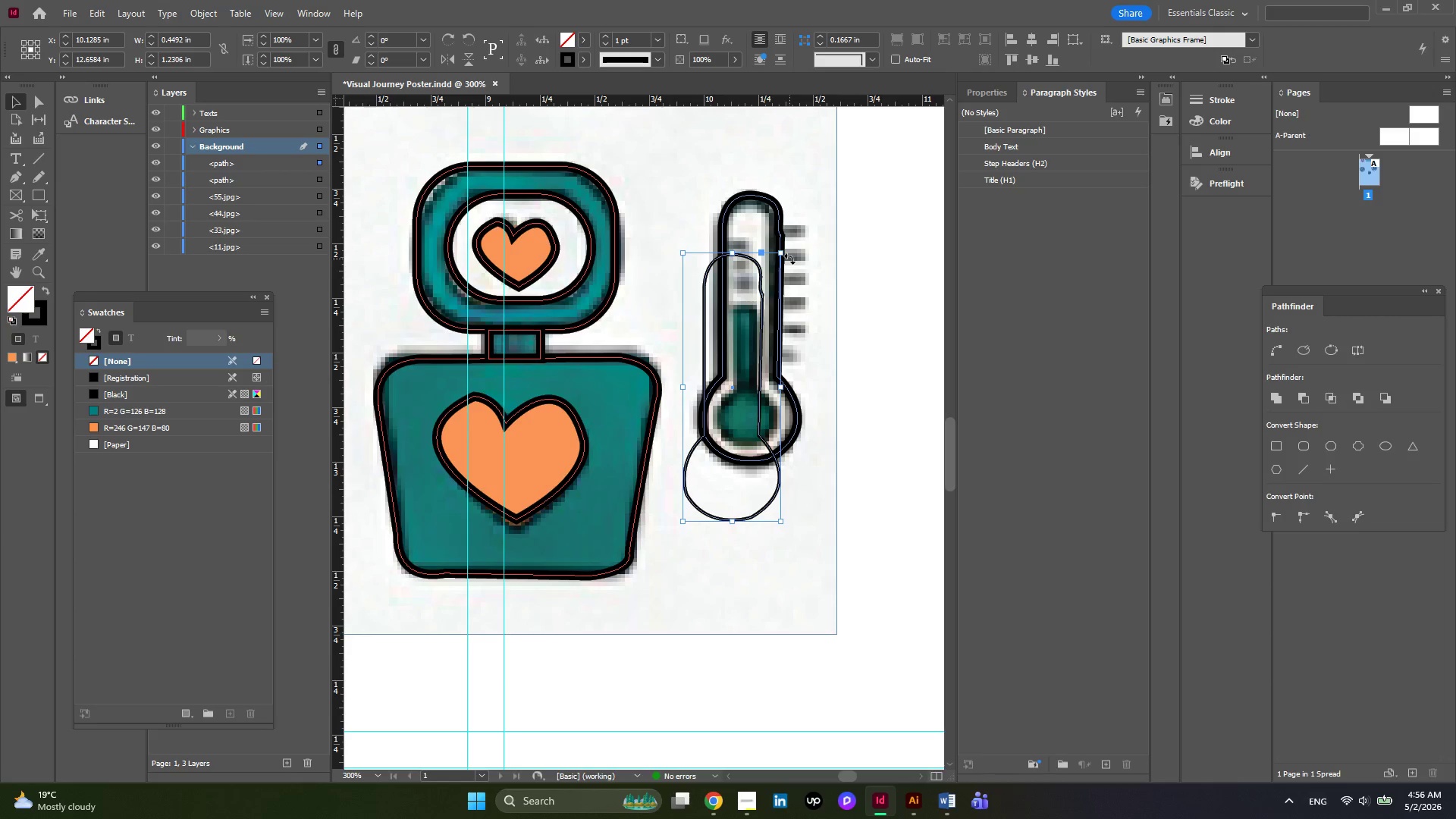 
hold_key(key=ShiftLeft, duration=2.22)
left_click_drag(start_coordinate=[782, 253], to_coordinate=[712, 373])
 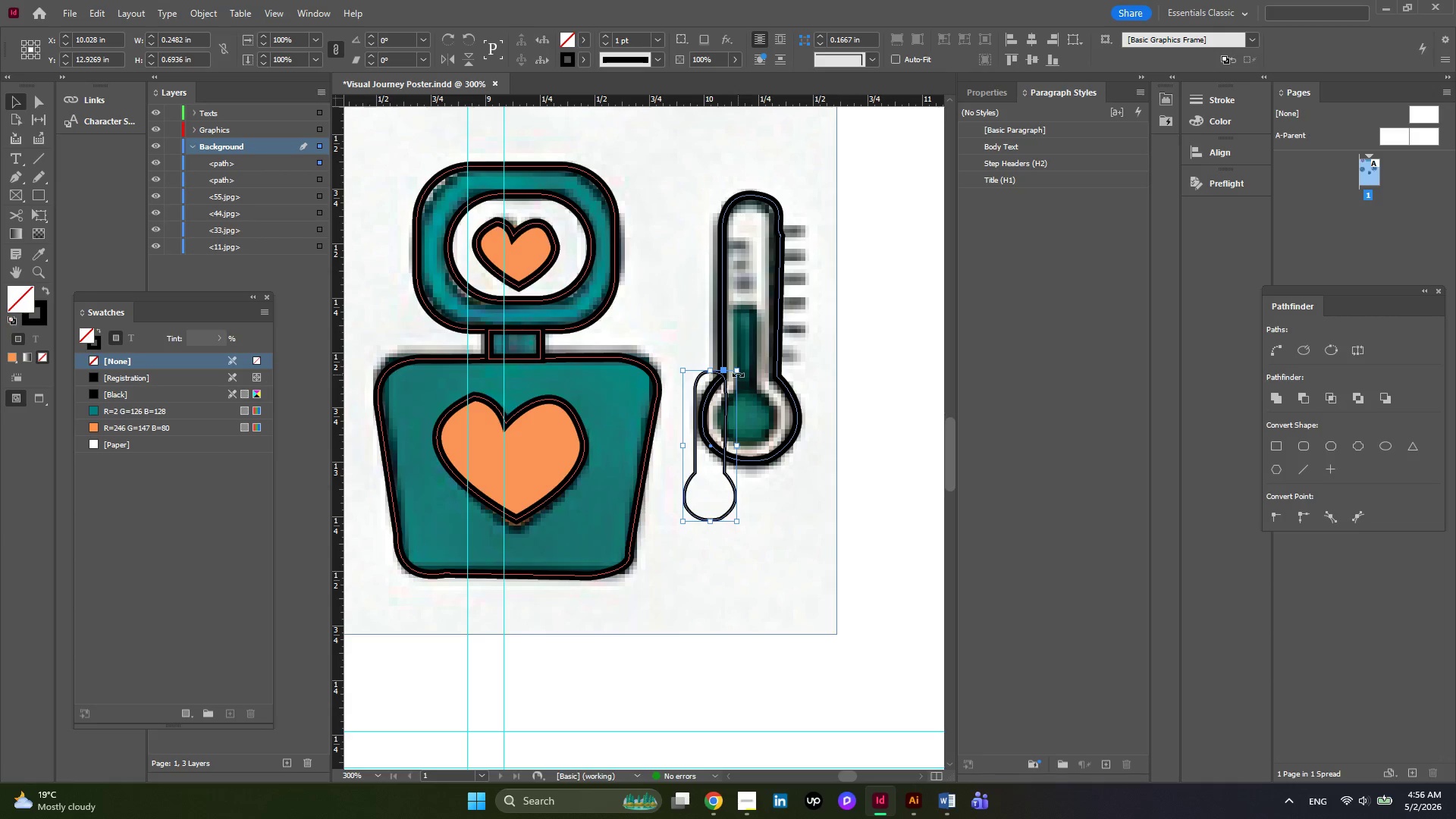 
hold_key(key=ShiftLeft, duration=0.69)
 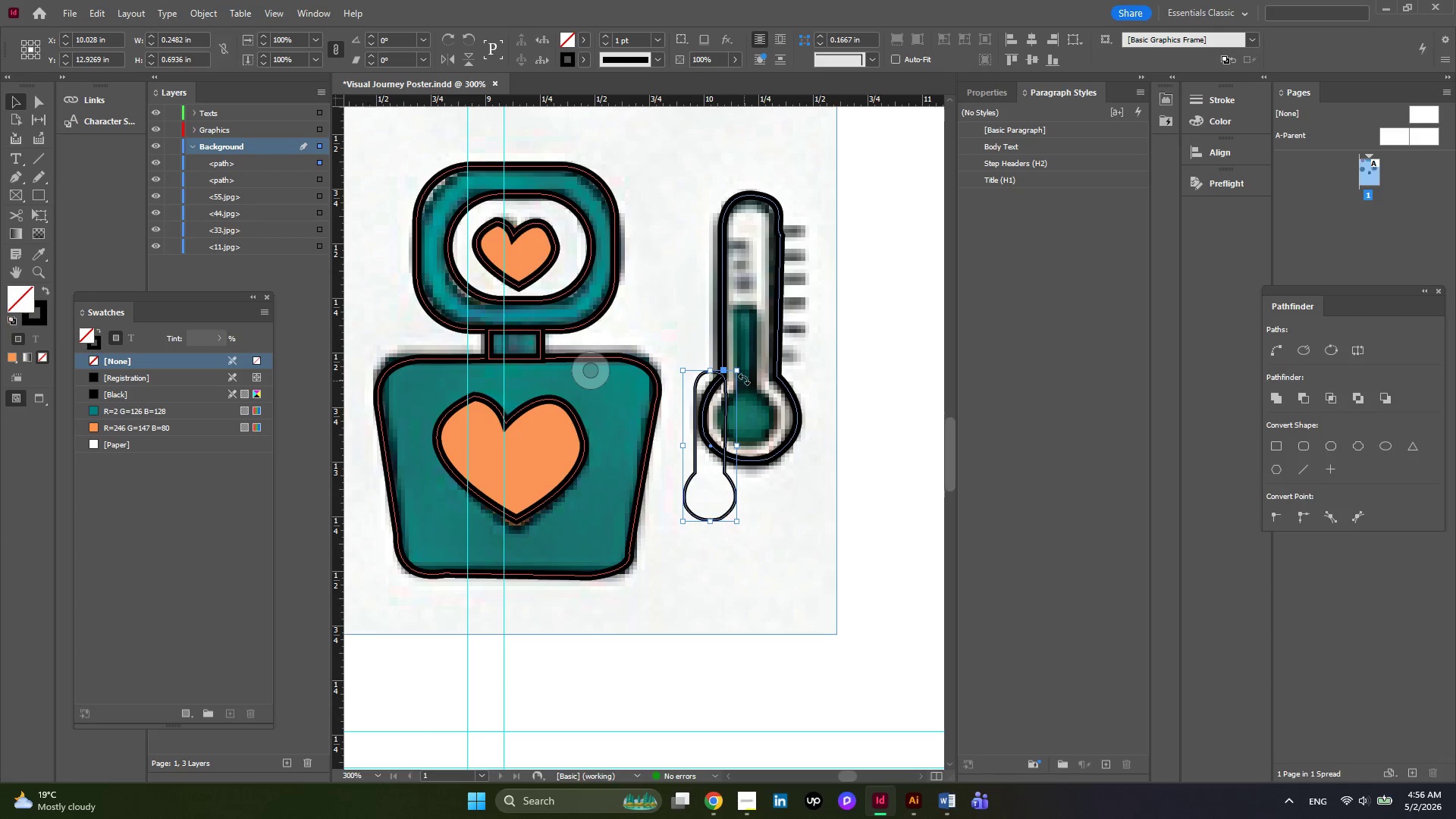 
hold_key(key=ShiftLeft, duration=2.19)
left_click_drag(start_coordinate=[737, 373], to_coordinate=[722, 394])
 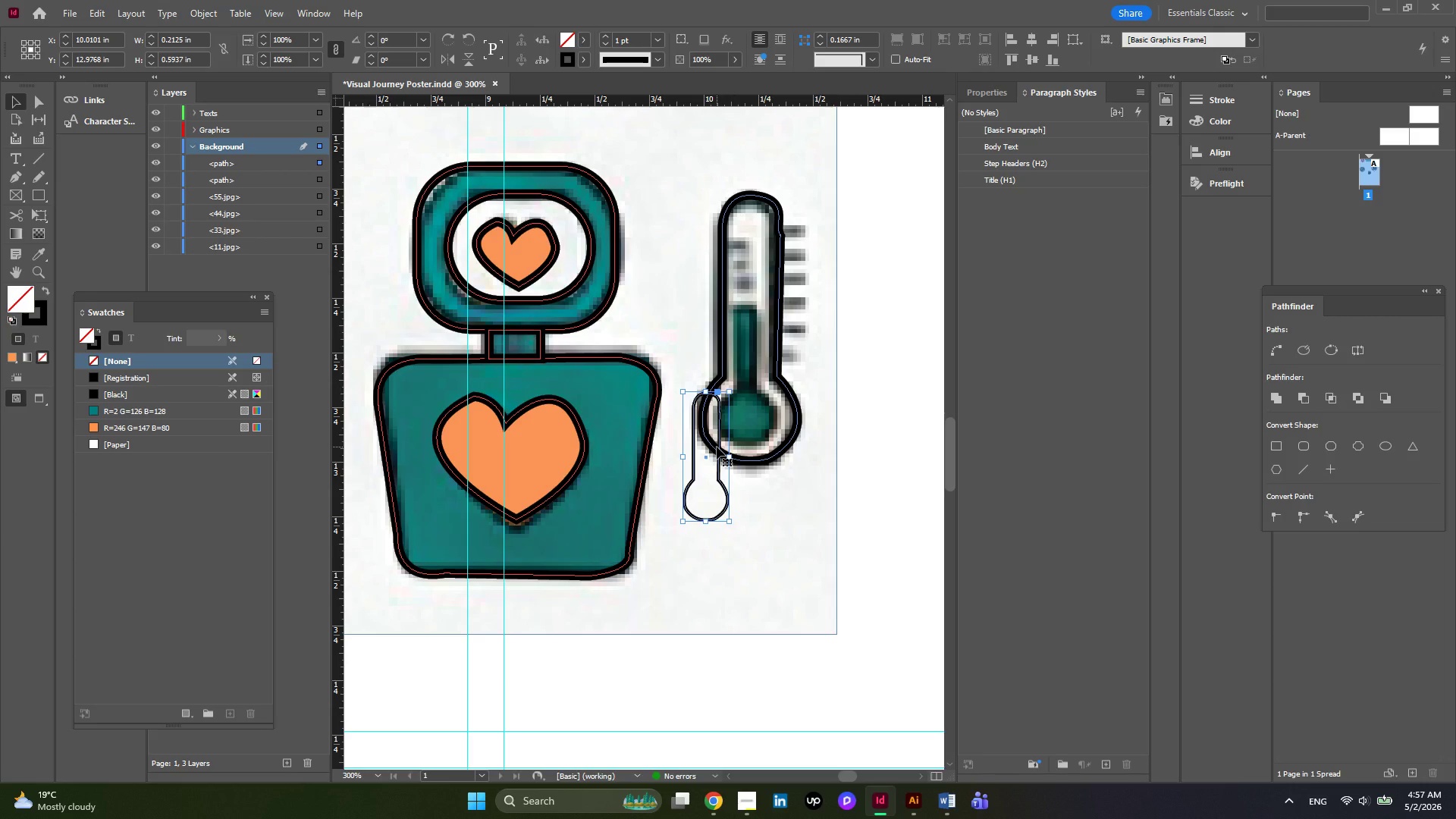 
left_click_drag(start_coordinate=[717, 447], to_coordinate=[761, 373])
 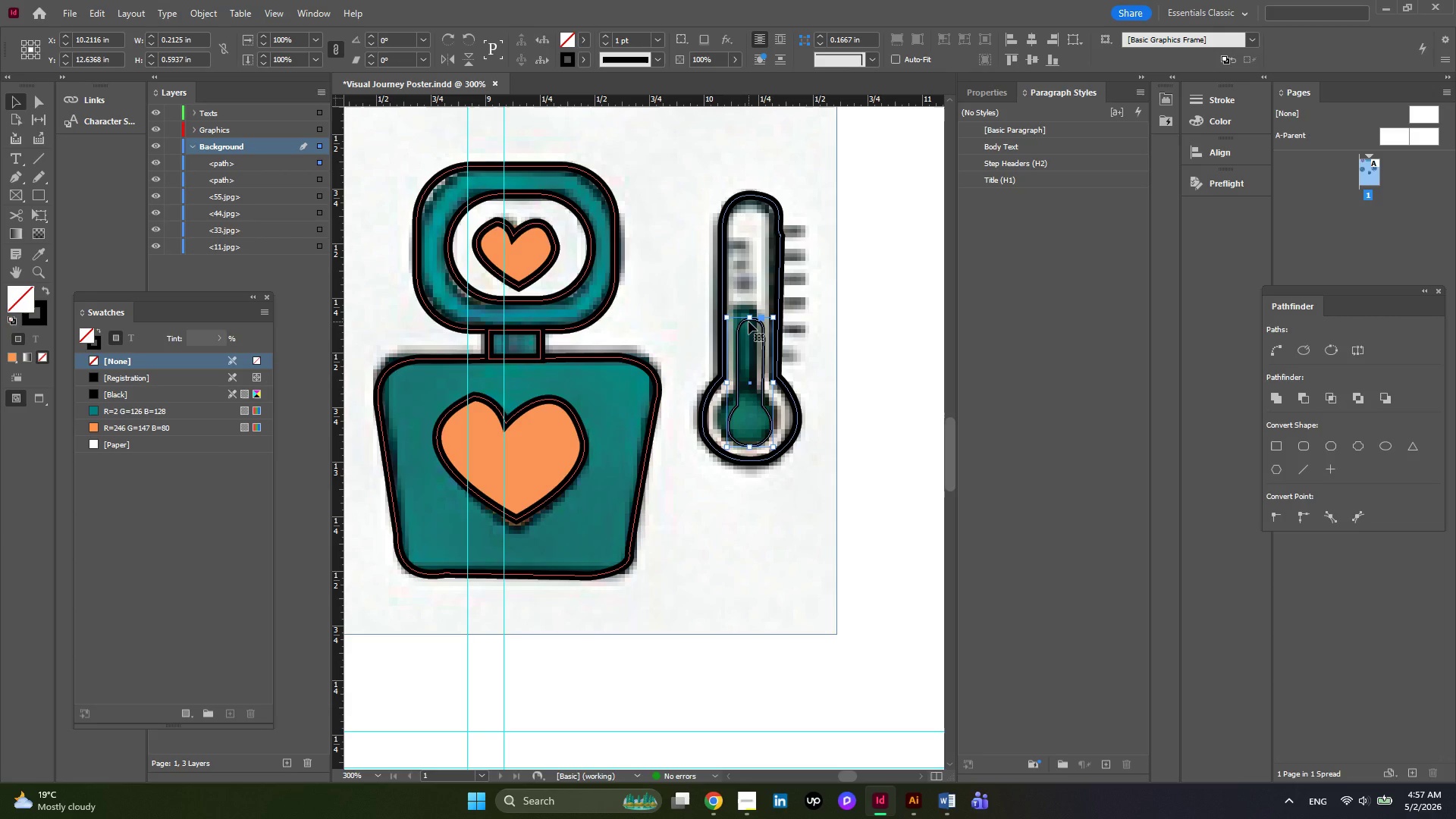 
left_click_drag(start_coordinate=[748, 317], to_coordinate=[748, 296])
 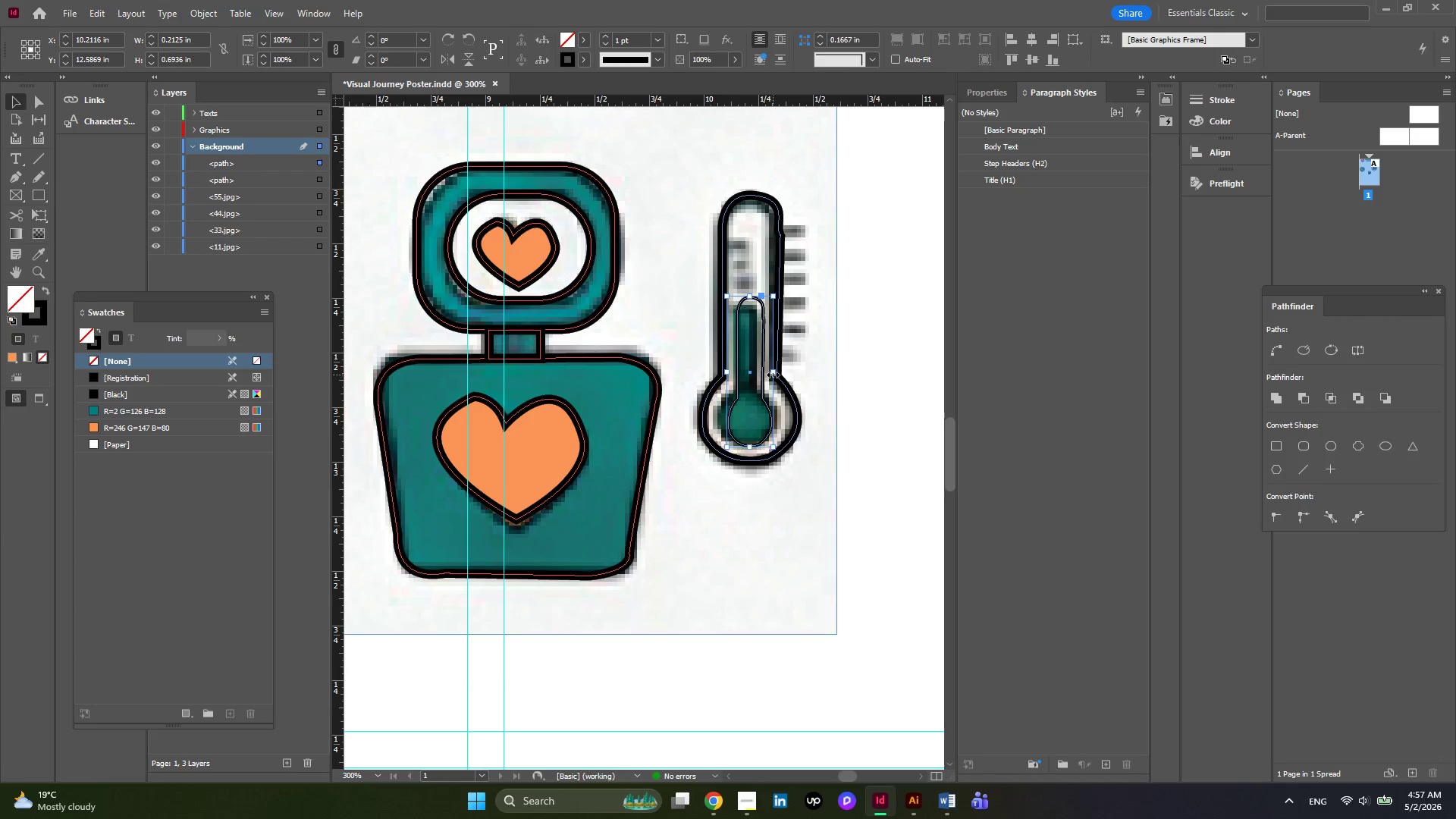 
left_click_drag(start_coordinate=[773, 375], to_coordinate=[765, 375])
 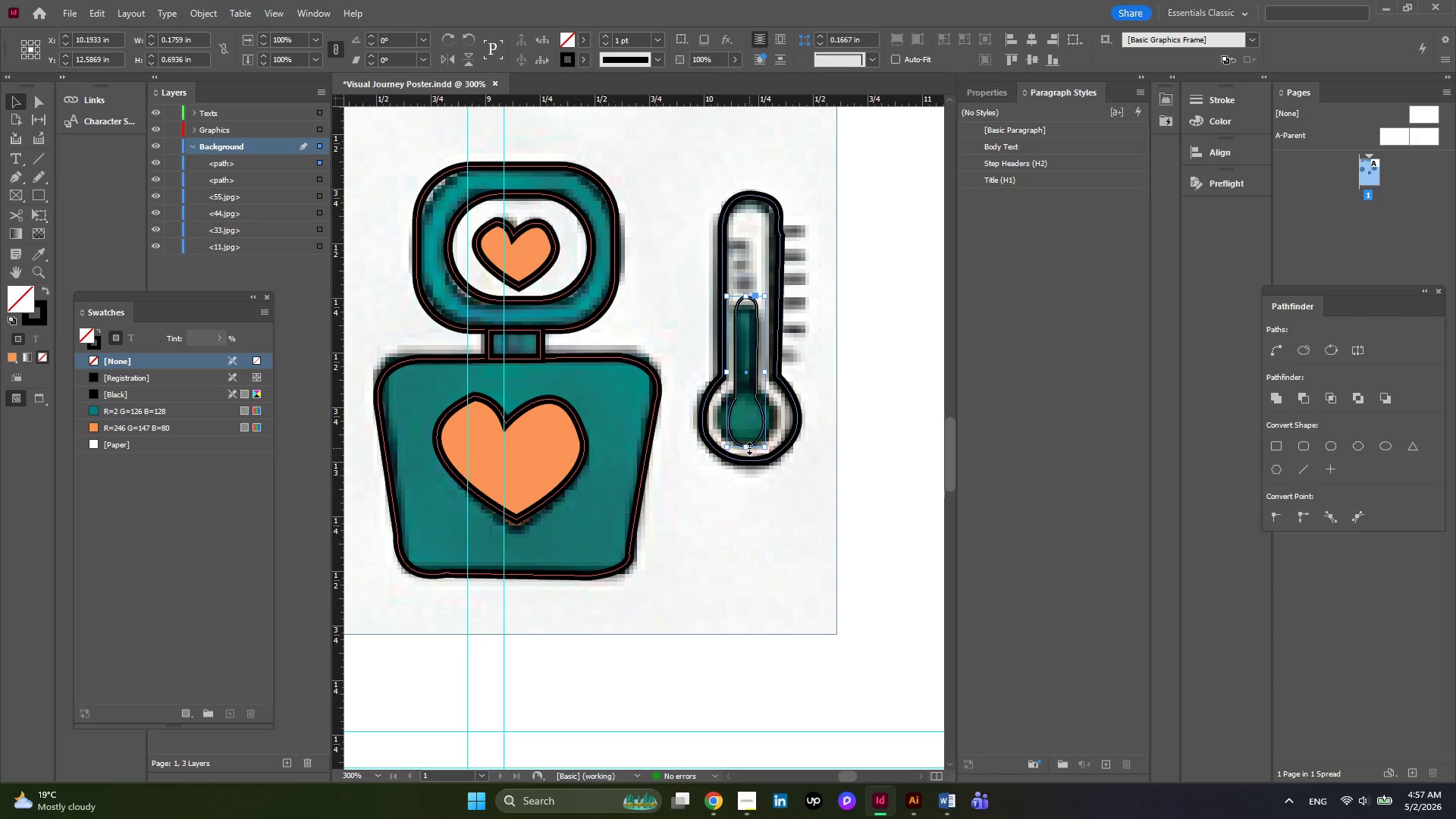 
left_click_drag(start_coordinate=[749, 448], to_coordinate=[749, 438])
 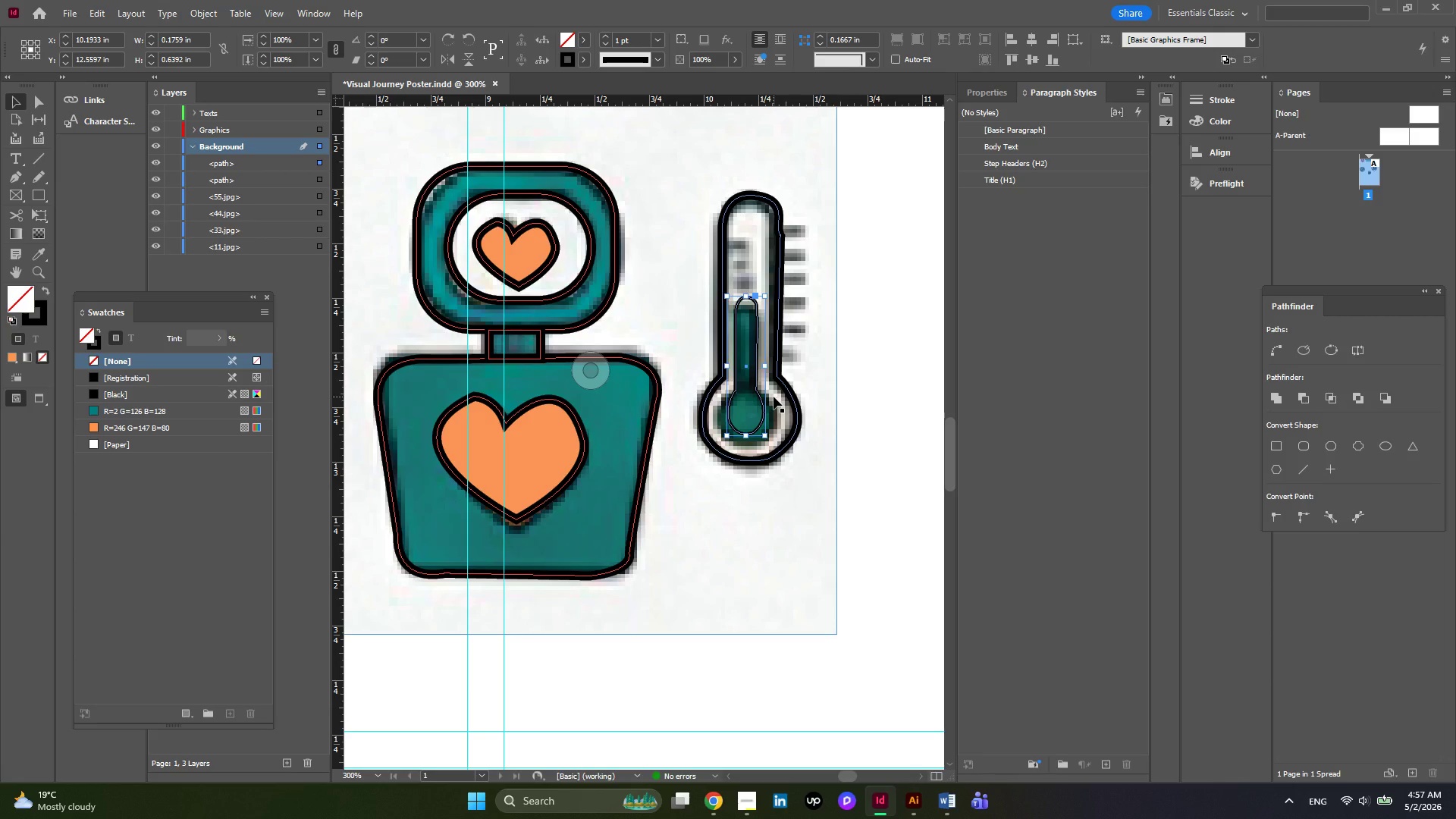 
key(ArrowDown)
 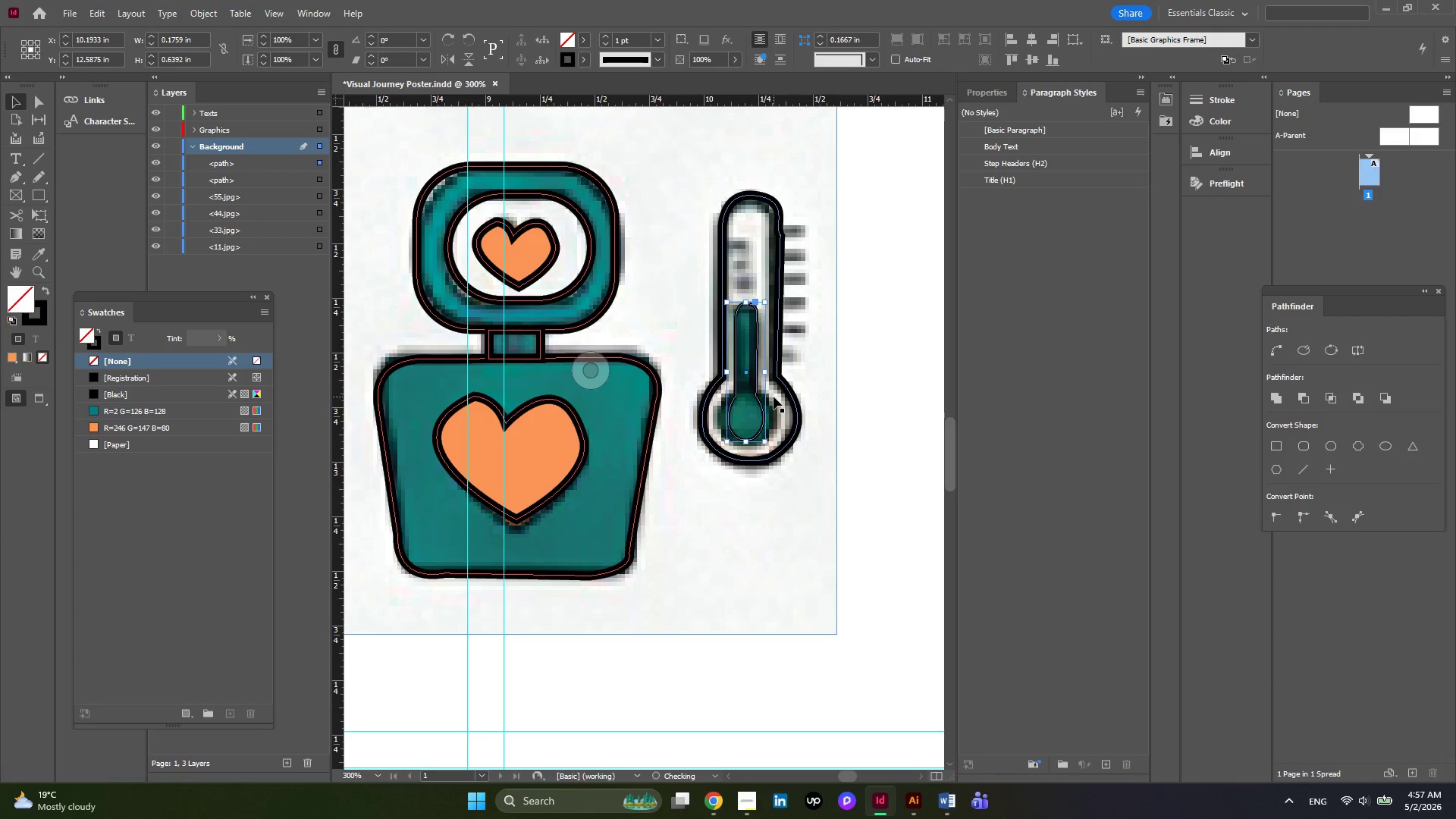 
key(ArrowDown)
 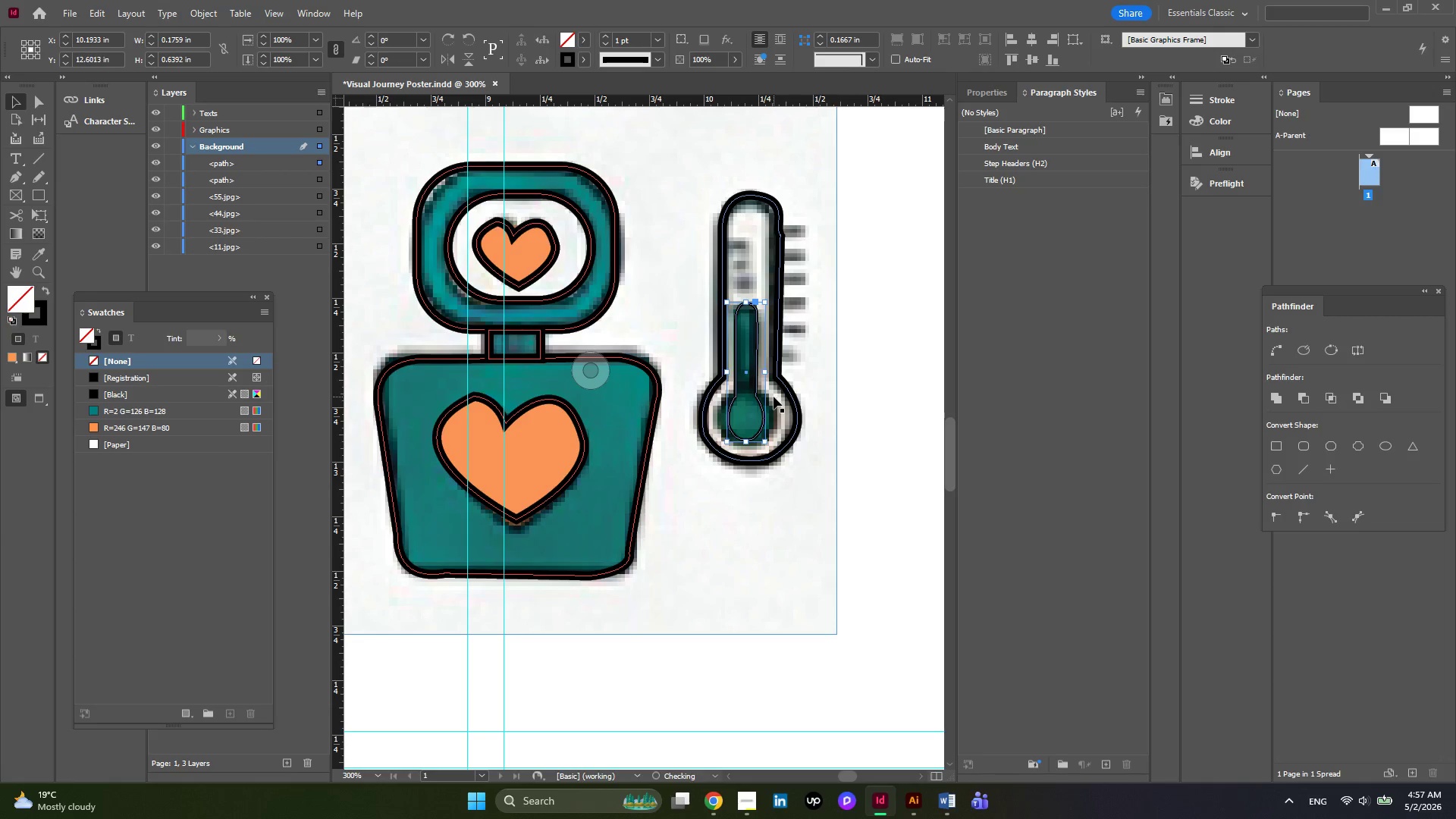 
key(ArrowDown)
 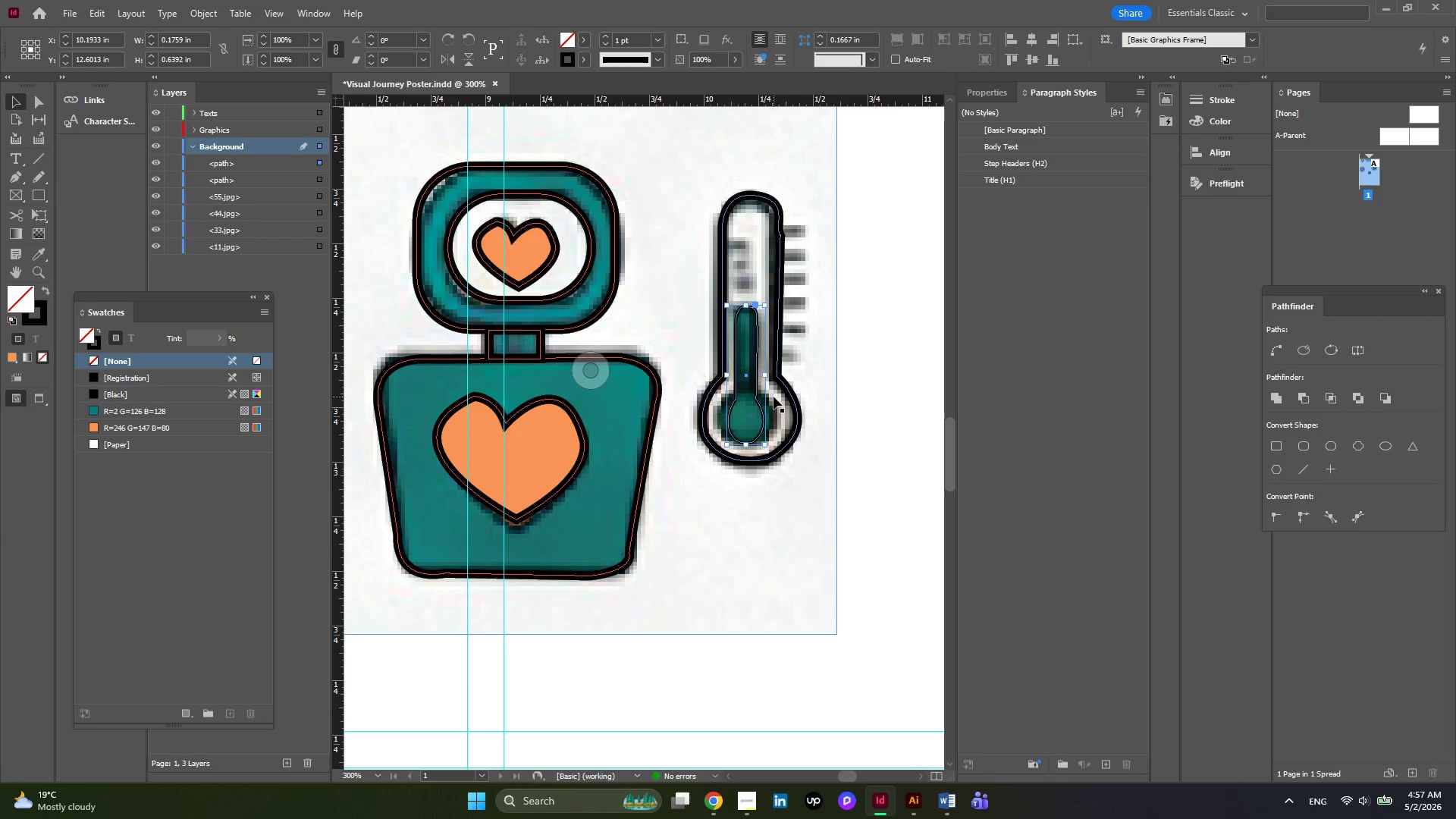 
key(ArrowRight)
 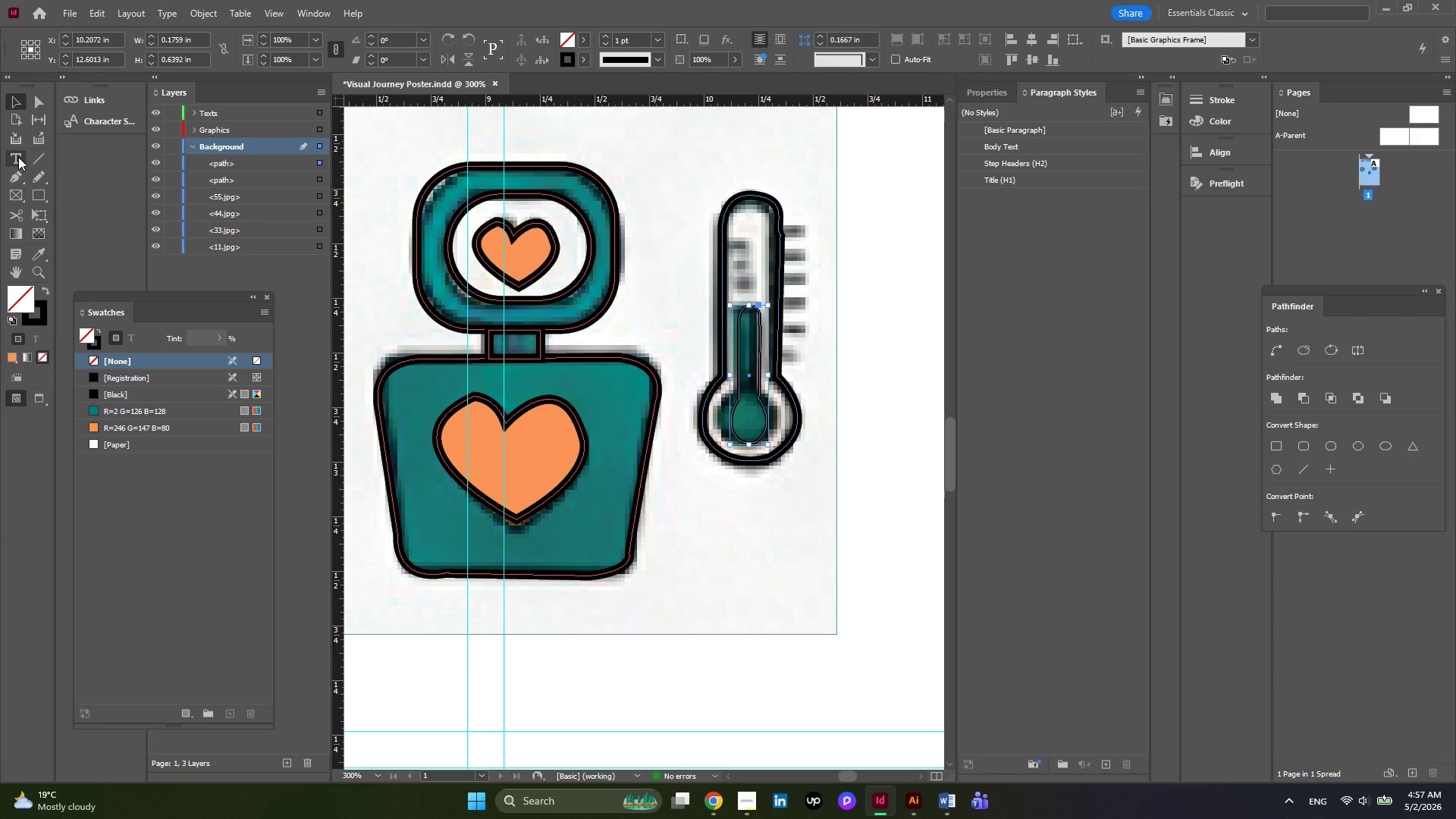 
mouse_move([18, 184])
 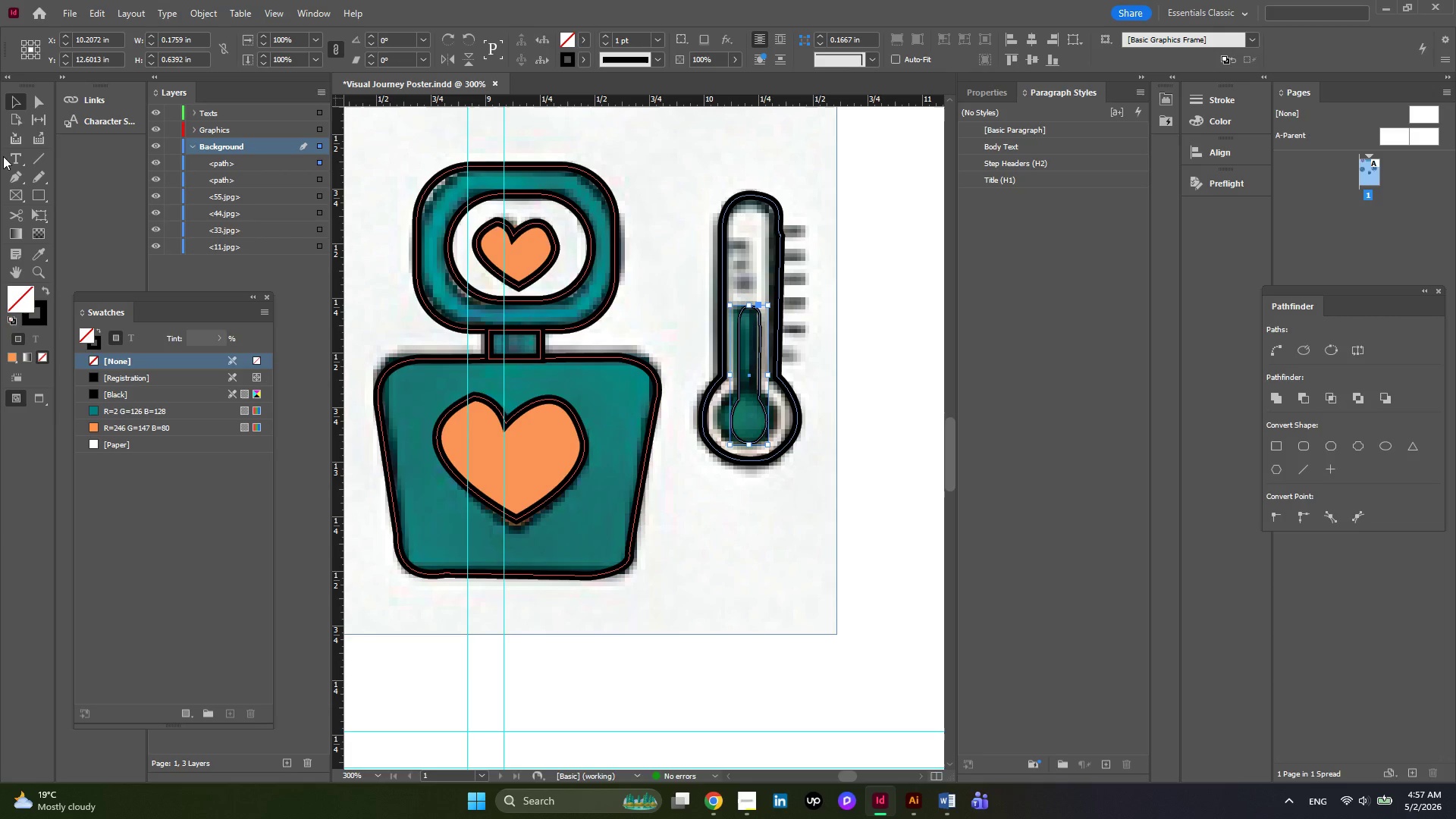 
left_click([16, 177])
 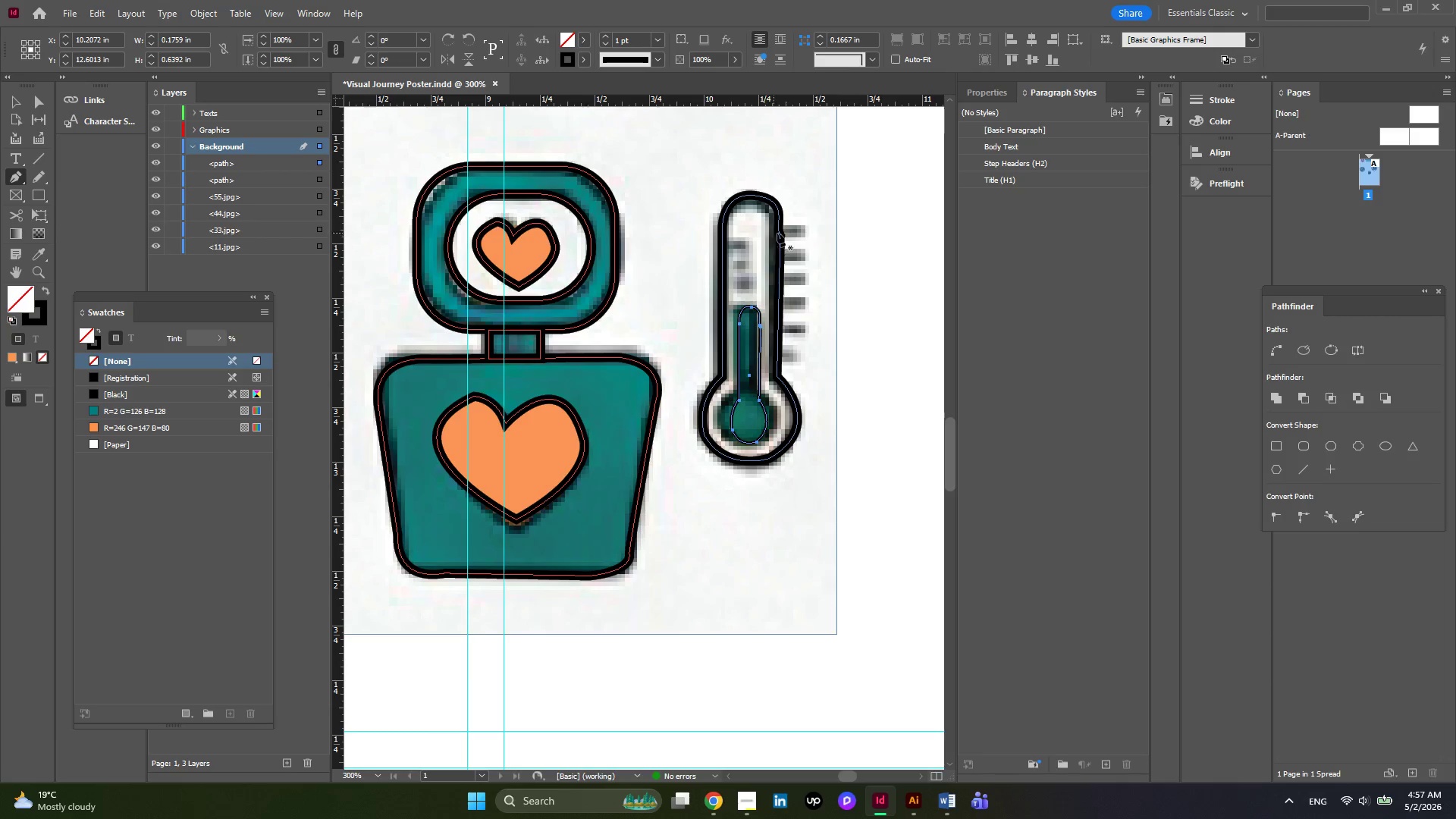 
hold_key(key=AltLeft, duration=0.34)
scroll: coordinate [806, 232], scroll_direction: up, amount: 2.0
 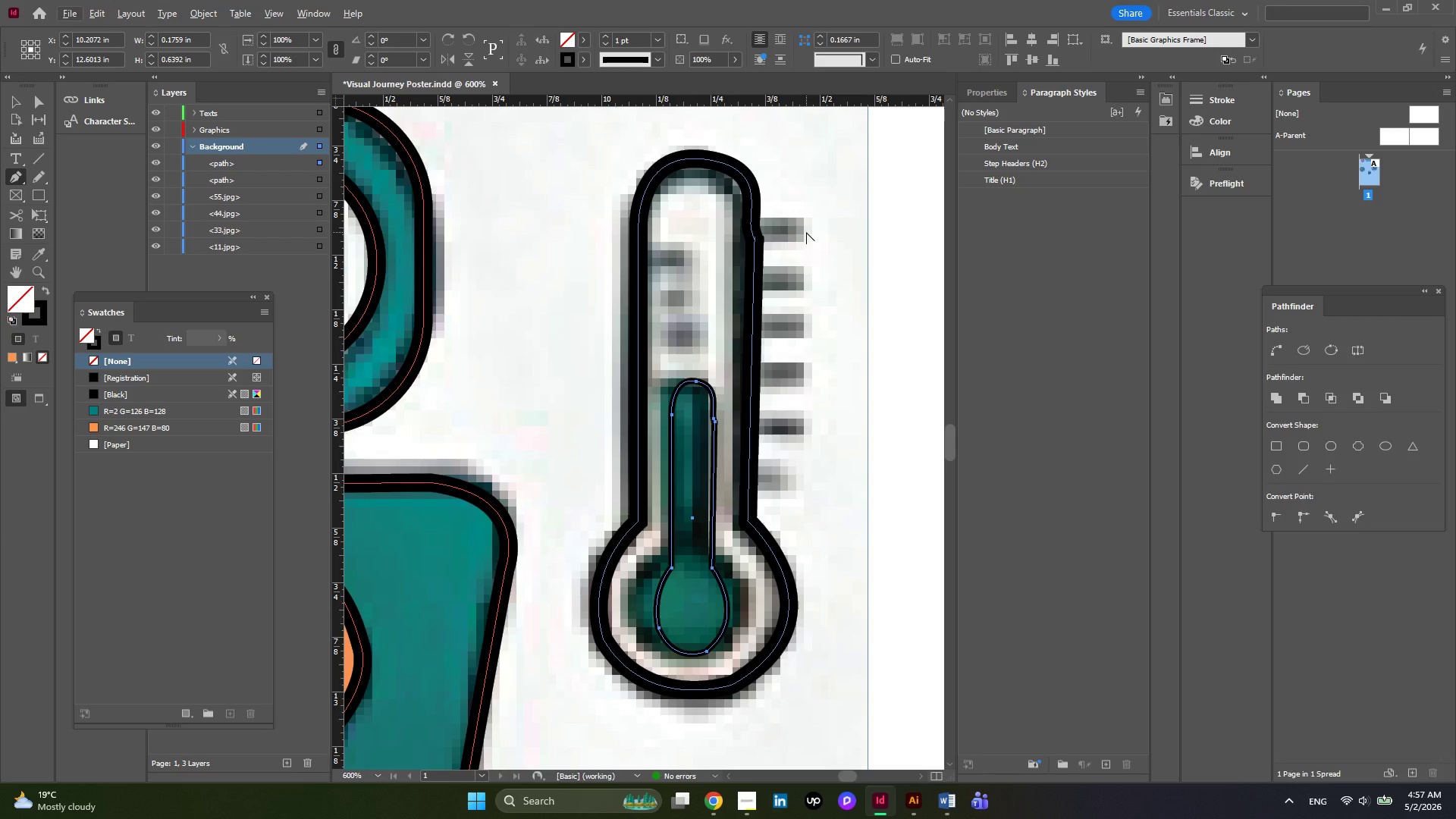 
left_click([806, 232])
 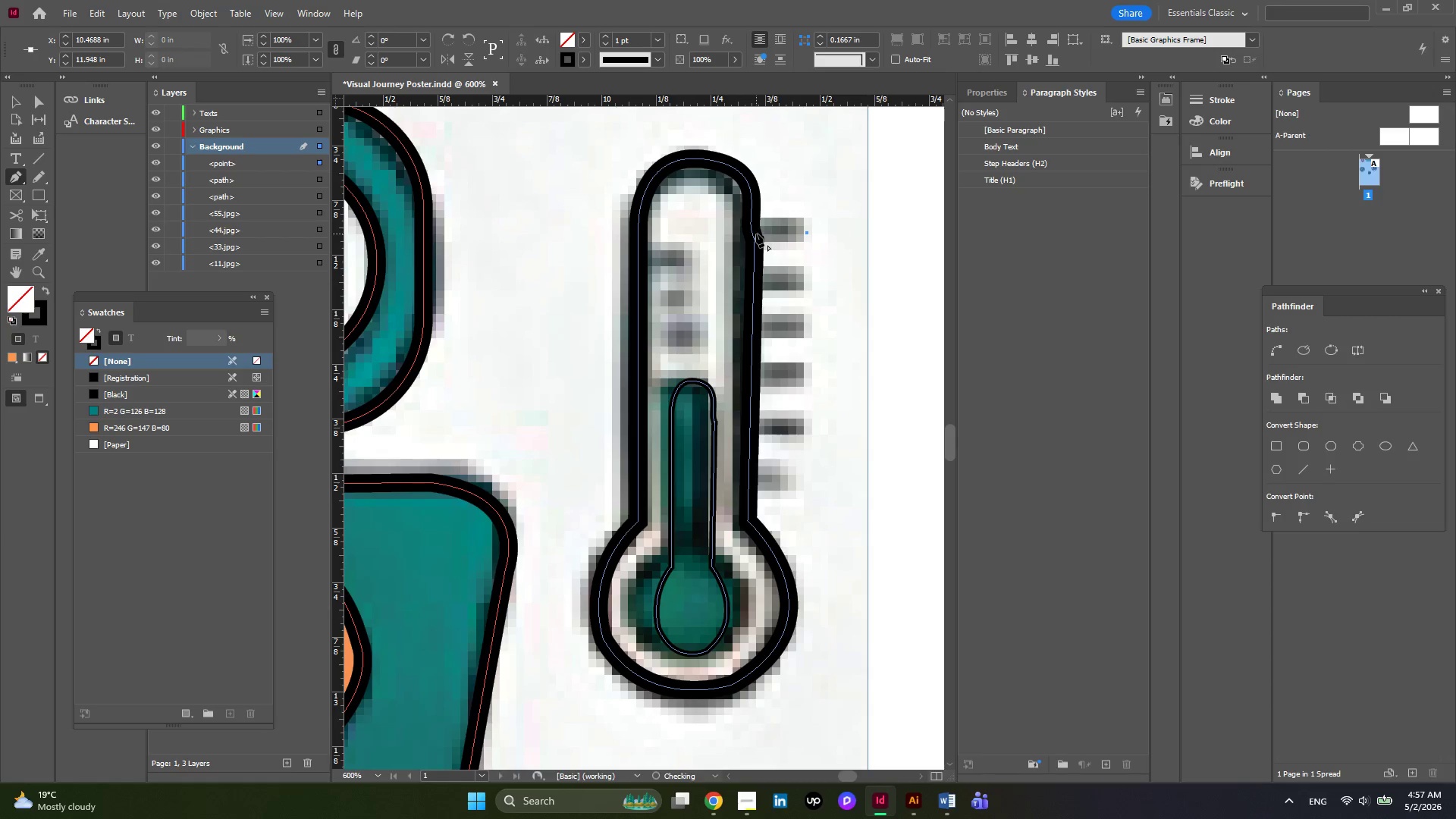 
left_click([756, 234])
 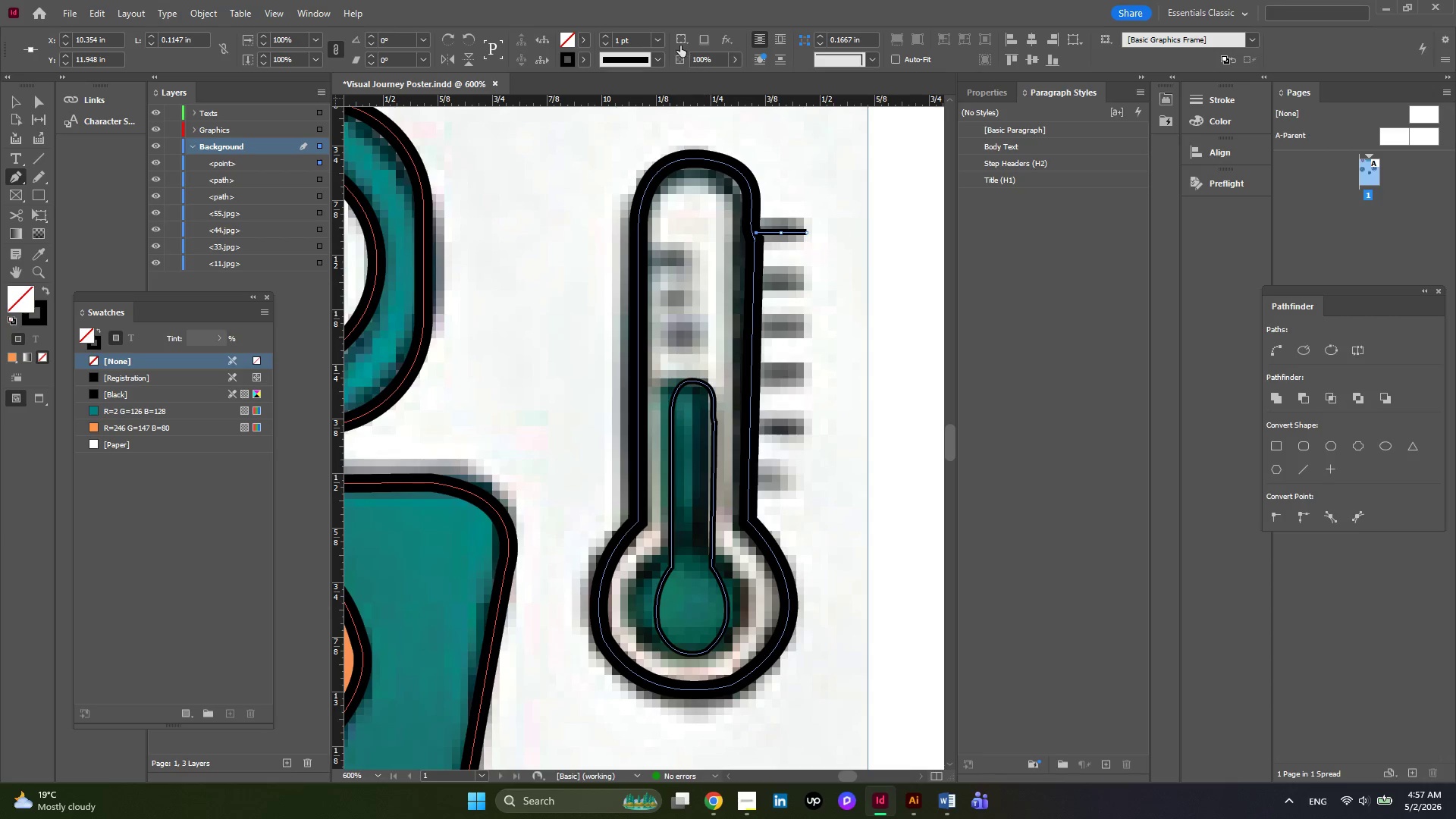 
left_click([660, 44])
 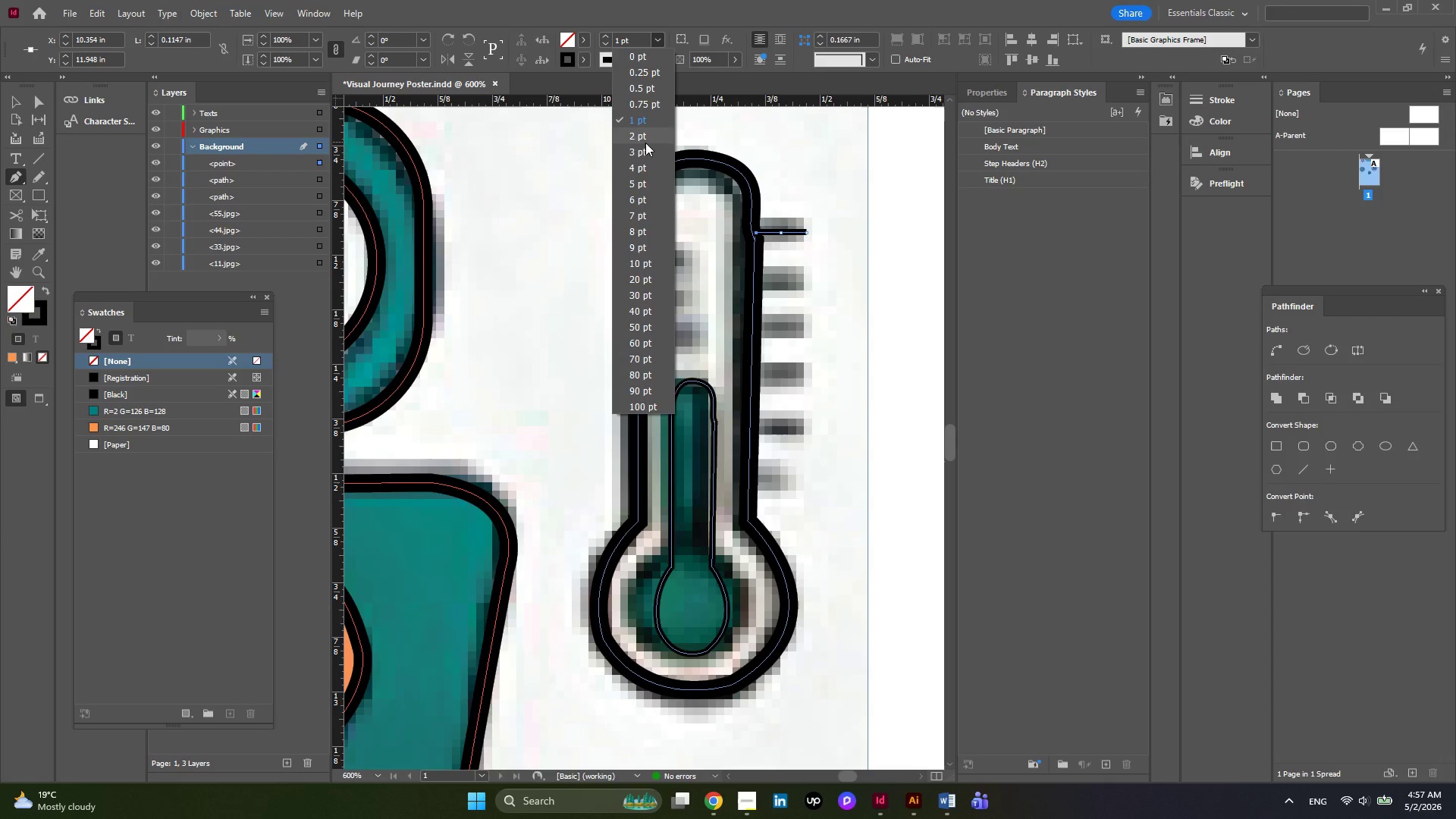 
left_click([645, 147])
 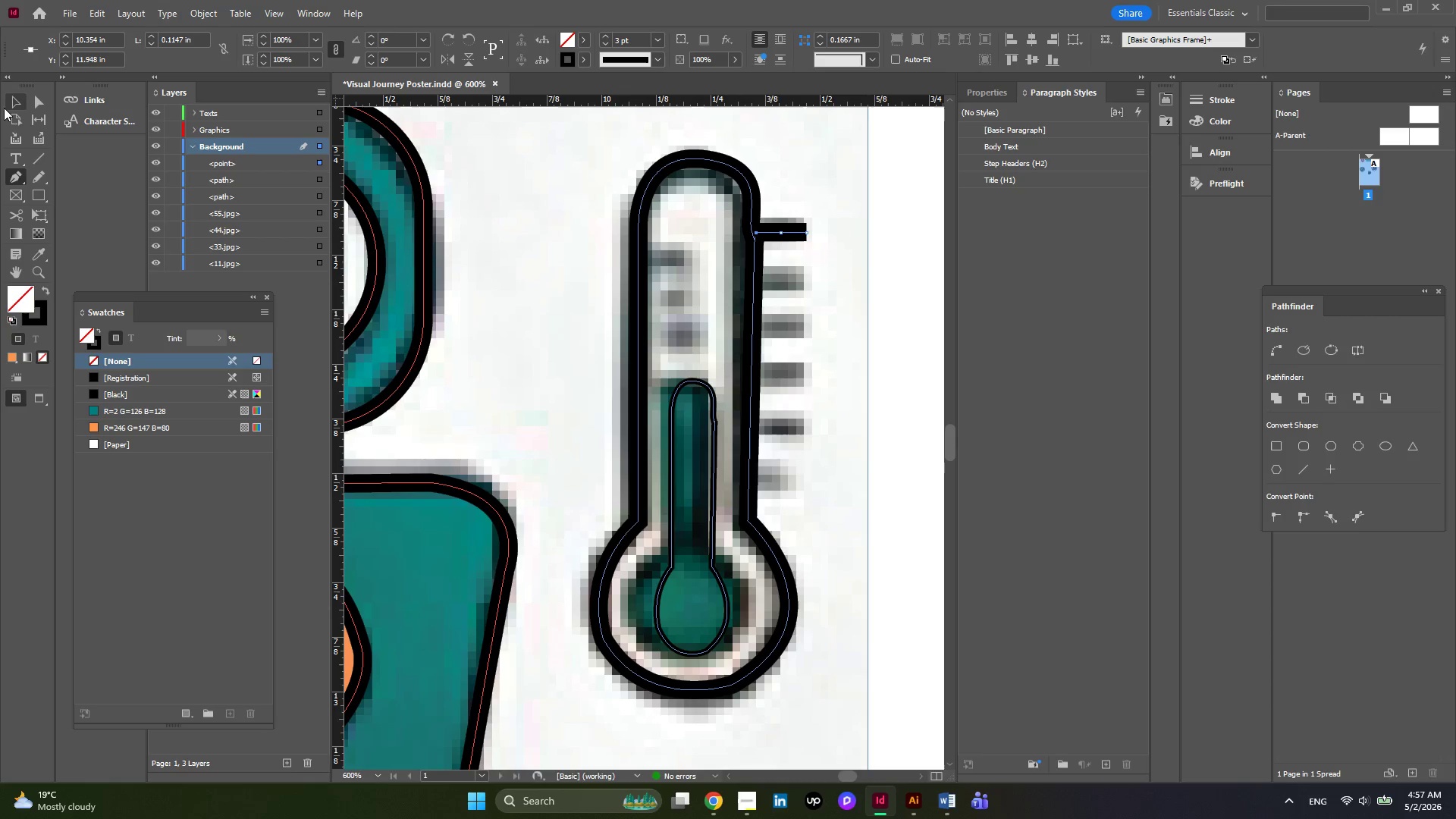 
left_click([13, 104])
 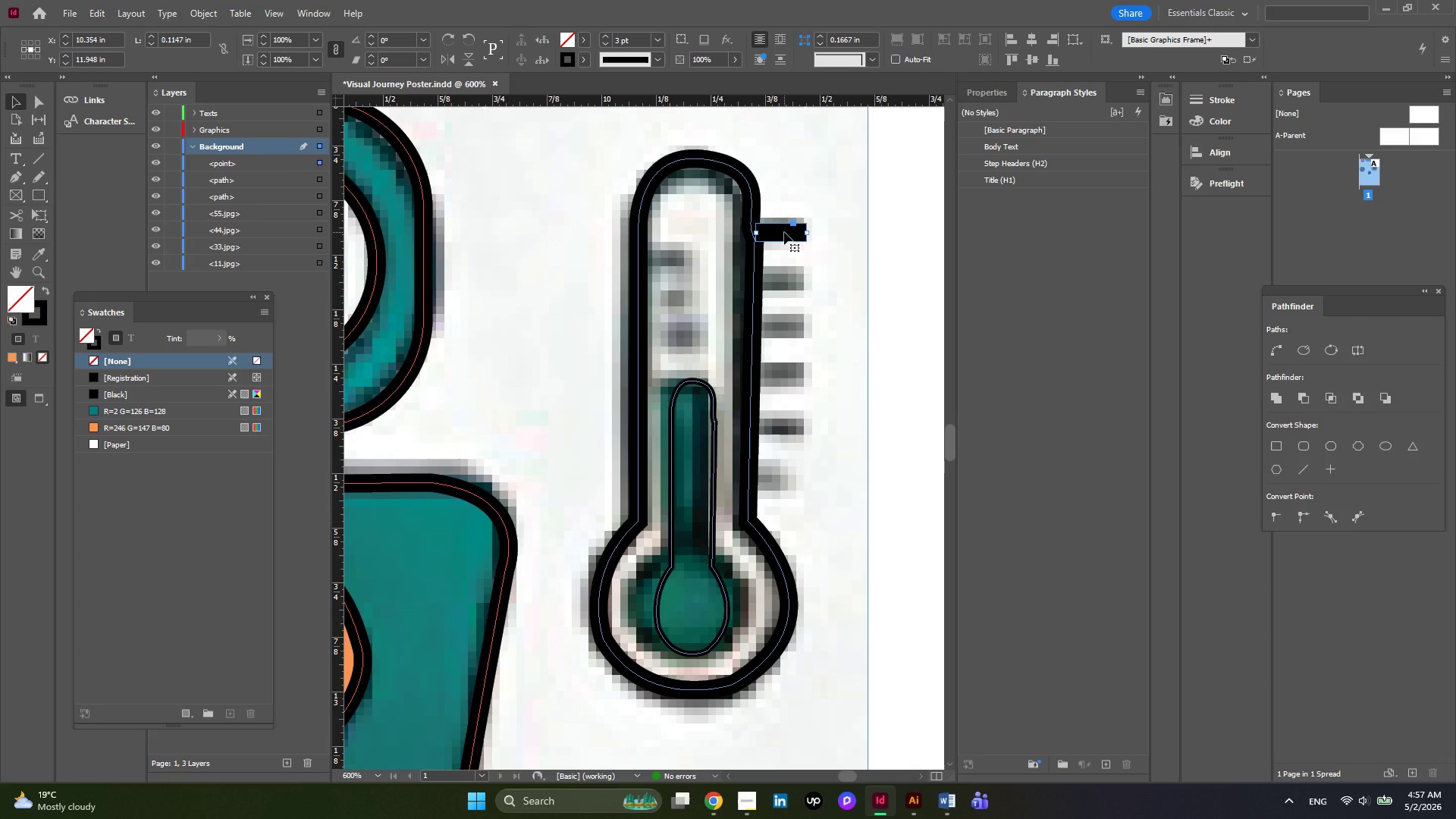 
hold_key(key=AltLeft, duration=7.67)
left_click_drag(start_coordinate=[784, 232], to_coordinate=[788, 282])
 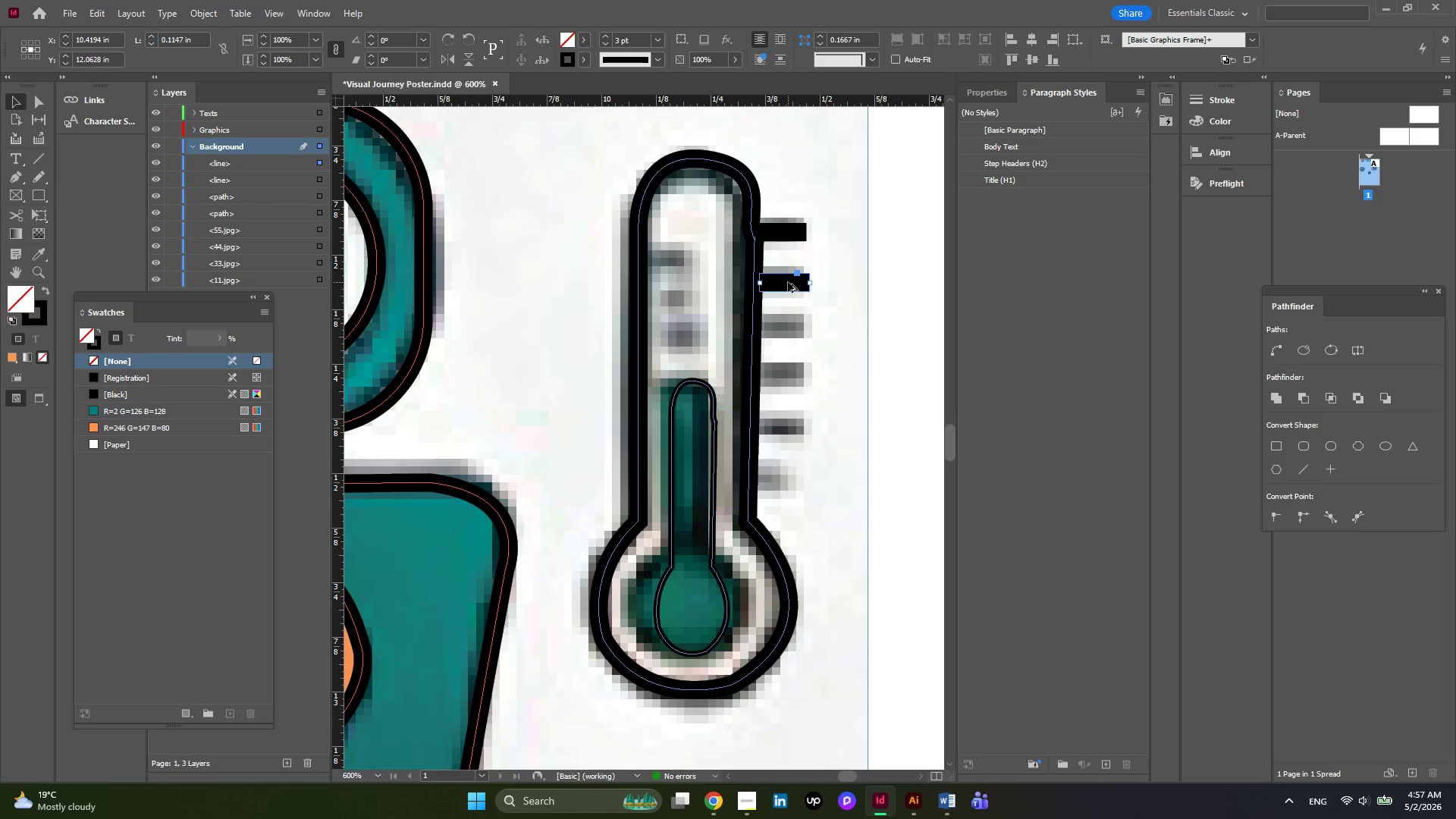 
left_click_drag(start_coordinate=[788, 282], to_coordinate=[786, 322])
 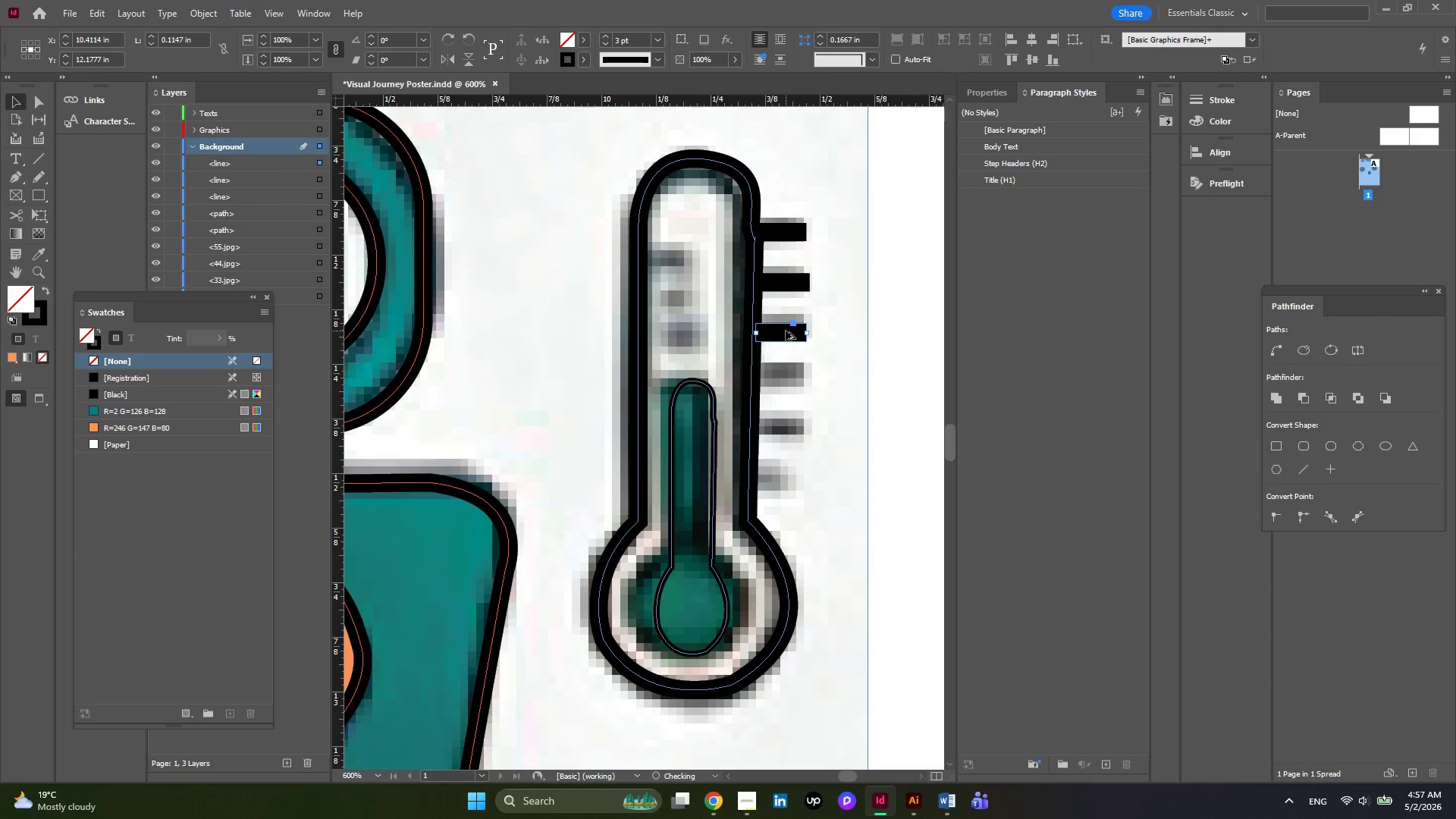 
left_click_drag(start_coordinate=[786, 331], to_coordinate=[785, 375])
 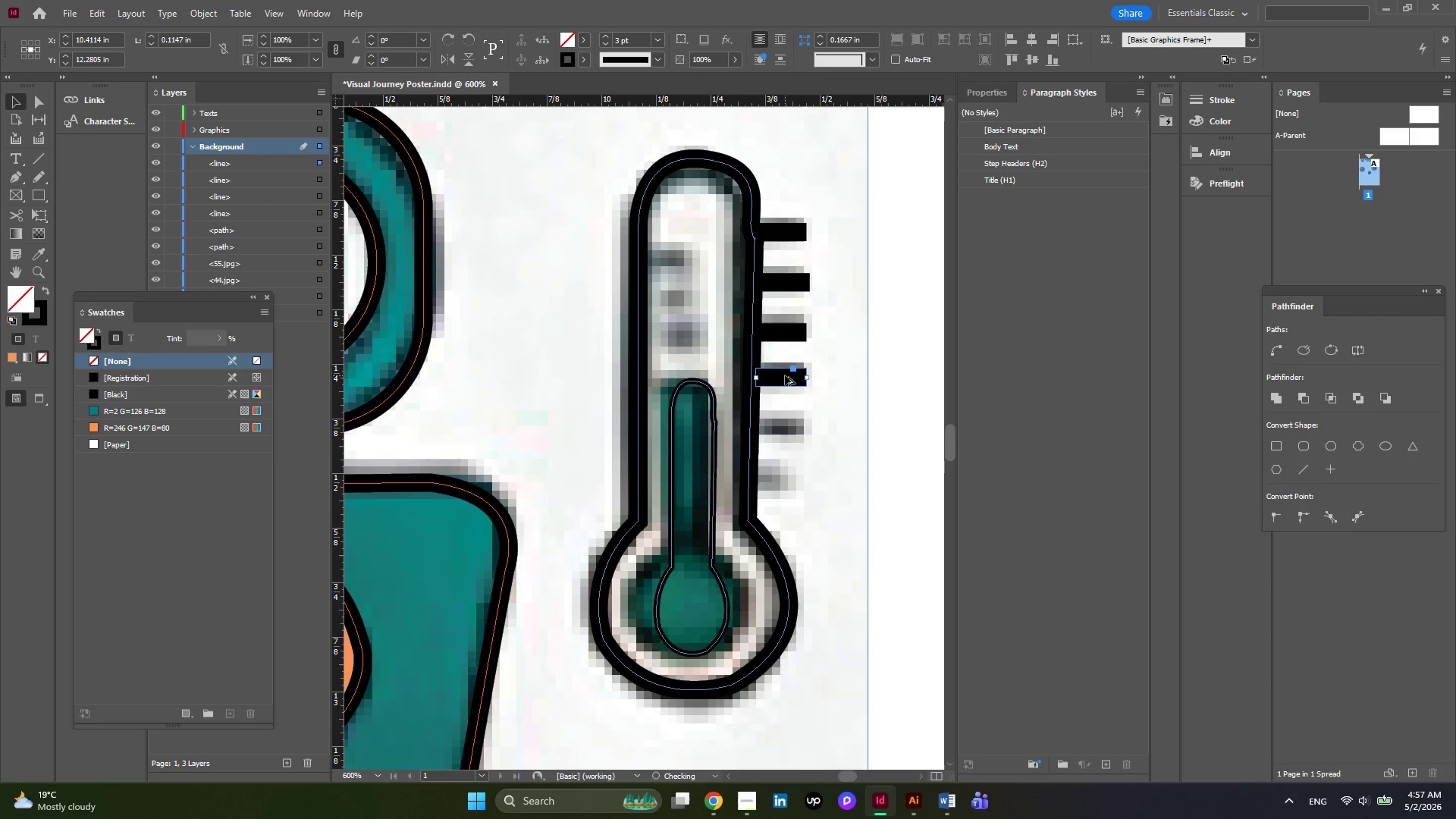 
left_click_drag(start_coordinate=[785, 375], to_coordinate=[783, 419])
 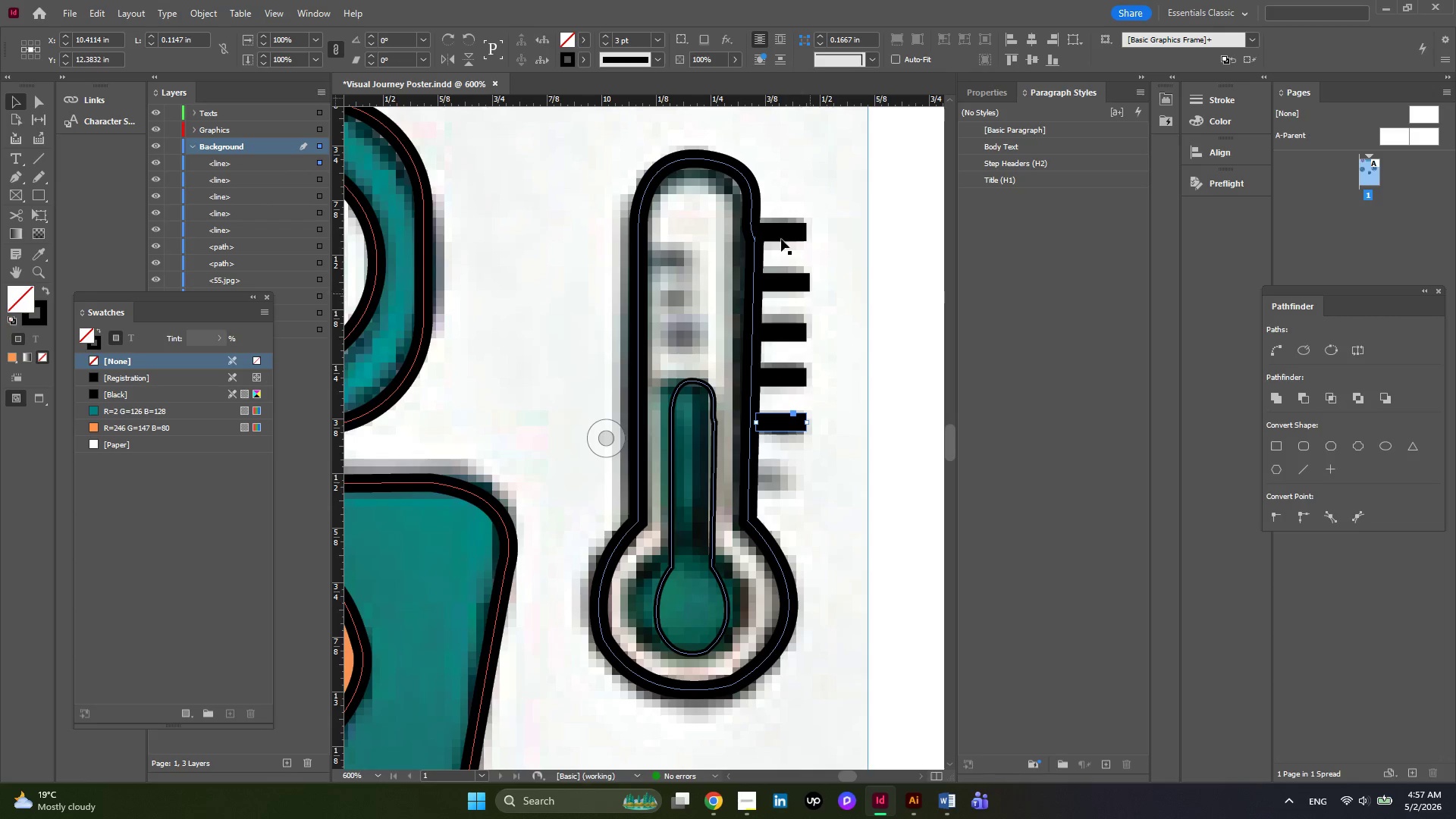 
hold_key(key=AltLeft, duration=0.81)
scroll: coordinate [716, 165], scroll_direction: down, amount: 1.0
 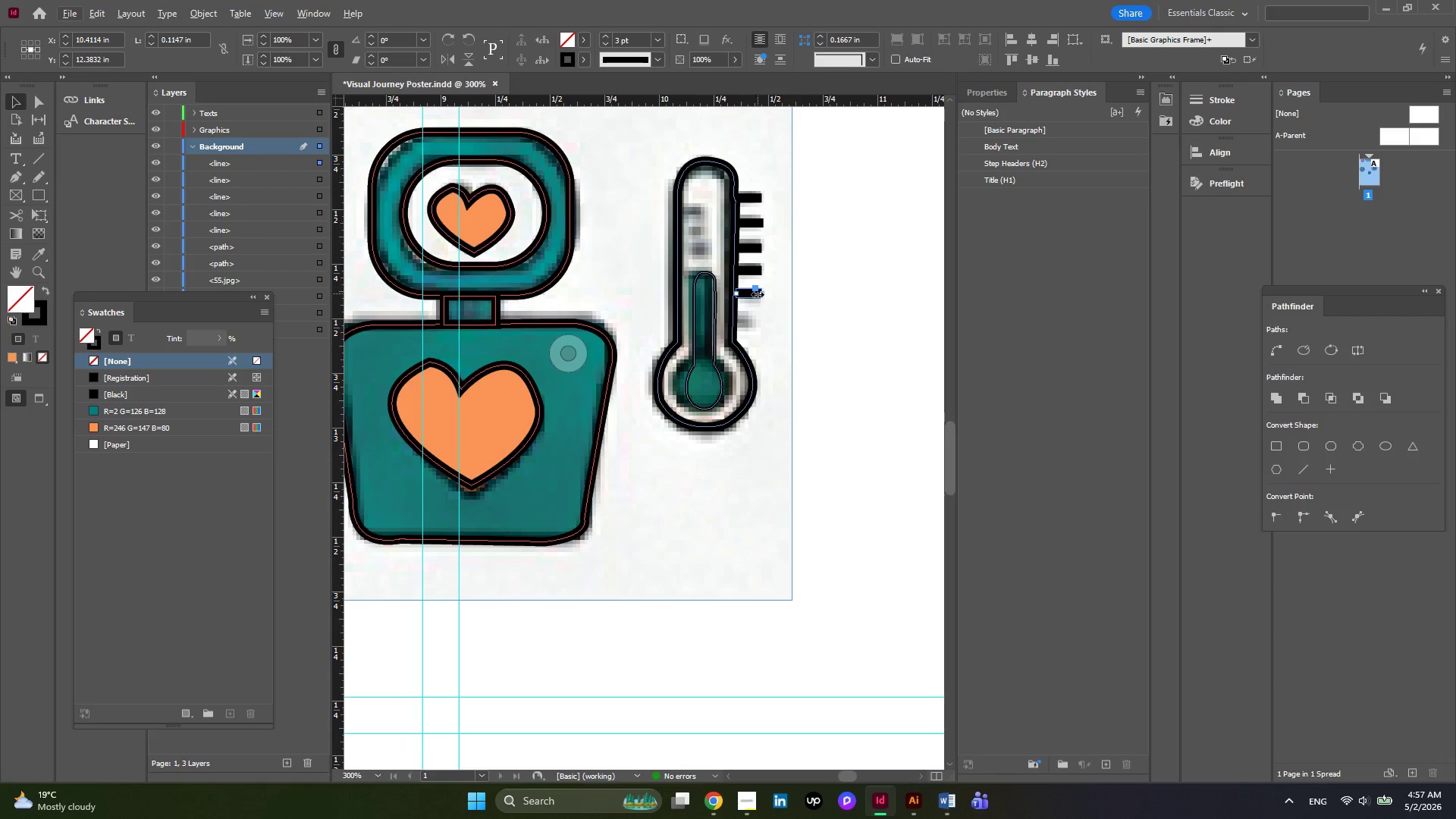 
hold_key(key=AltLeft, duration=0.38)
scroll: coordinate [758, 294], scroll_direction: up, amount: 1.0
 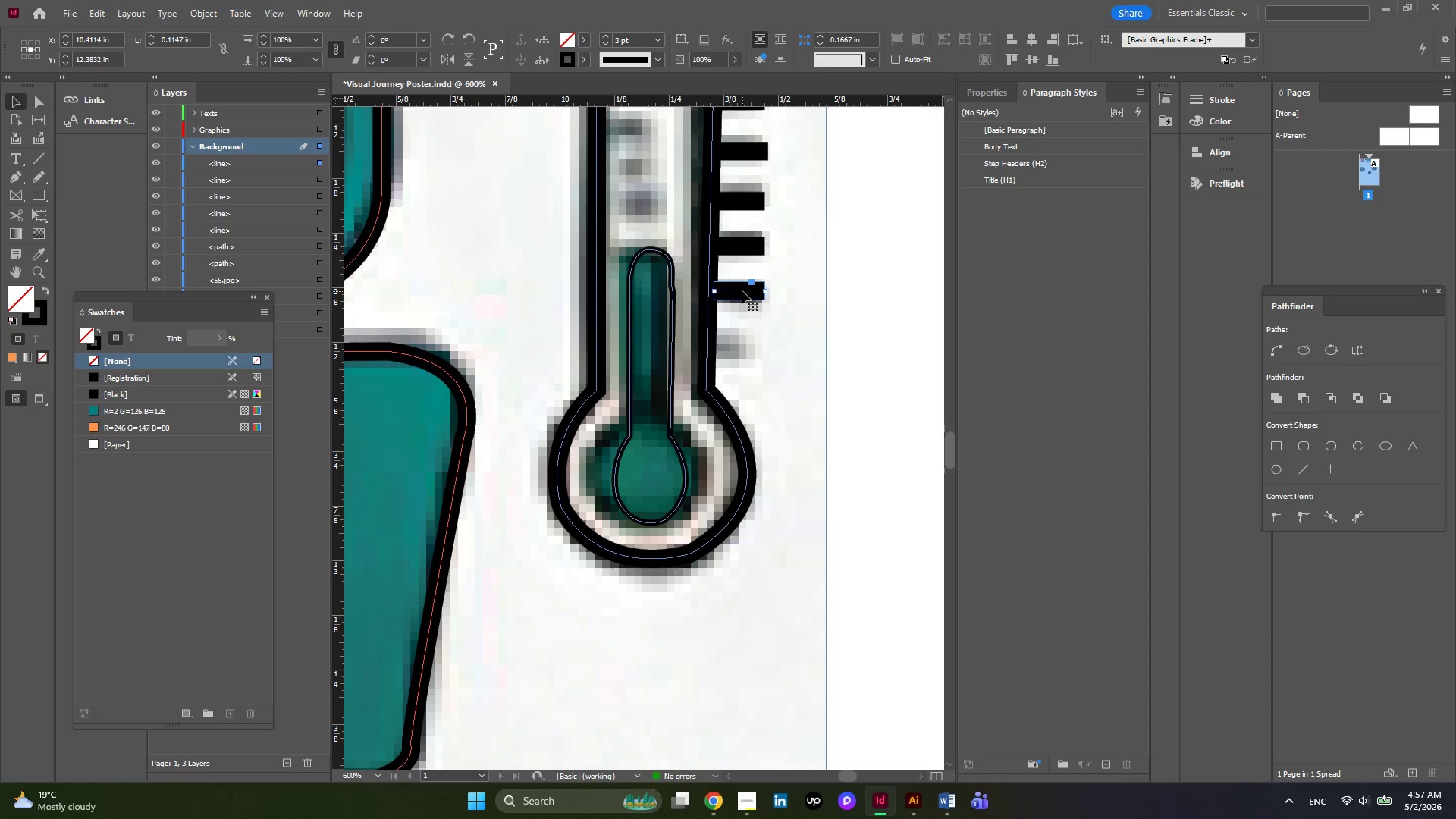 
hold_key(key=AltLeft, duration=4.91)
left_click_drag(start_coordinate=[742, 291], to_coordinate=[745, 348])
 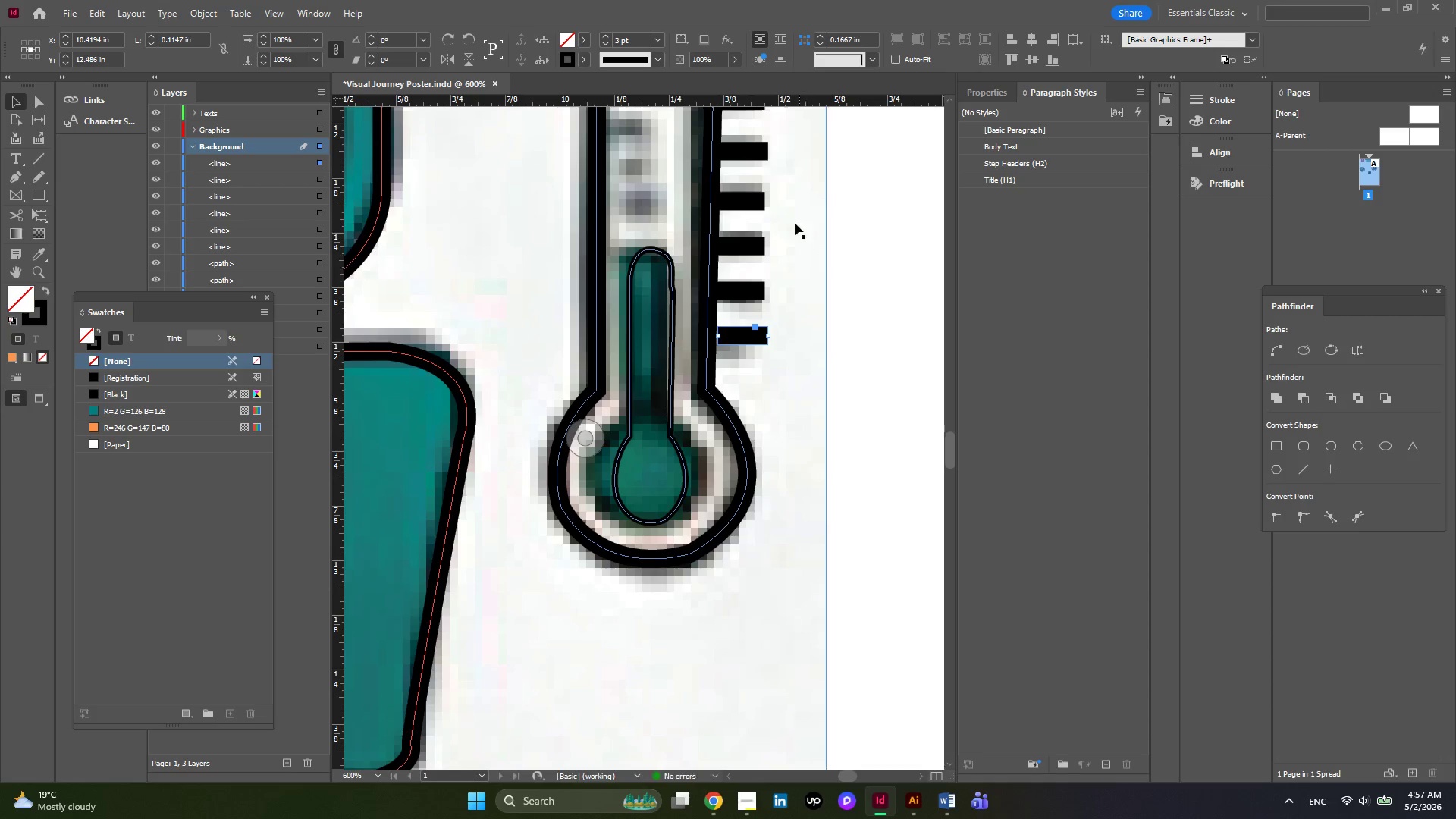 
hold_key(key=AltLeft, duration=0.48)
hold_key(key=AltLeft, duration=0.39)
scroll: coordinate [757, 172], scroll_direction: down, amount: 1.0
 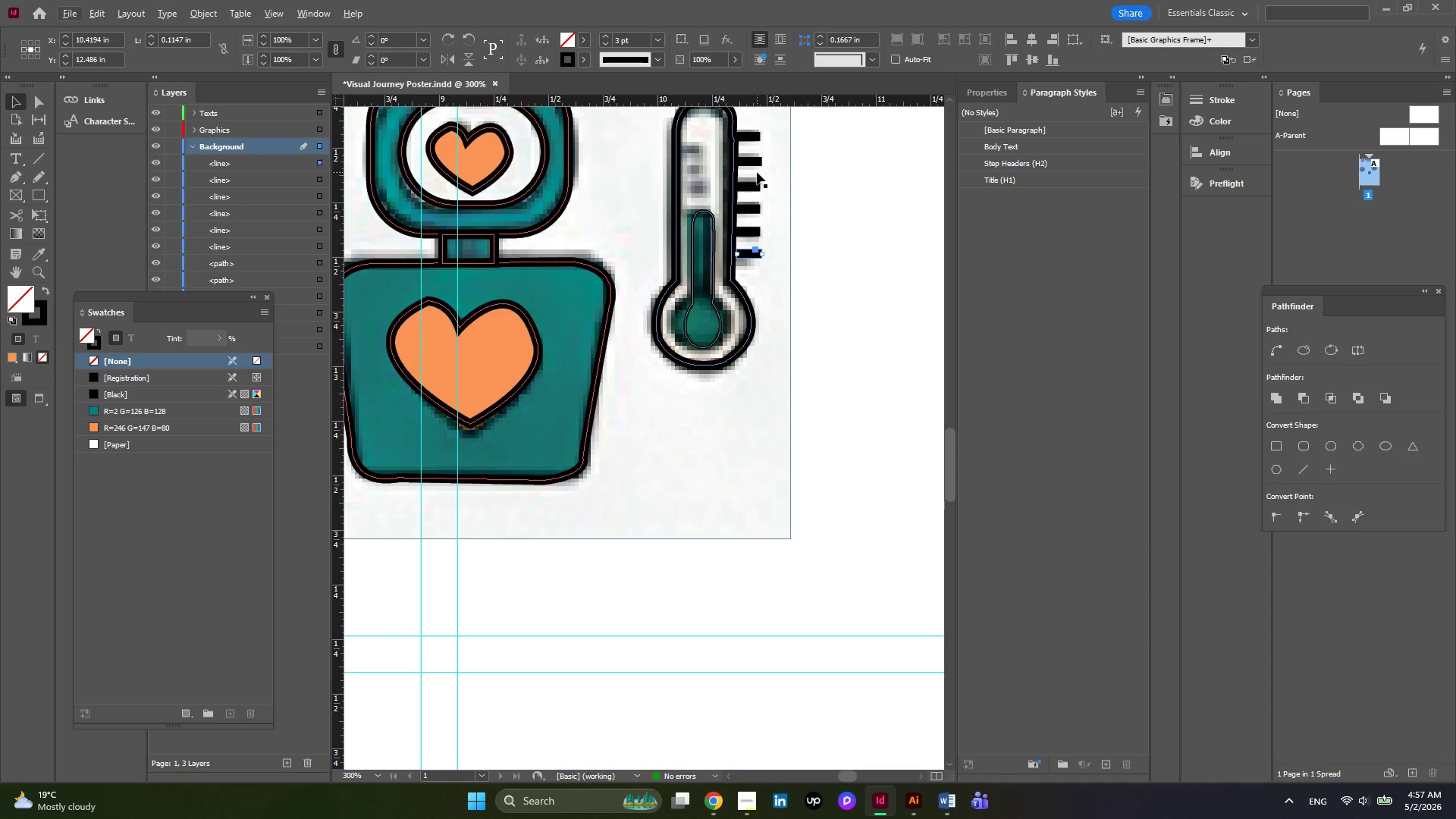 
left_click([828, 176])
 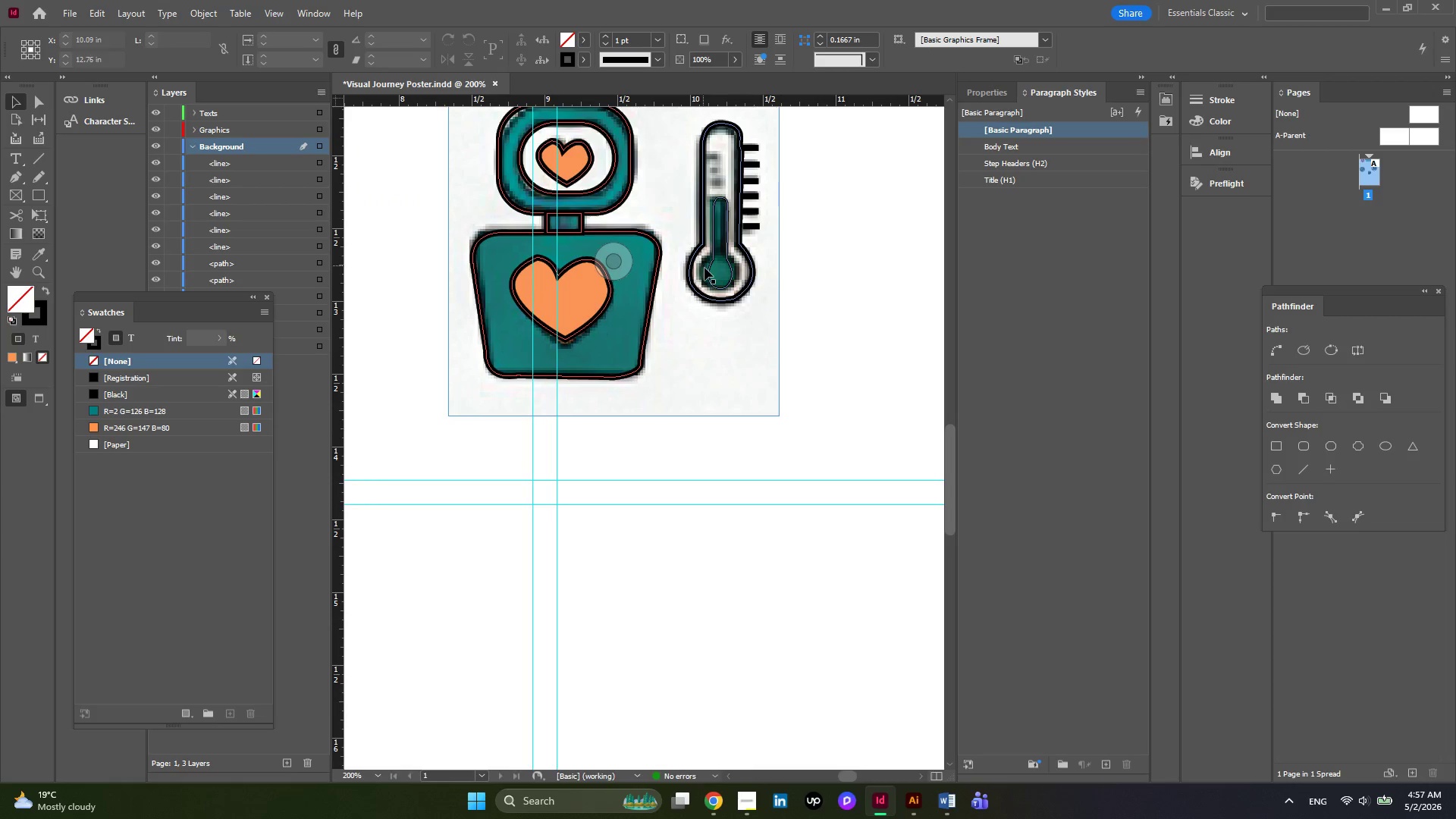 
left_click([709, 271])
 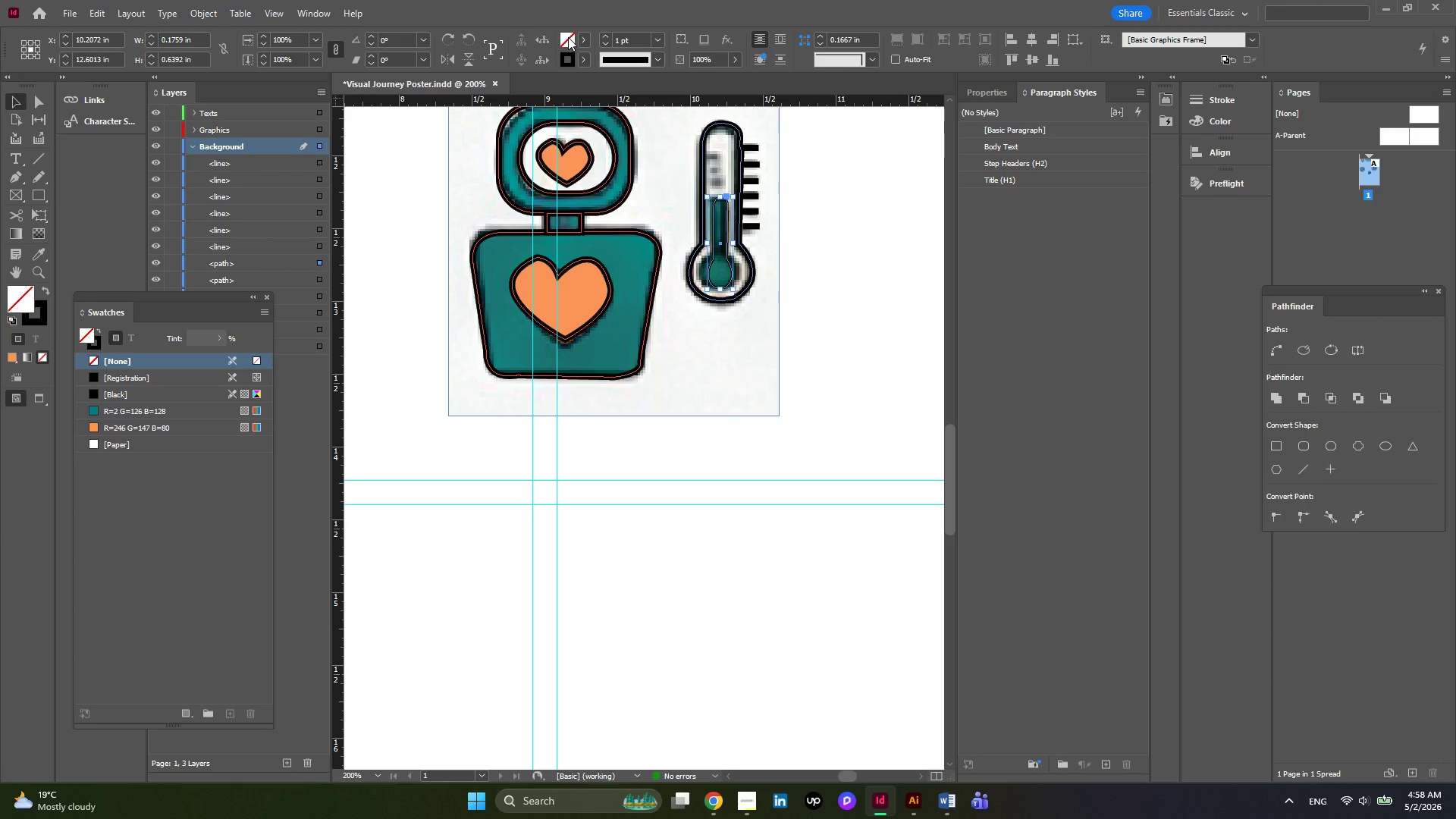 
left_click([582, 40])
 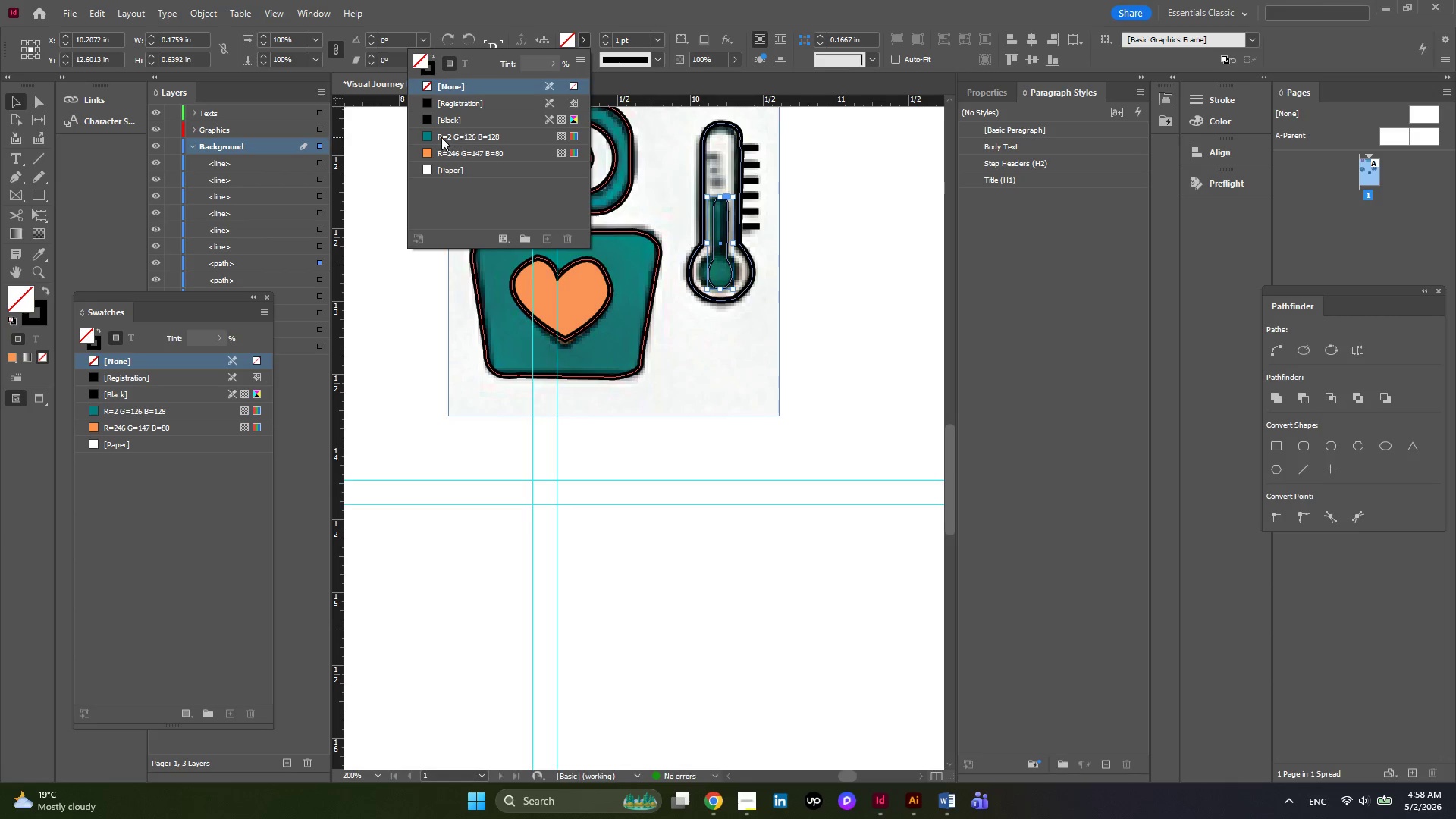 
left_click([438, 137])
 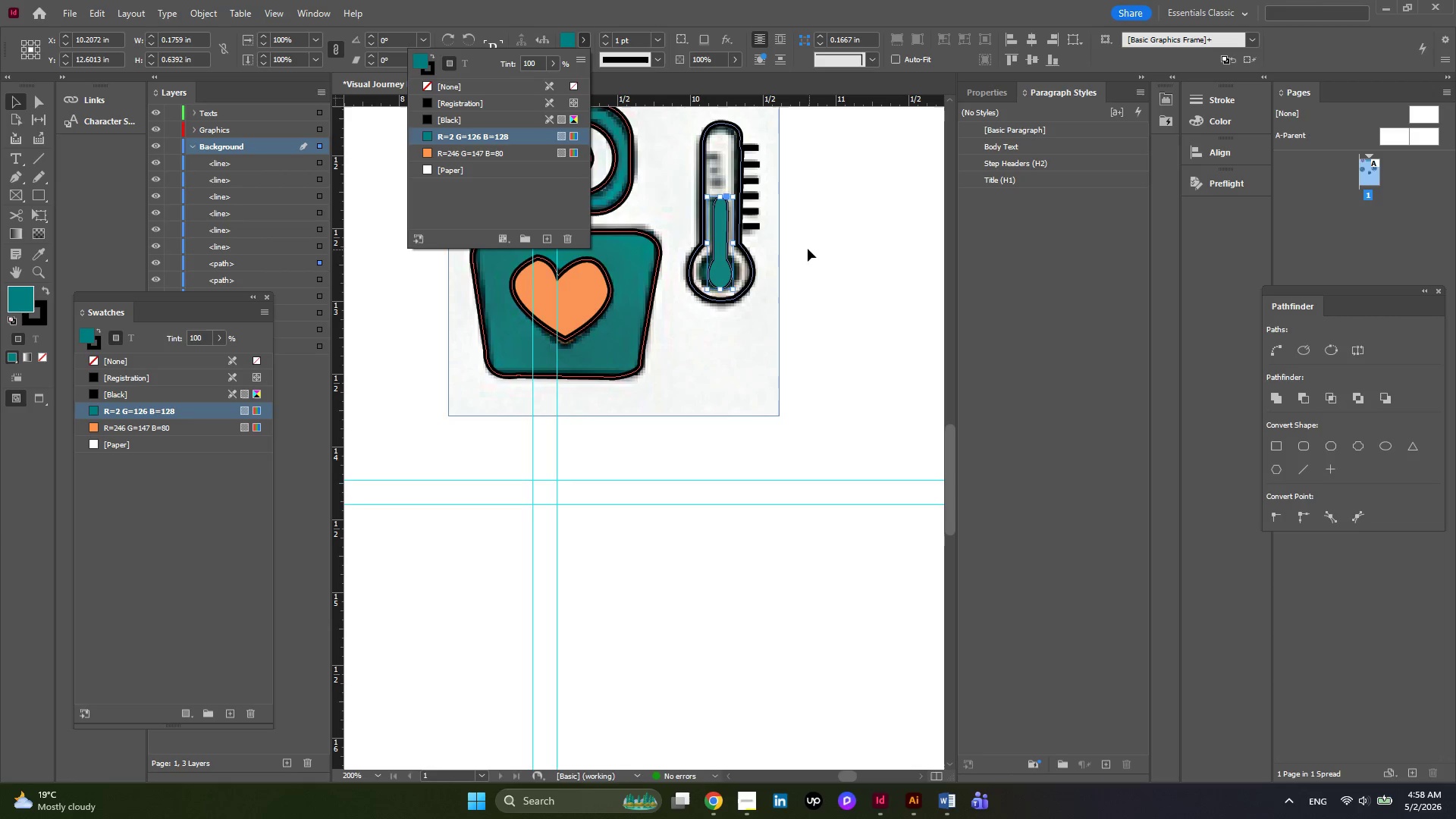 
hold_key(key=AltLeft, duration=0.62)
scroll: coordinate [791, 241], scroll_direction: none, amount: 0.0
 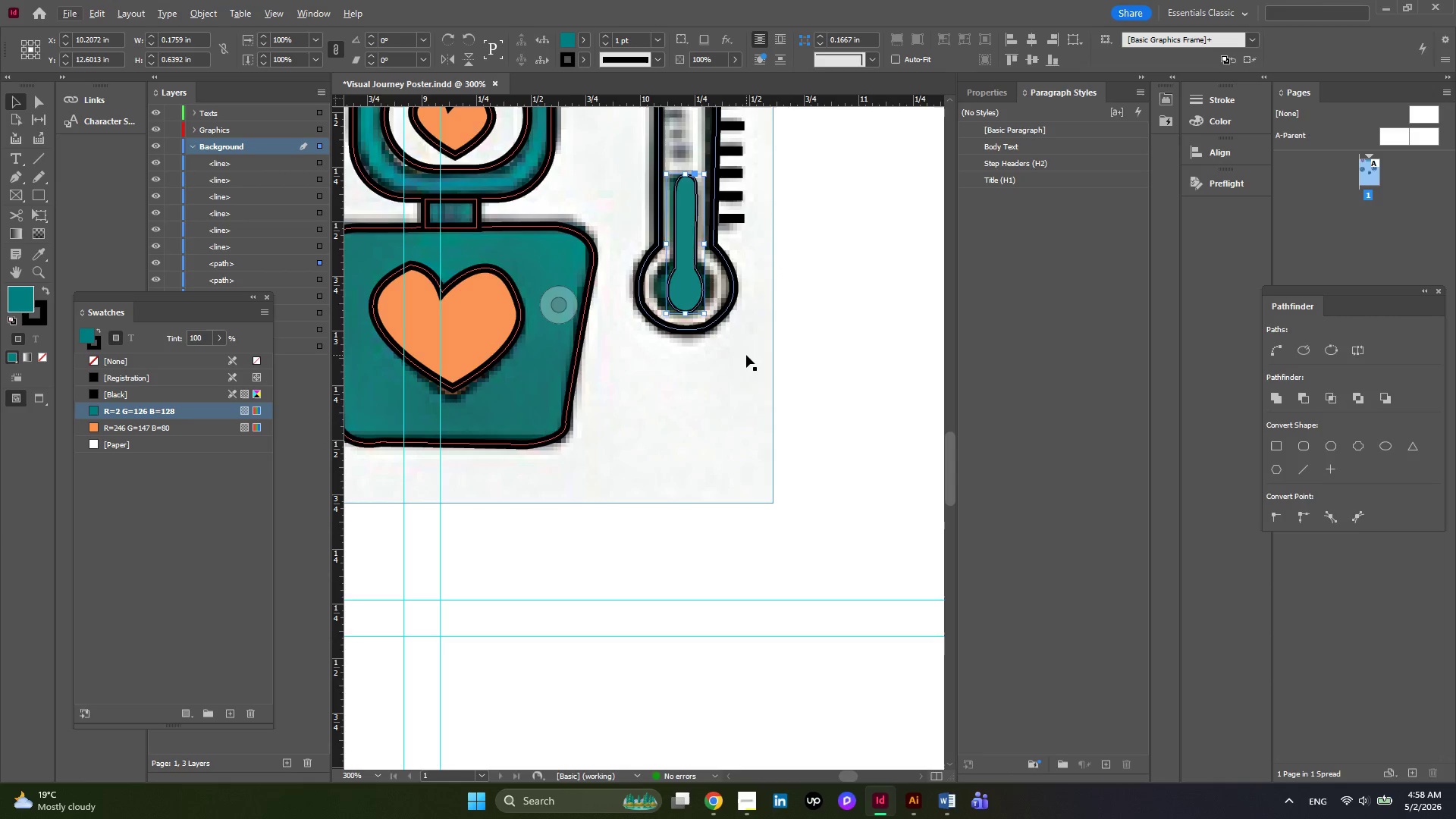 
hold_key(key=AltLeft, duration=0.61)
scroll: coordinate [746, 355], scroll_direction: down, amount: 2.0
 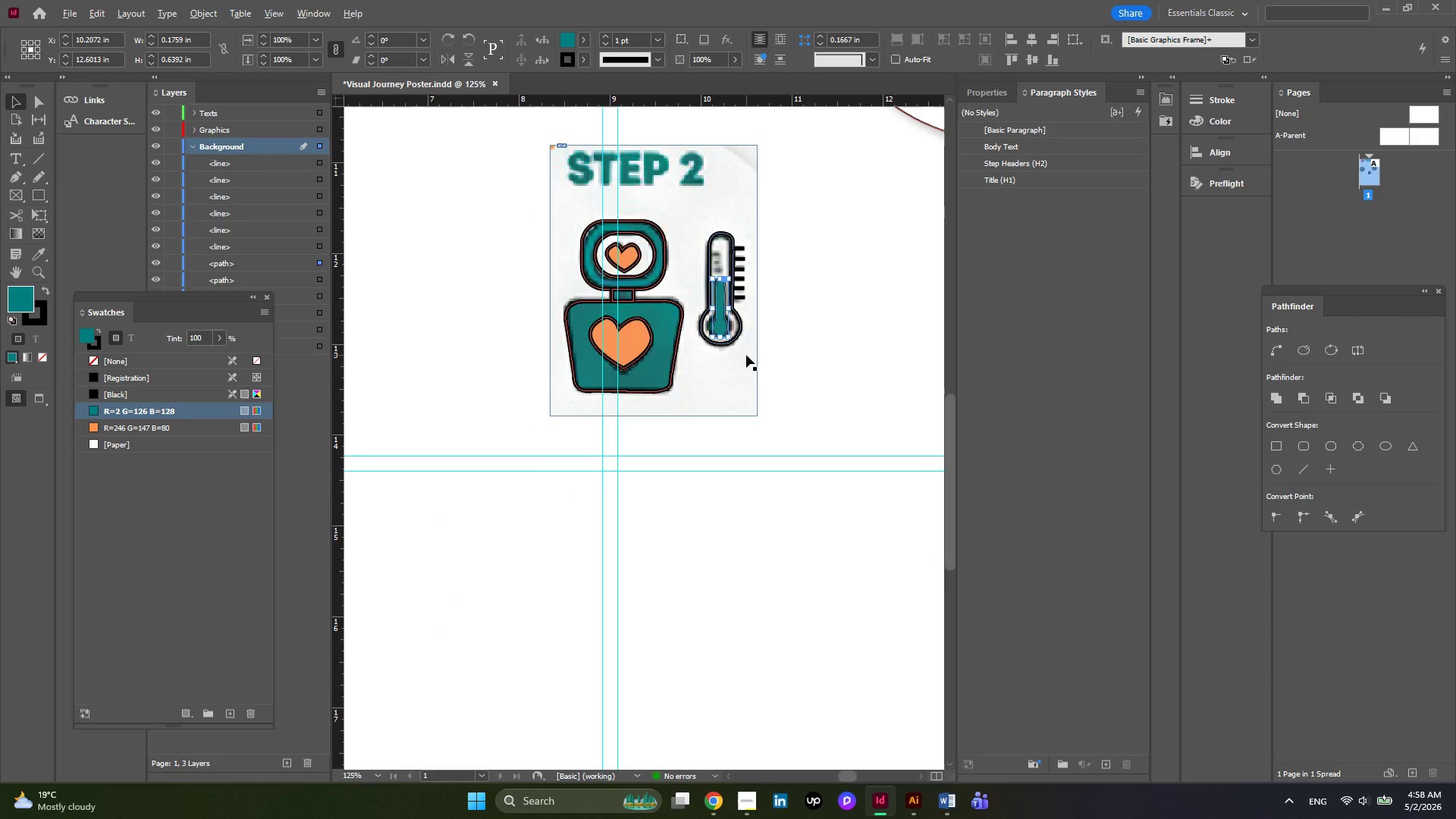 
hold_key(key=AltLeft, duration=0.31)
 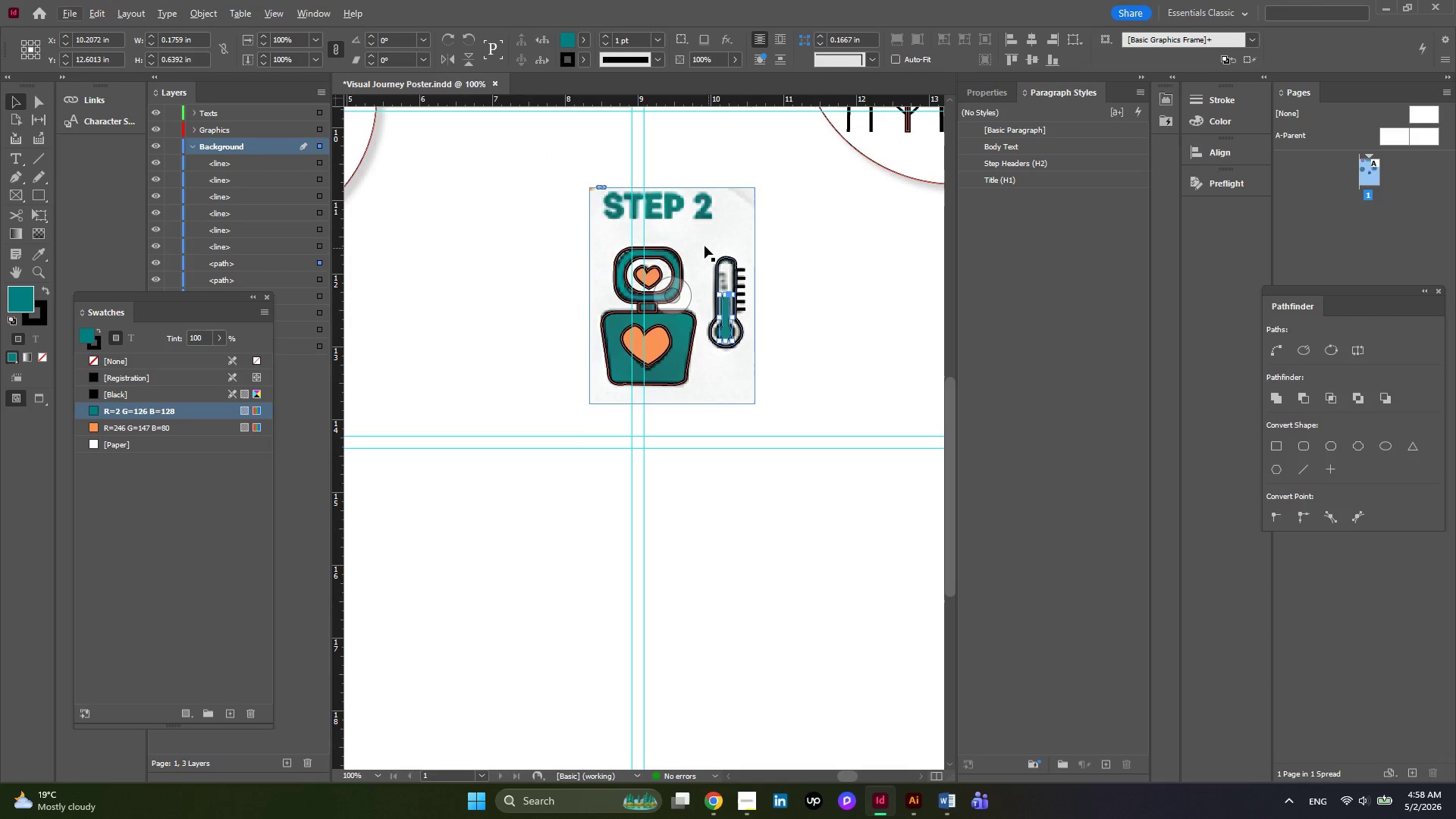 
hold_key(key=AltLeft, duration=0.59)
scroll: coordinate [704, 246], scroll_direction: down, amount: 1.0
 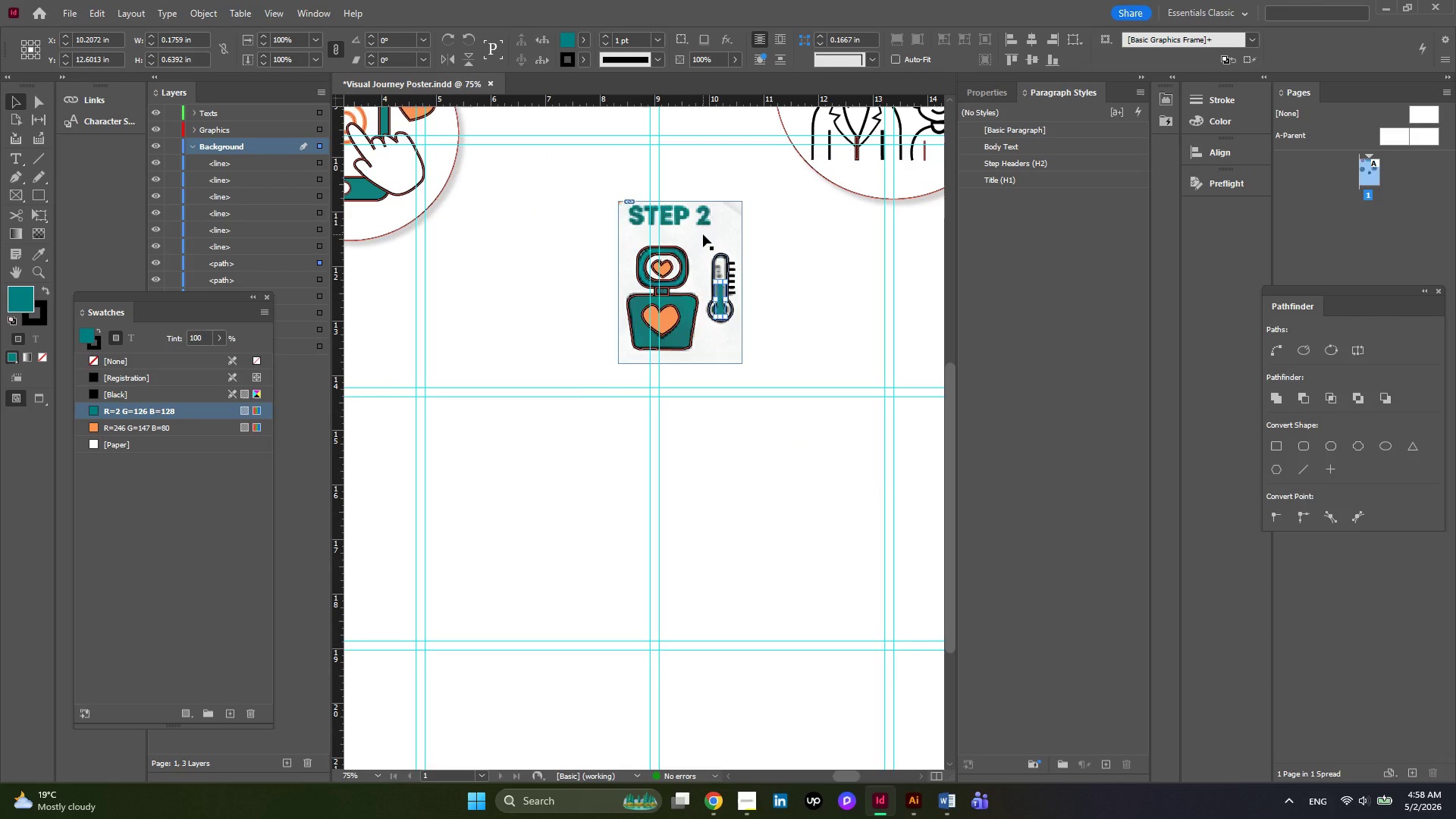 
left_click_drag(start_coordinate=[703, 234], to_coordinate=[482, 339])
 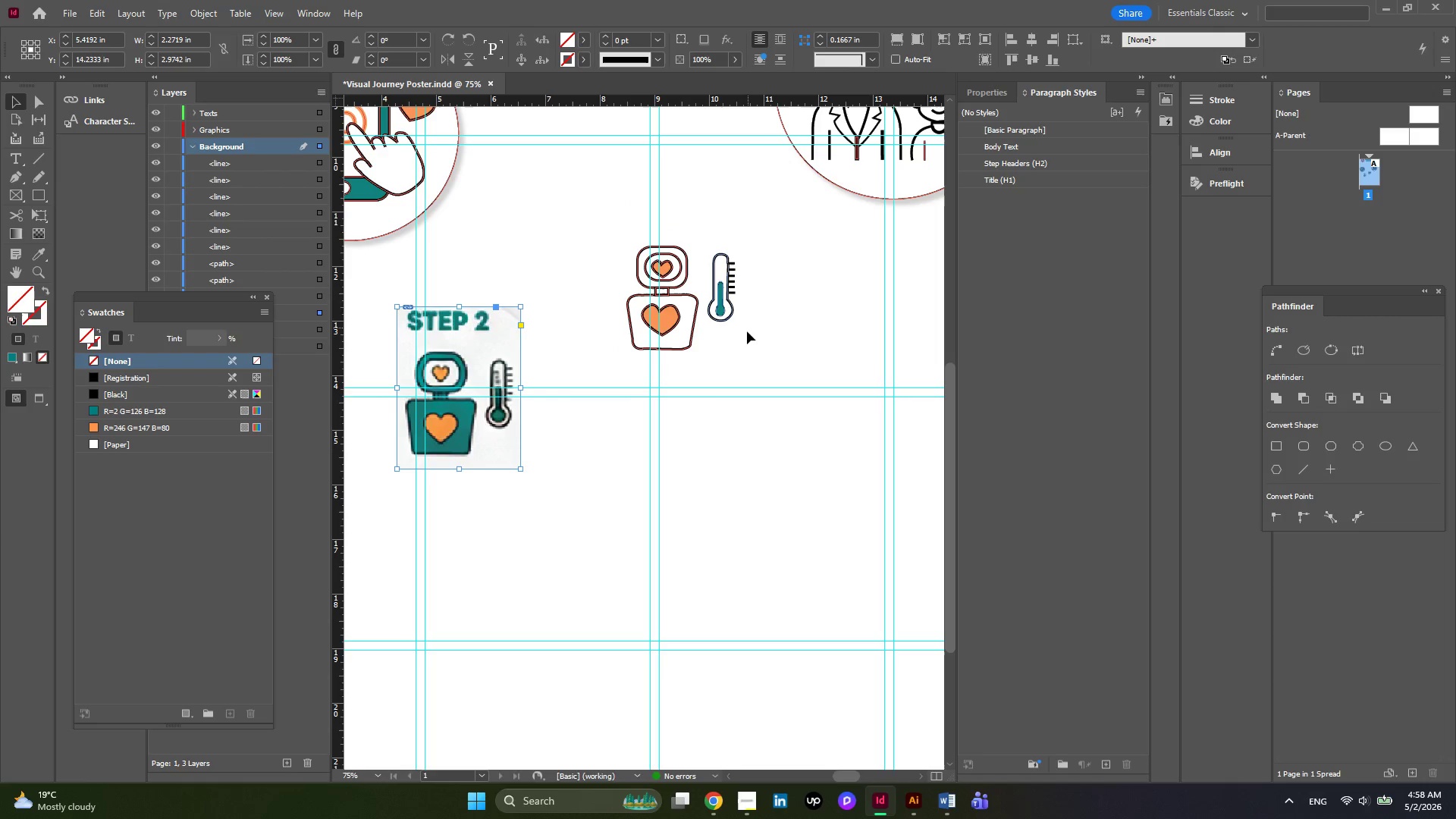 
left_click_drag(start_coordinate=[747, 331], to_coordinate=[705, 238])
 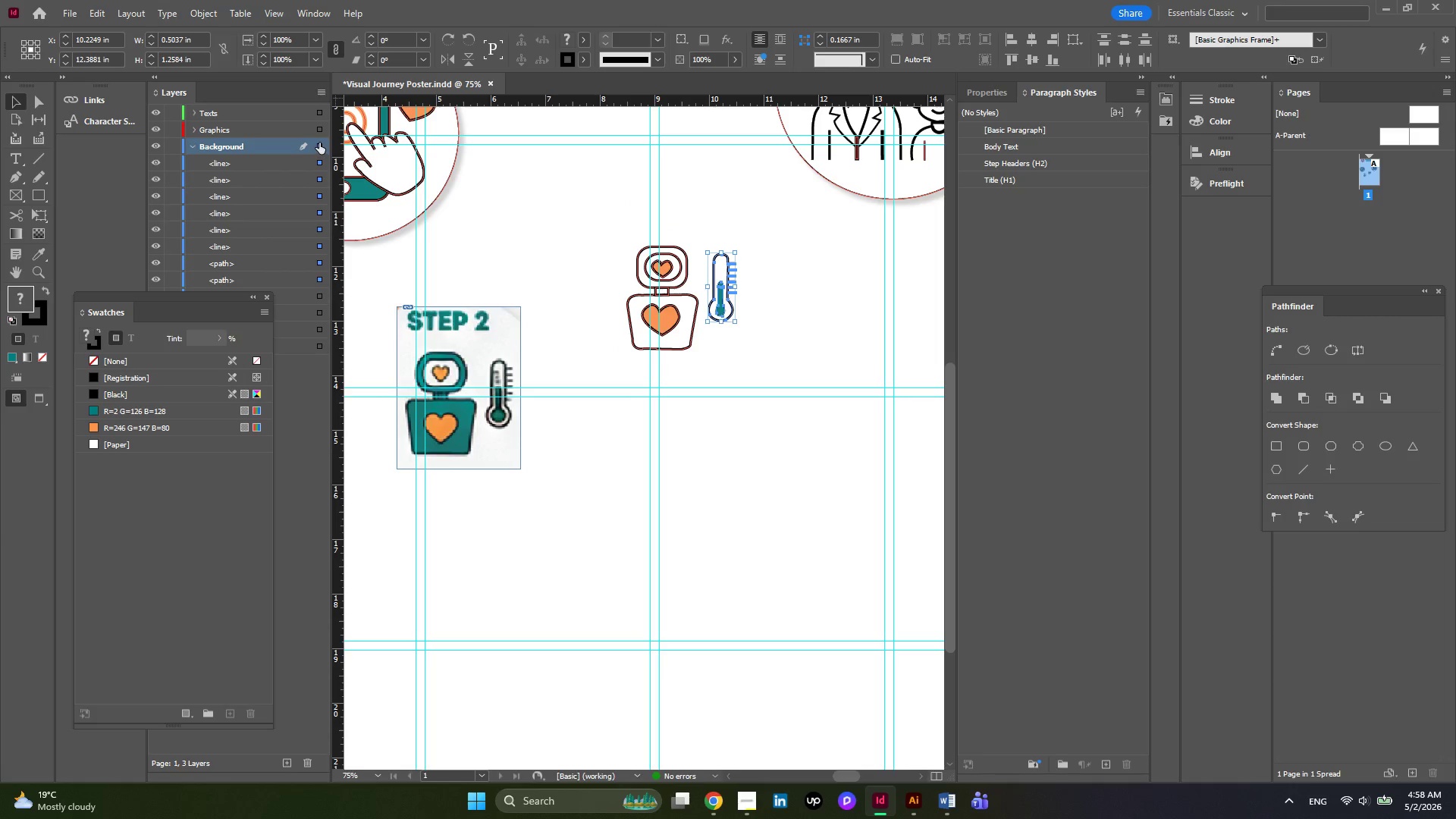 
left_click_drag(start_coordinate=[319, 143], to_coordinate=[319, 124])
 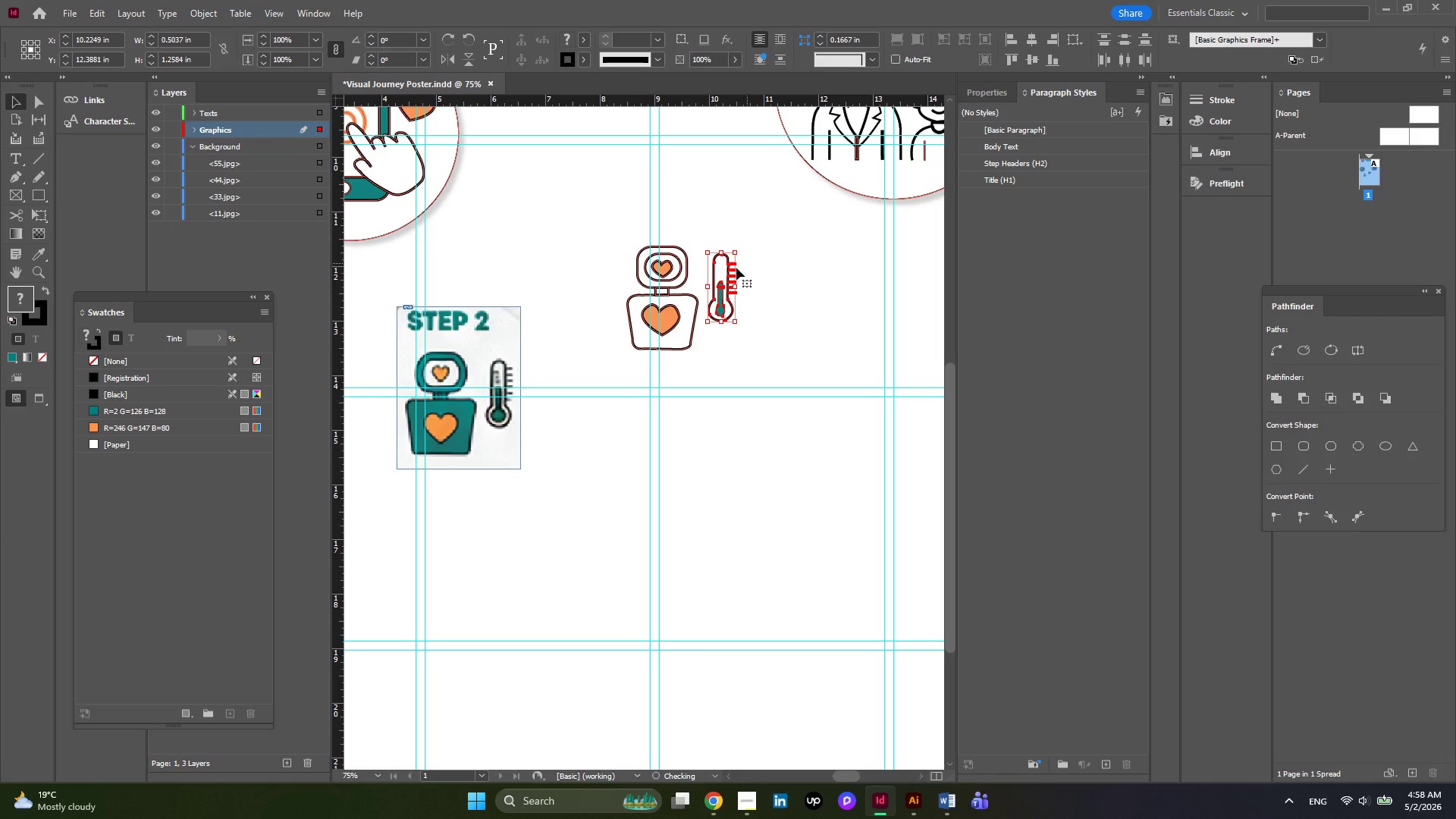 
right_click([728, 271])
 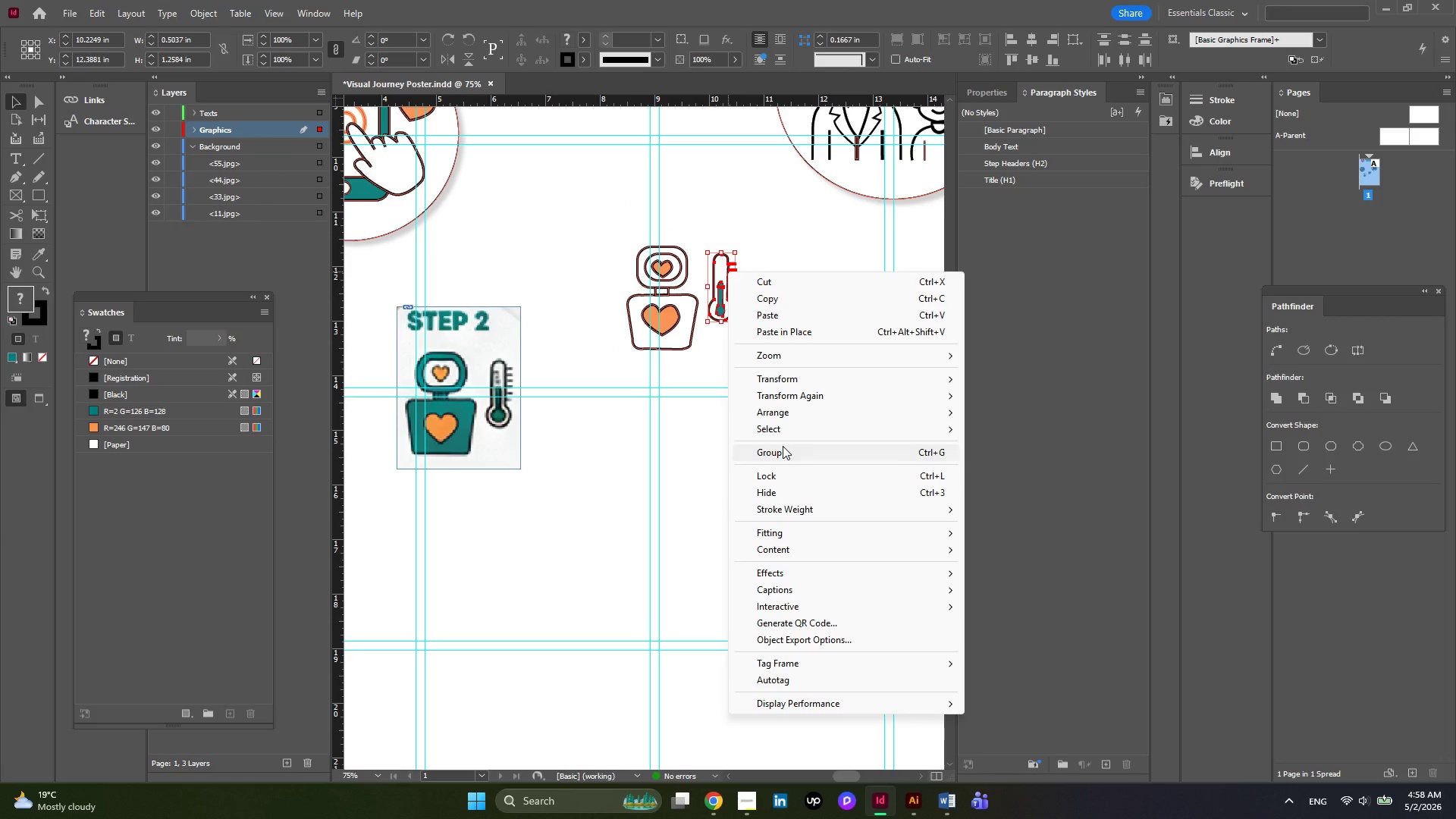 
double_click([792, 284])
 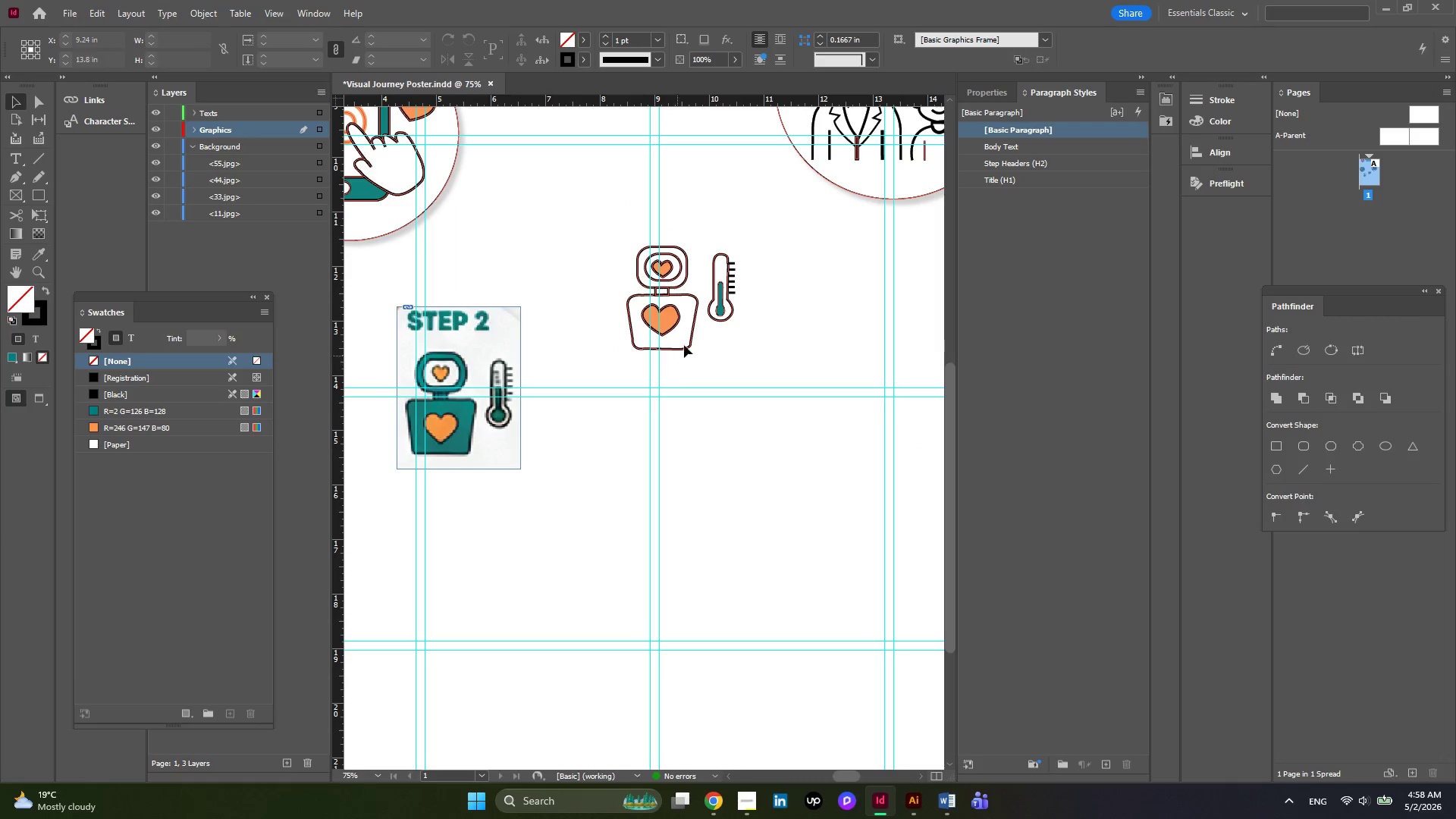 
left_click([684, 344])
 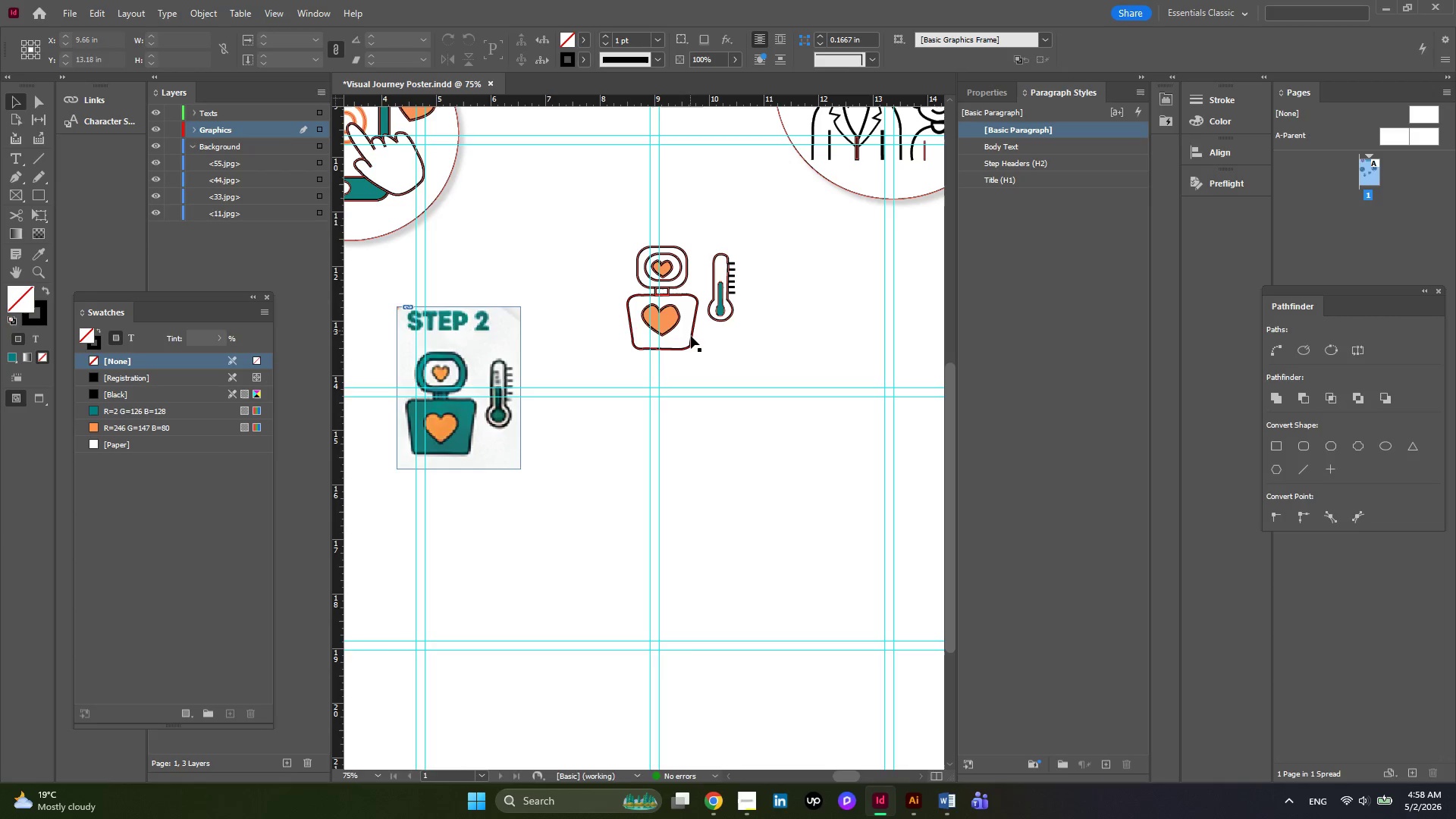 
left_click([691, 336])
 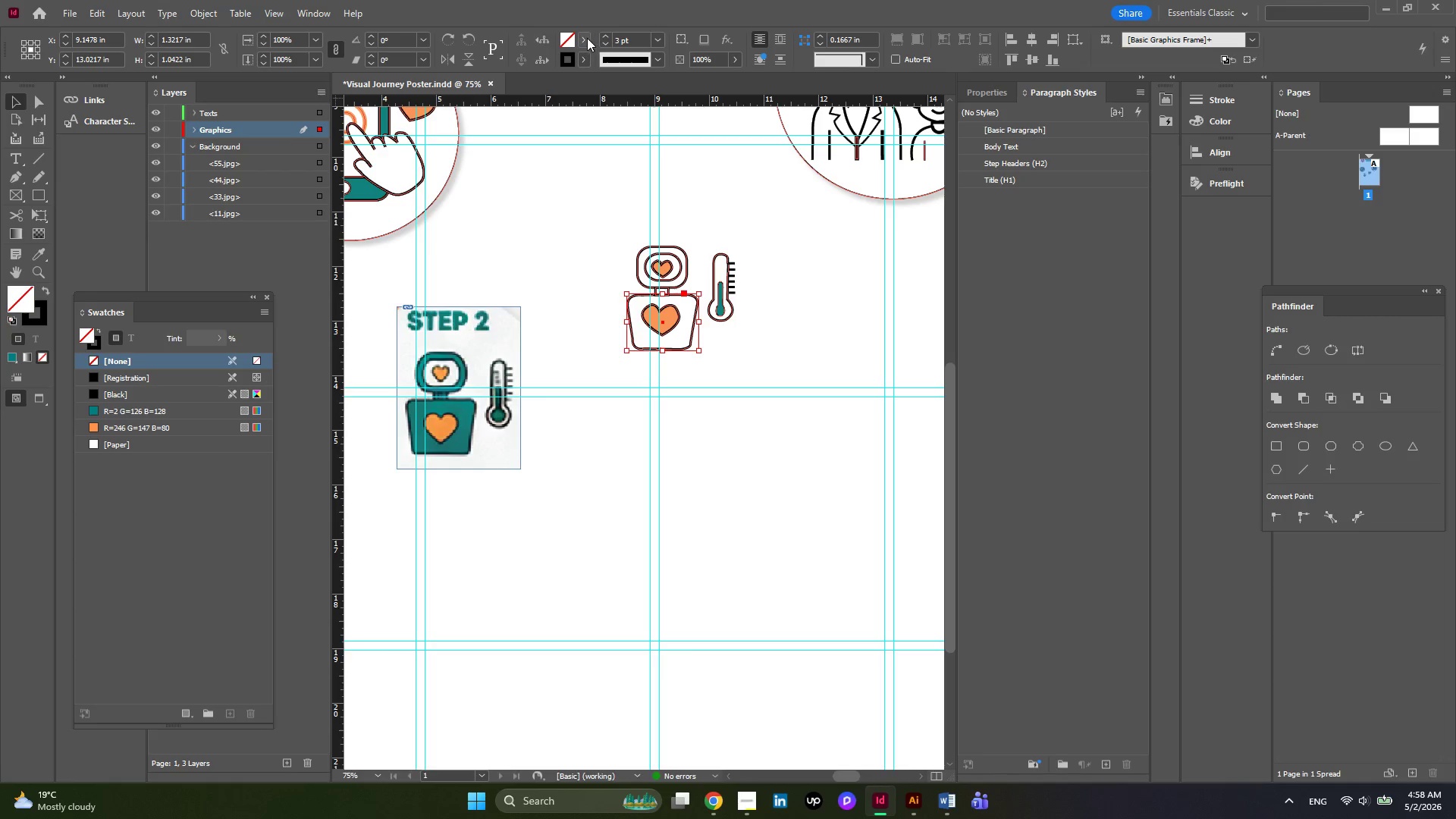 
left_click([583, 38])
 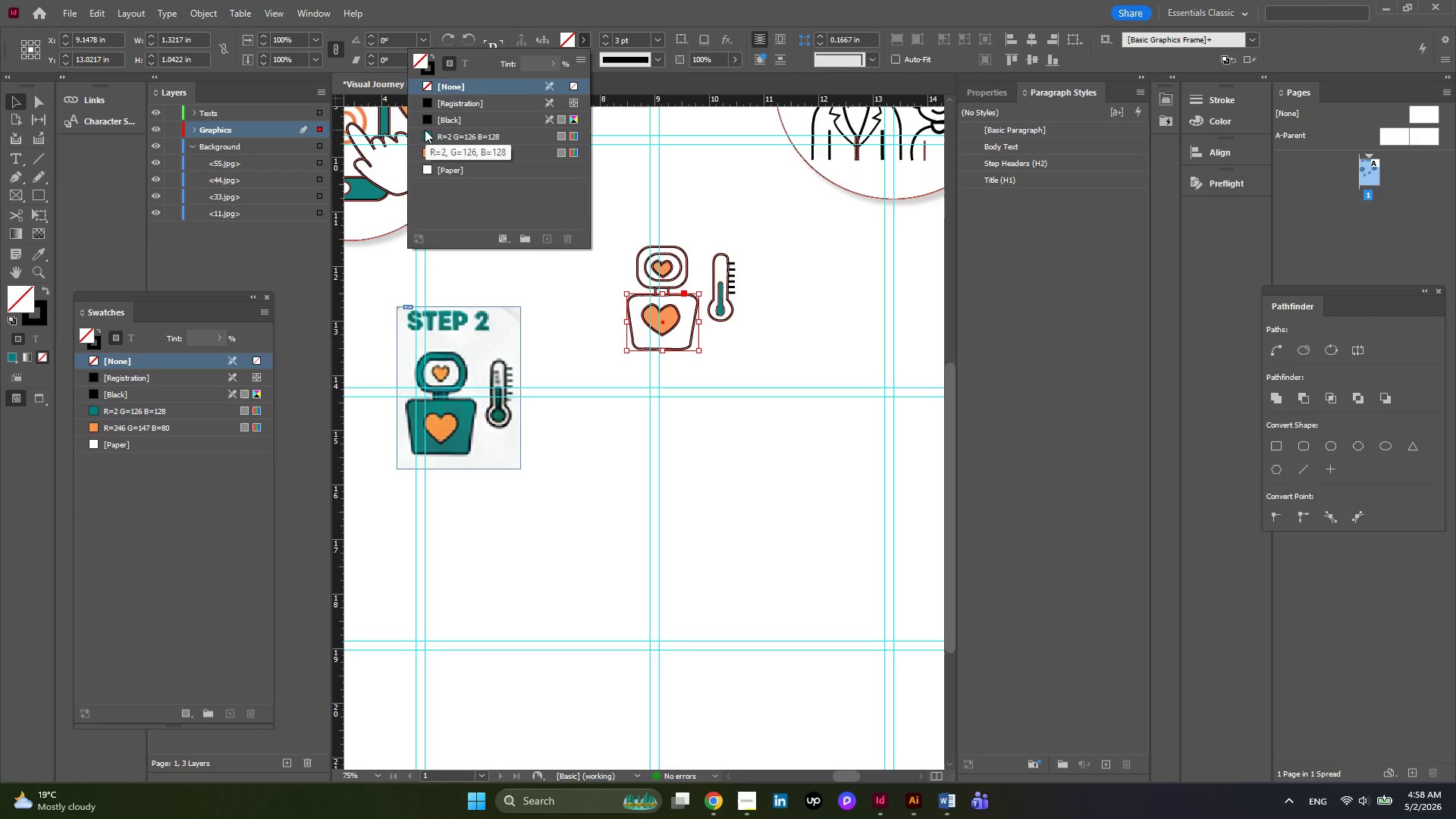 
left_click([425, 130])
 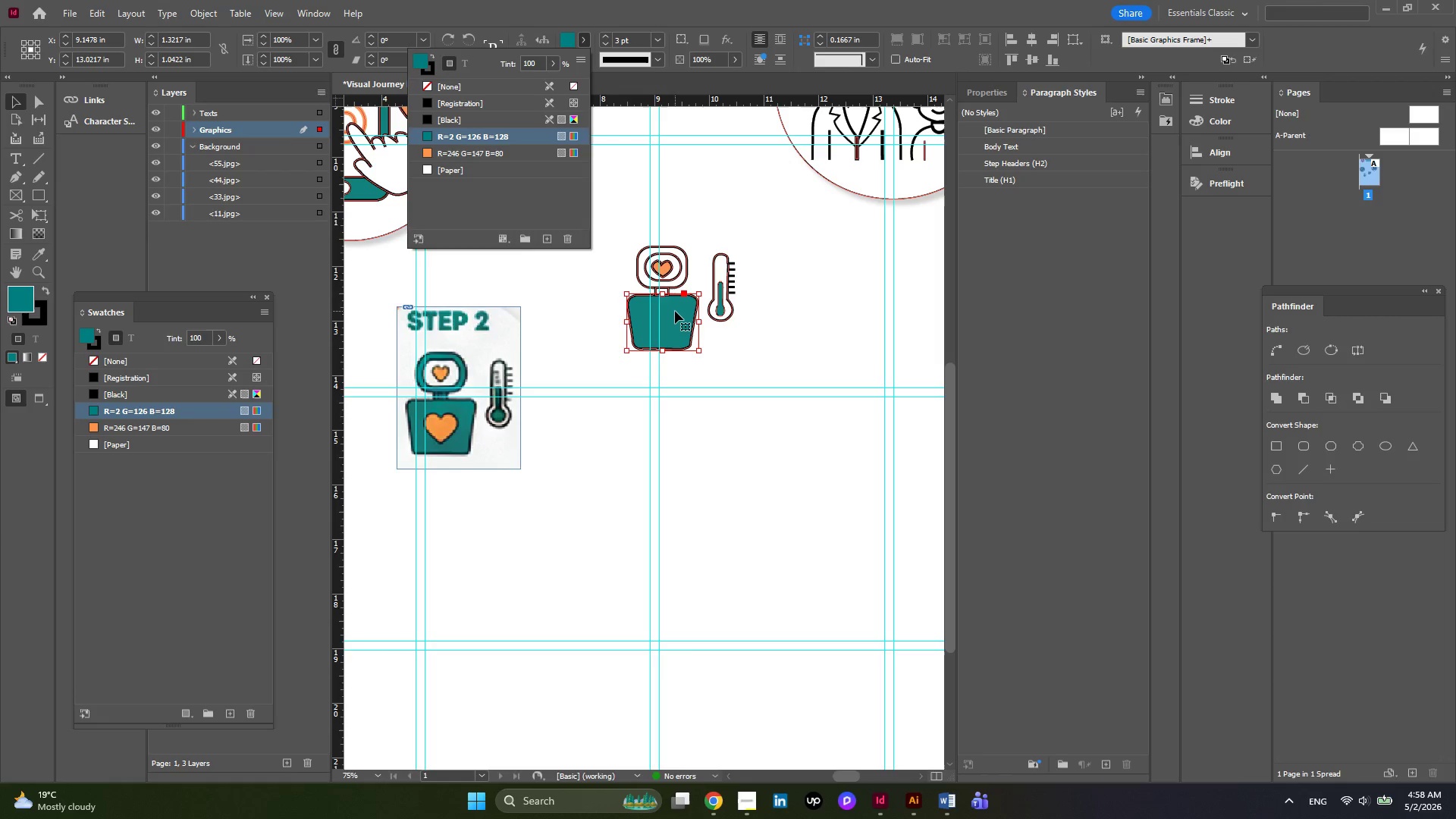 
right_click([675, 311])
 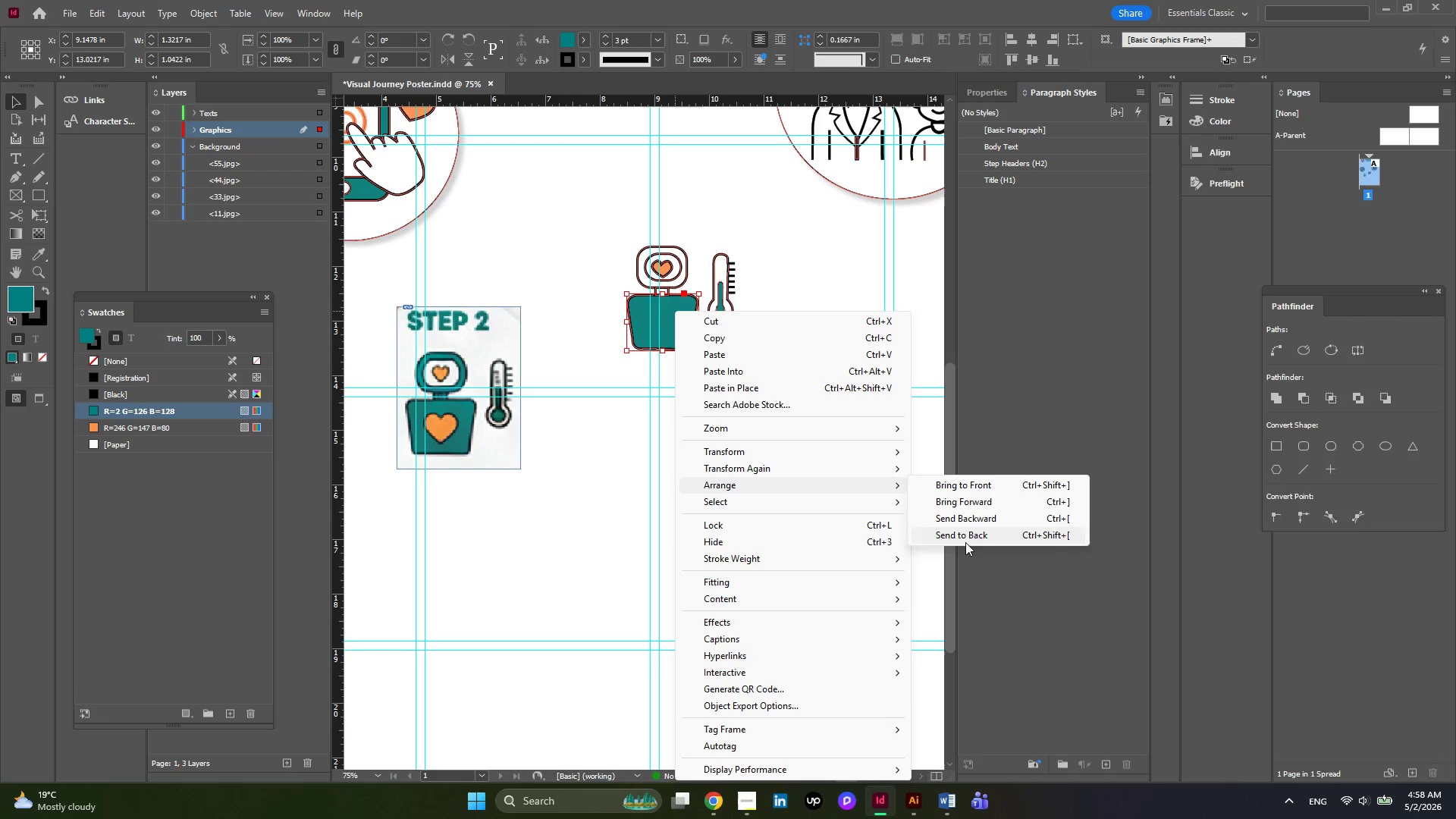 
left_click([965, 536])
 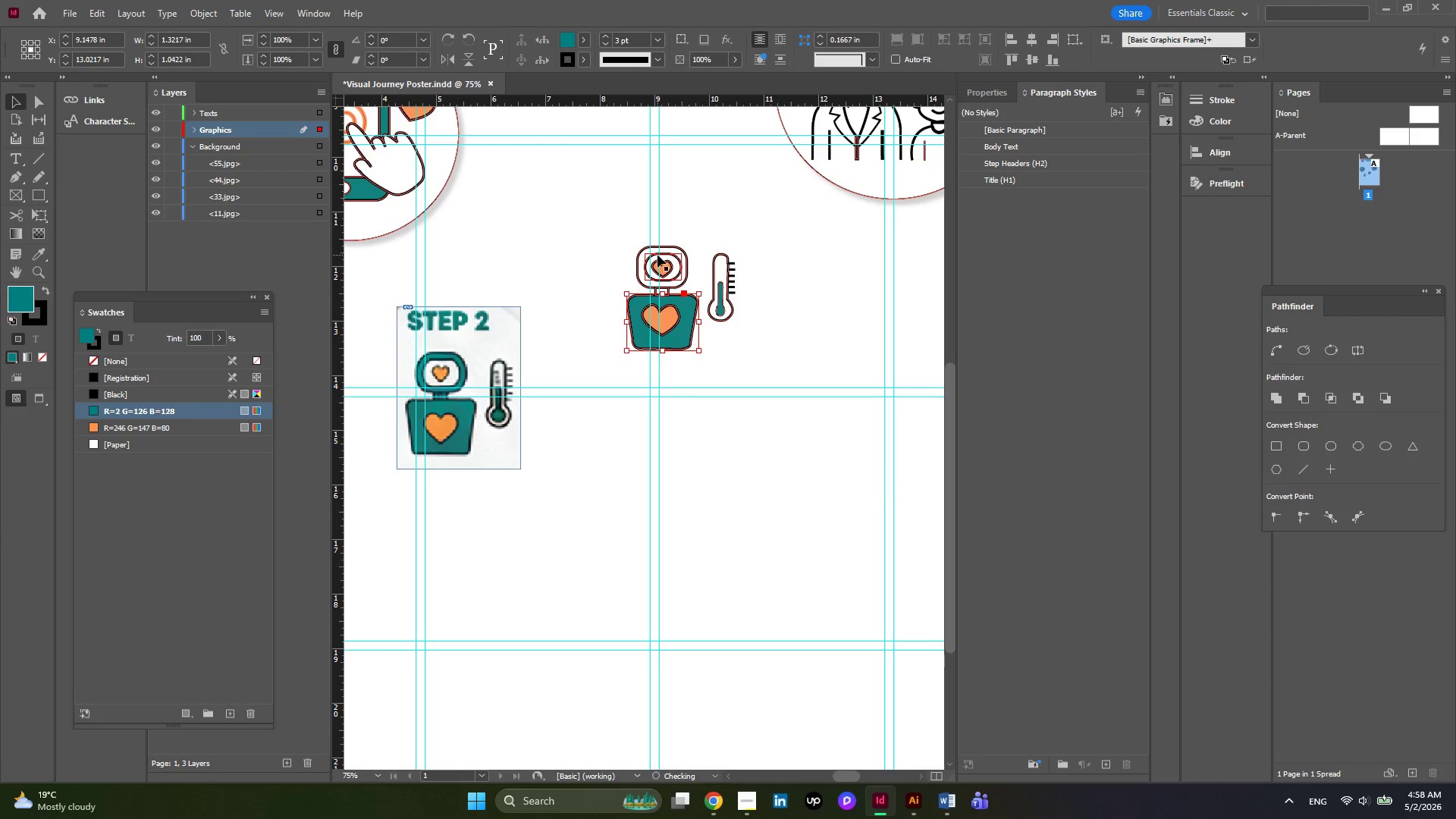 
hold_key(key=AltLeft, duration=0.47)
scroll: coordinate [658, 255], scroll_direction: none, amount: 0.0
 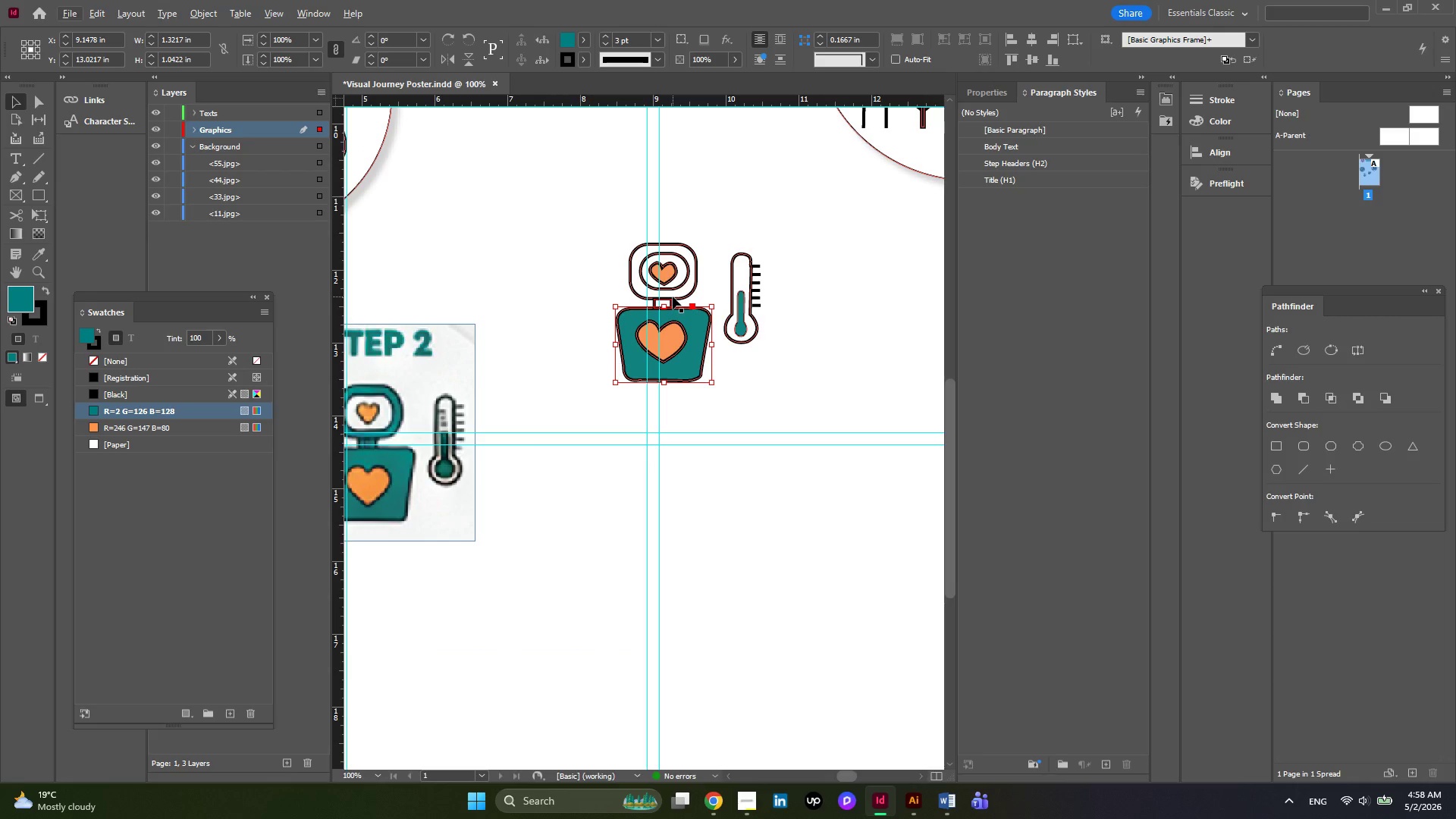 
left_click([673, 297])
 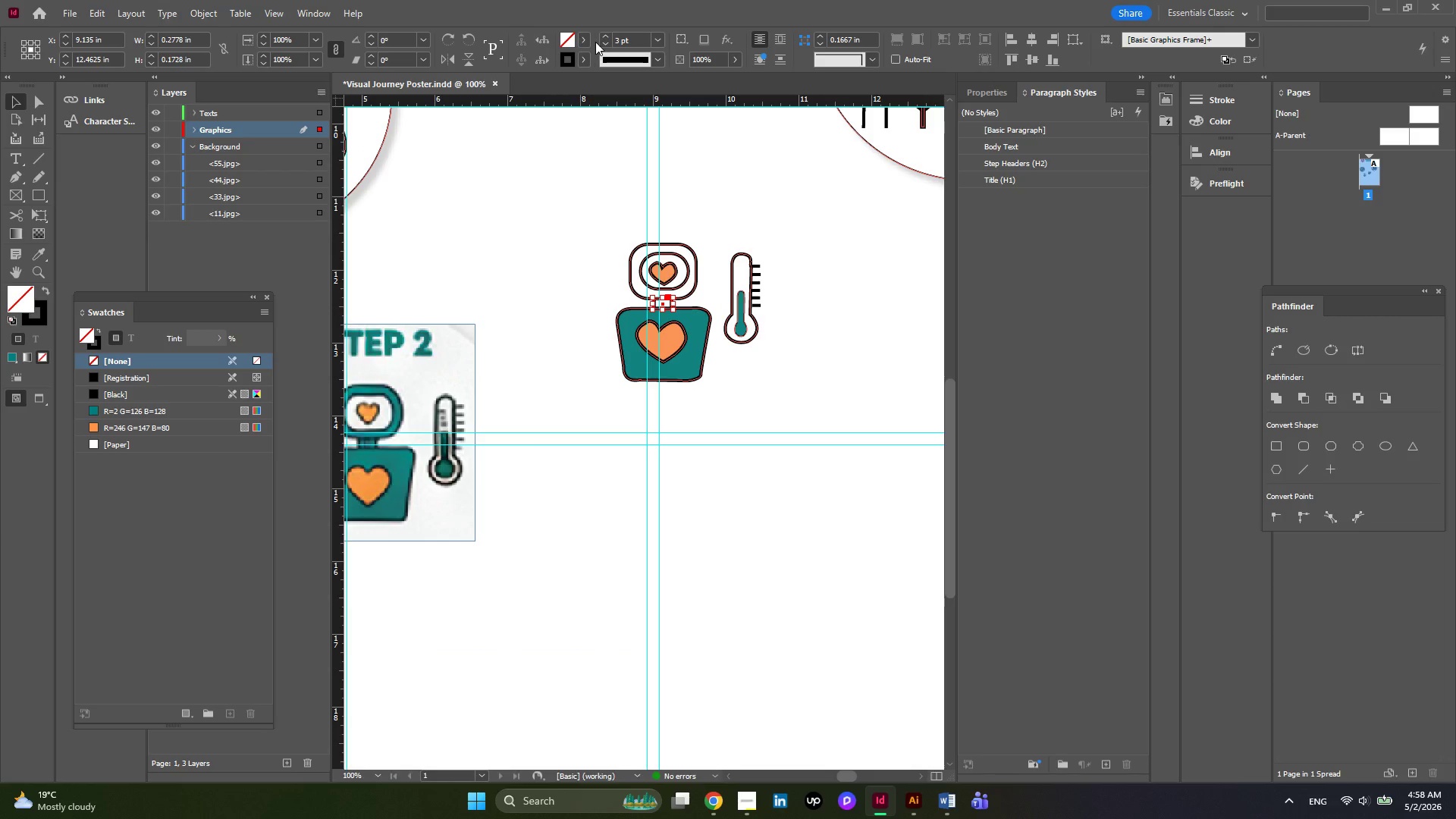 
left_click([587, 39])
 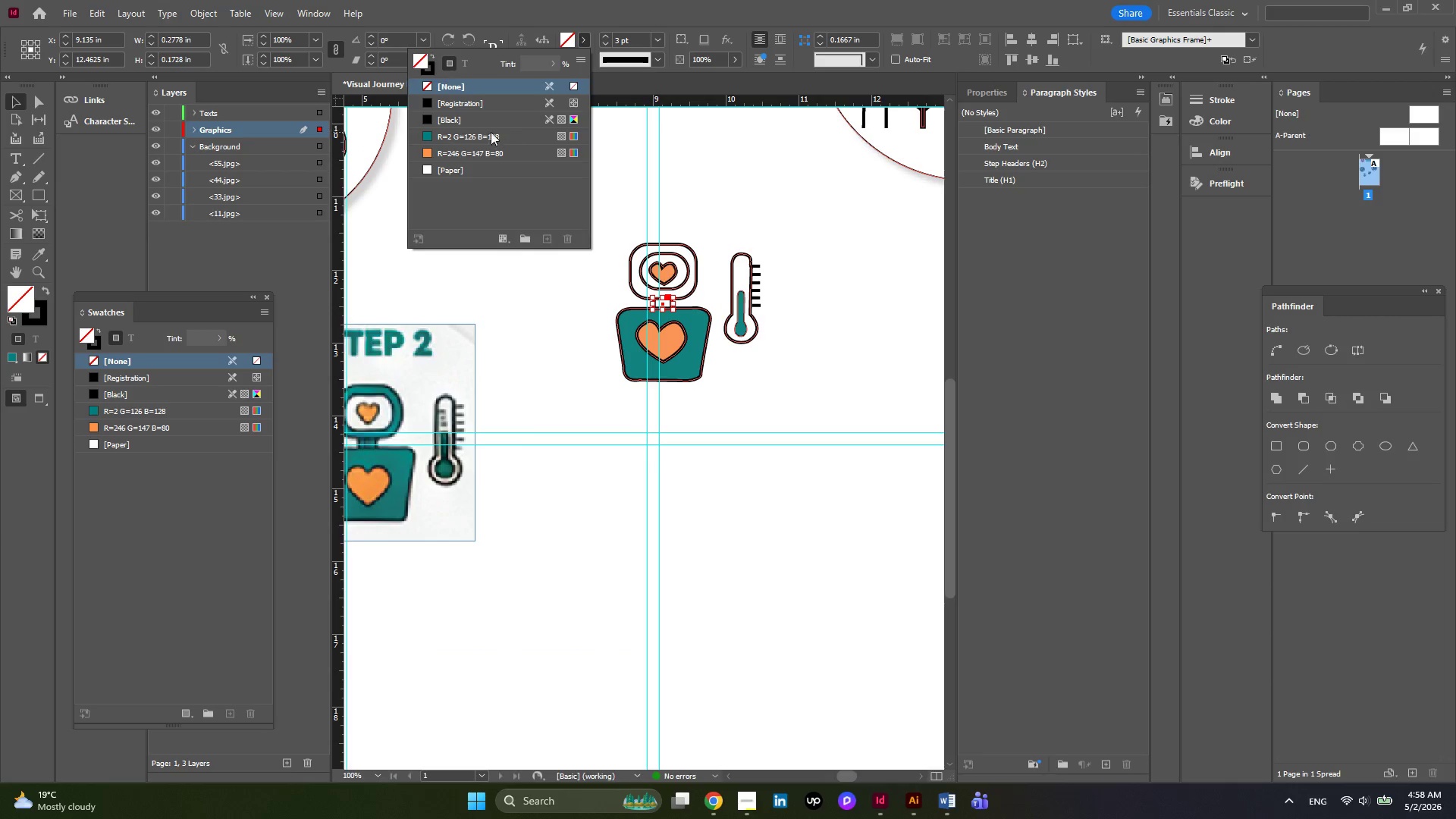 
left_click([460, 132])
 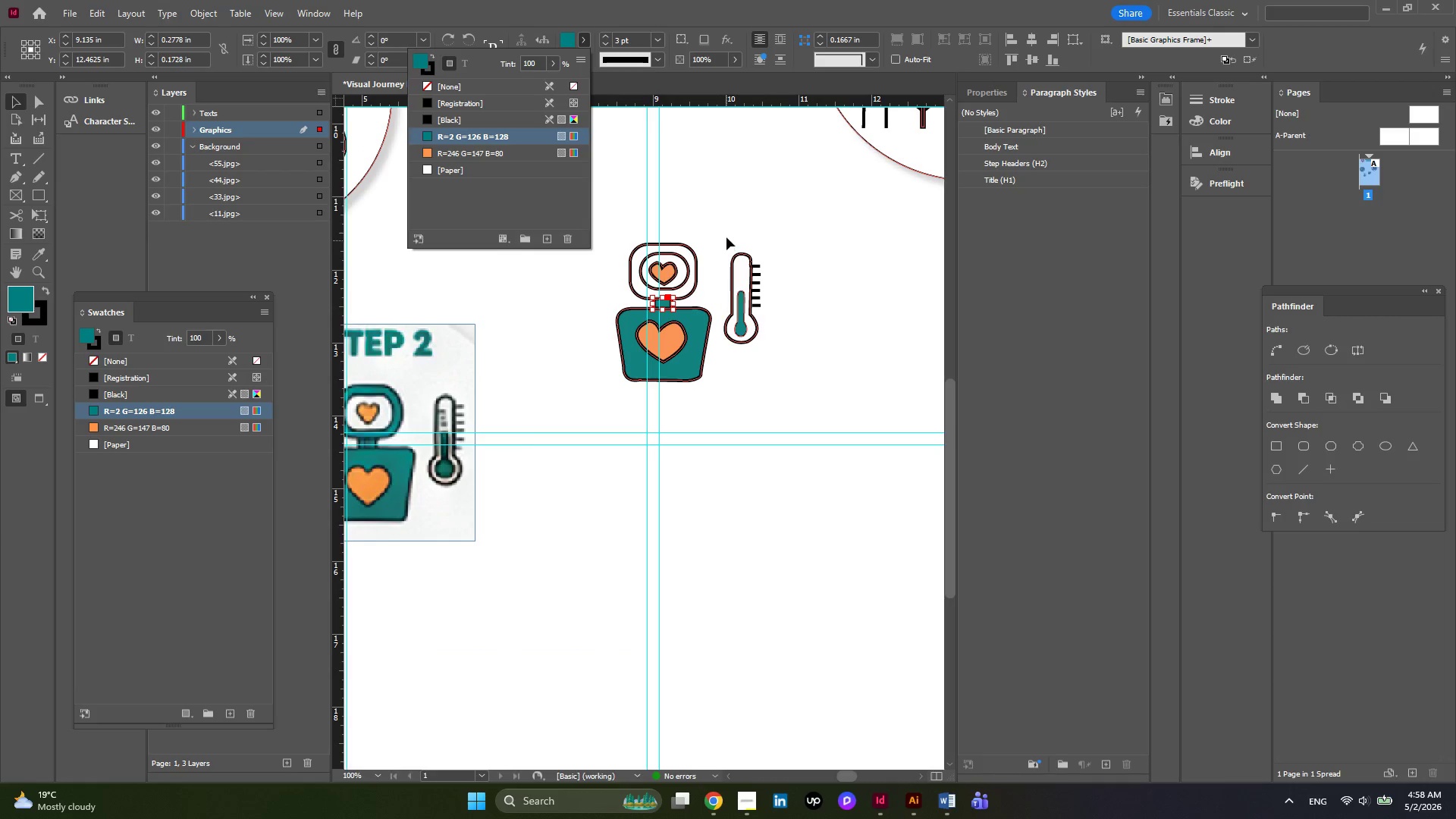 
left_click([727, 235])
 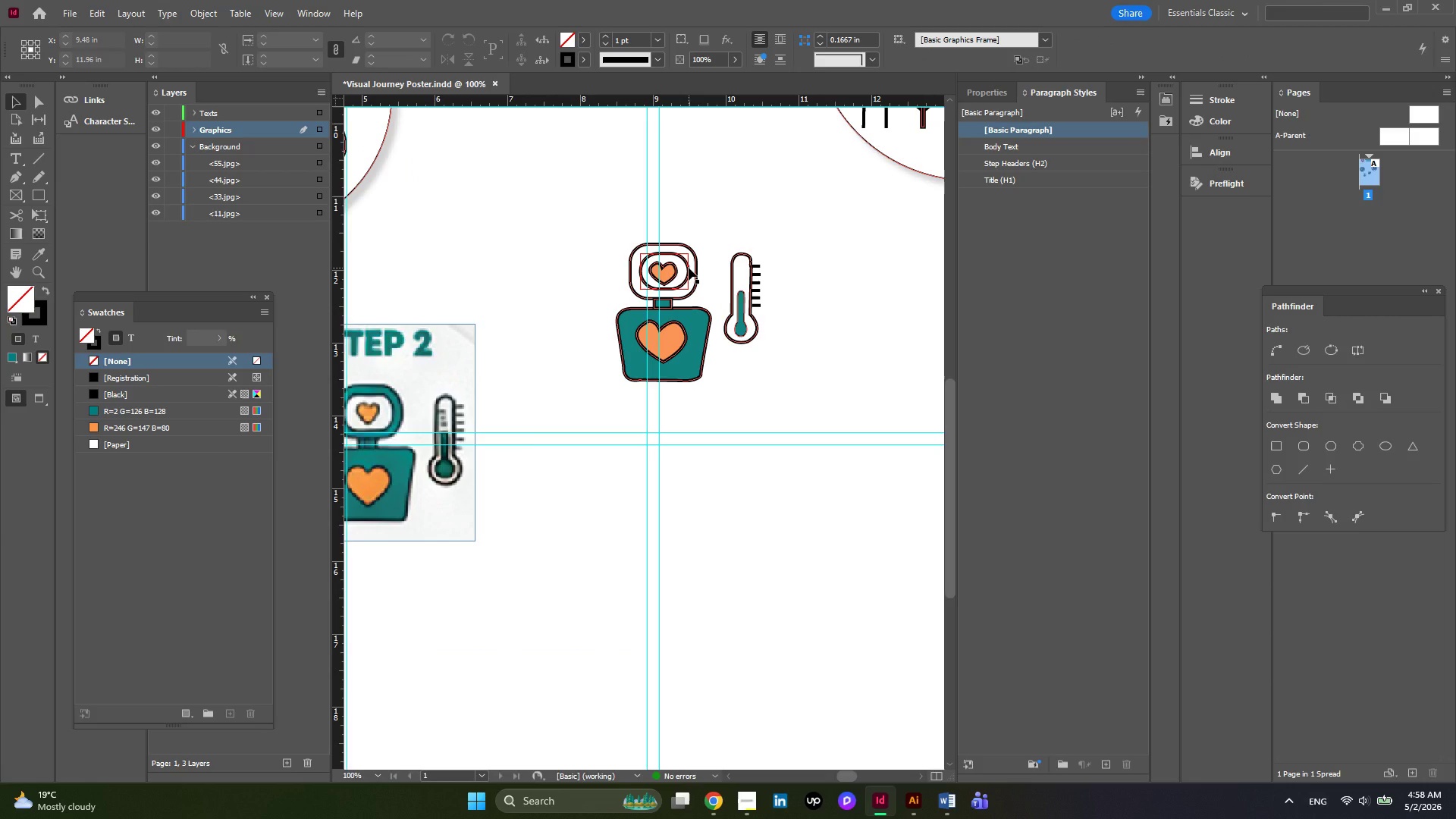 
left_click([689, 268])
 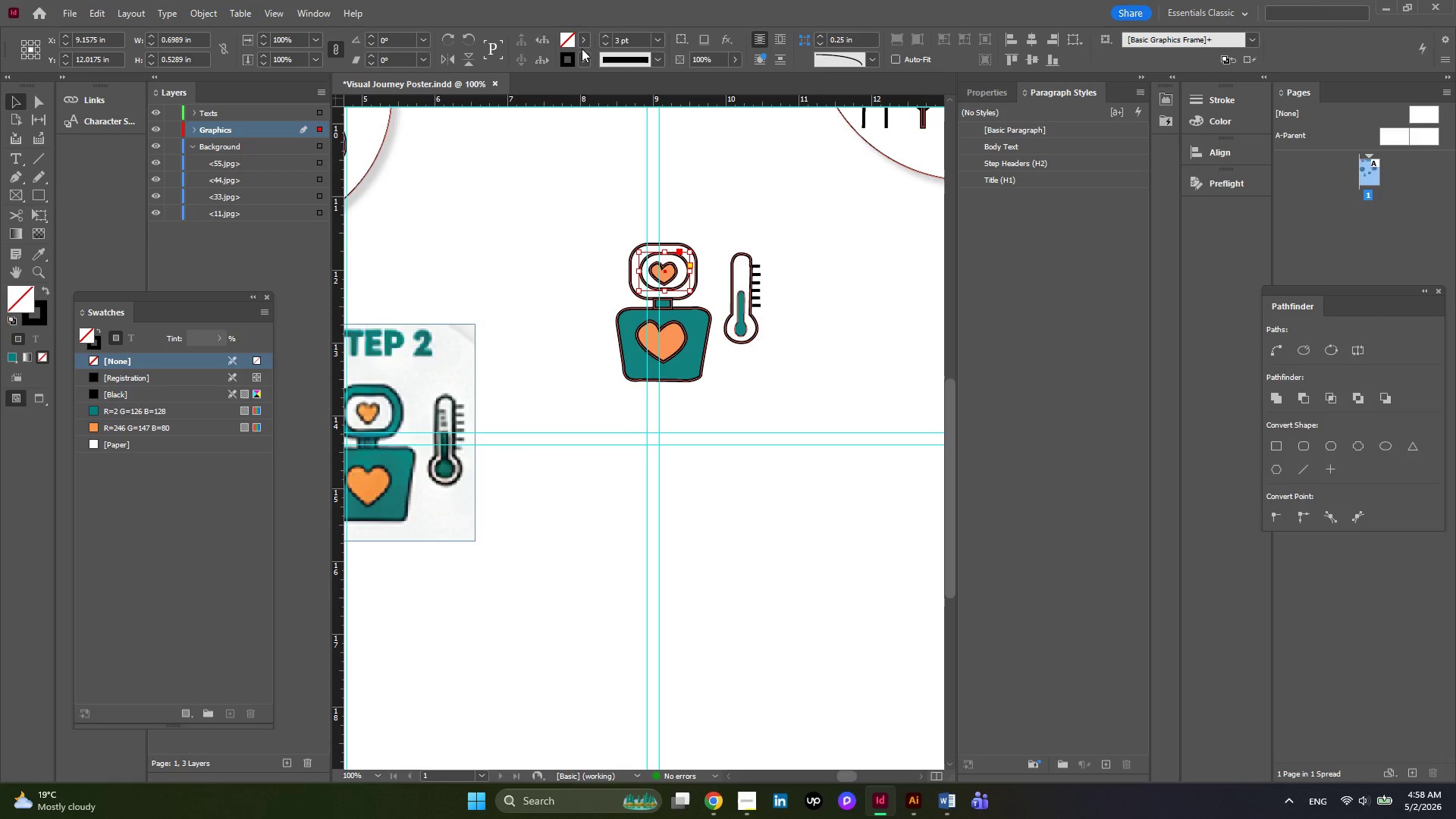 
left_click([582, 47])
 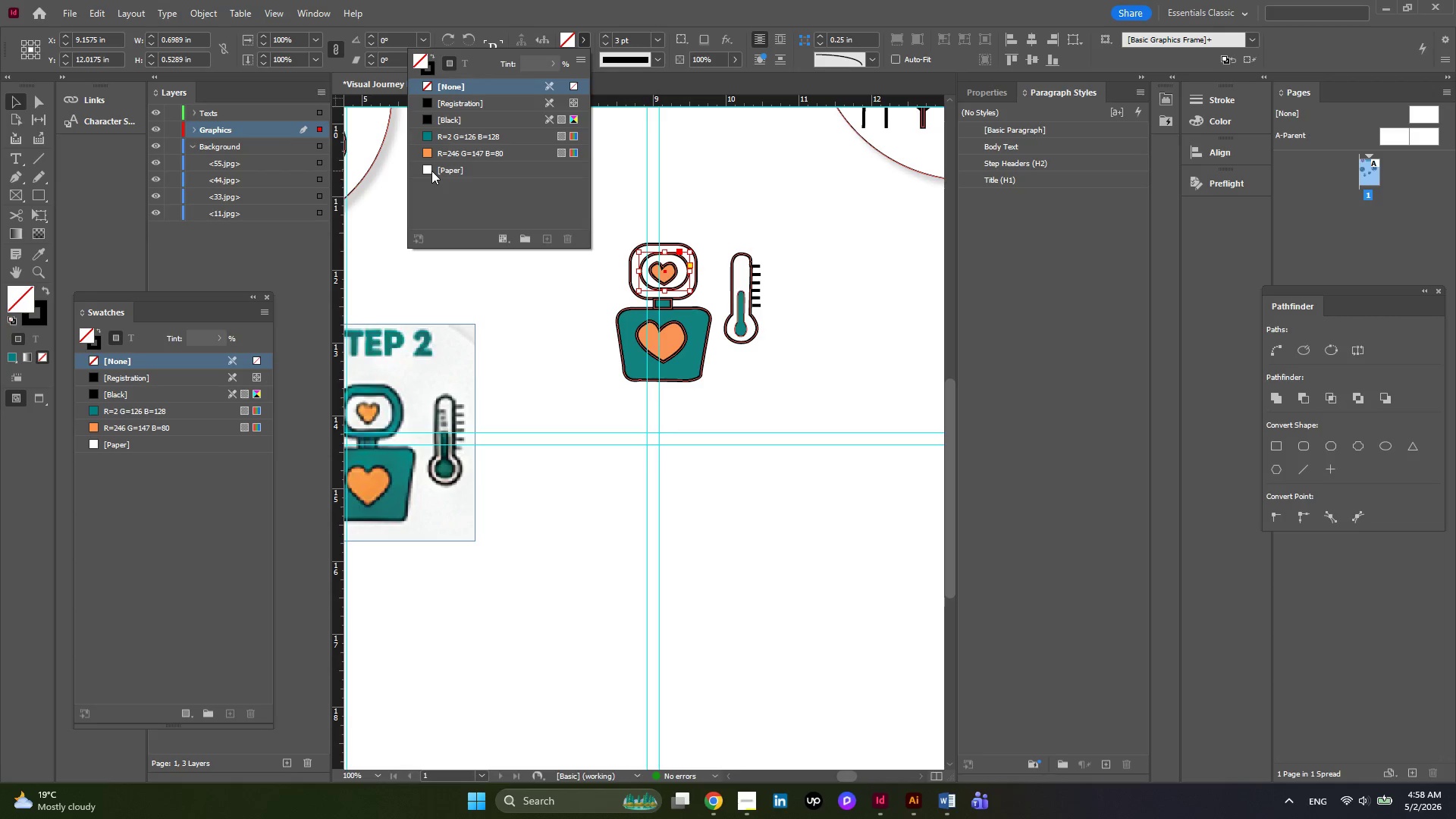 
left_click([431, 171])
 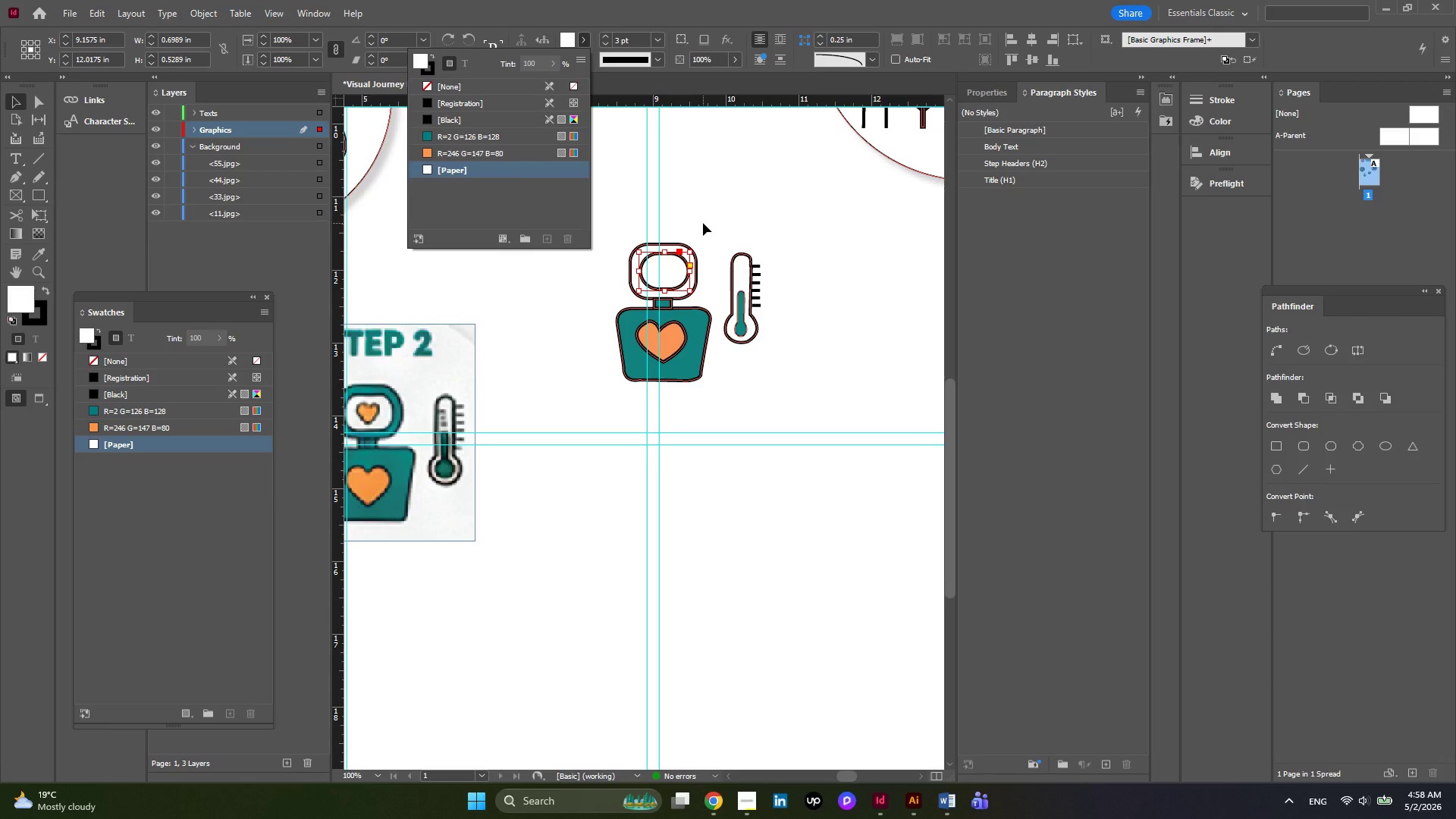 
left_click([703, 223])
 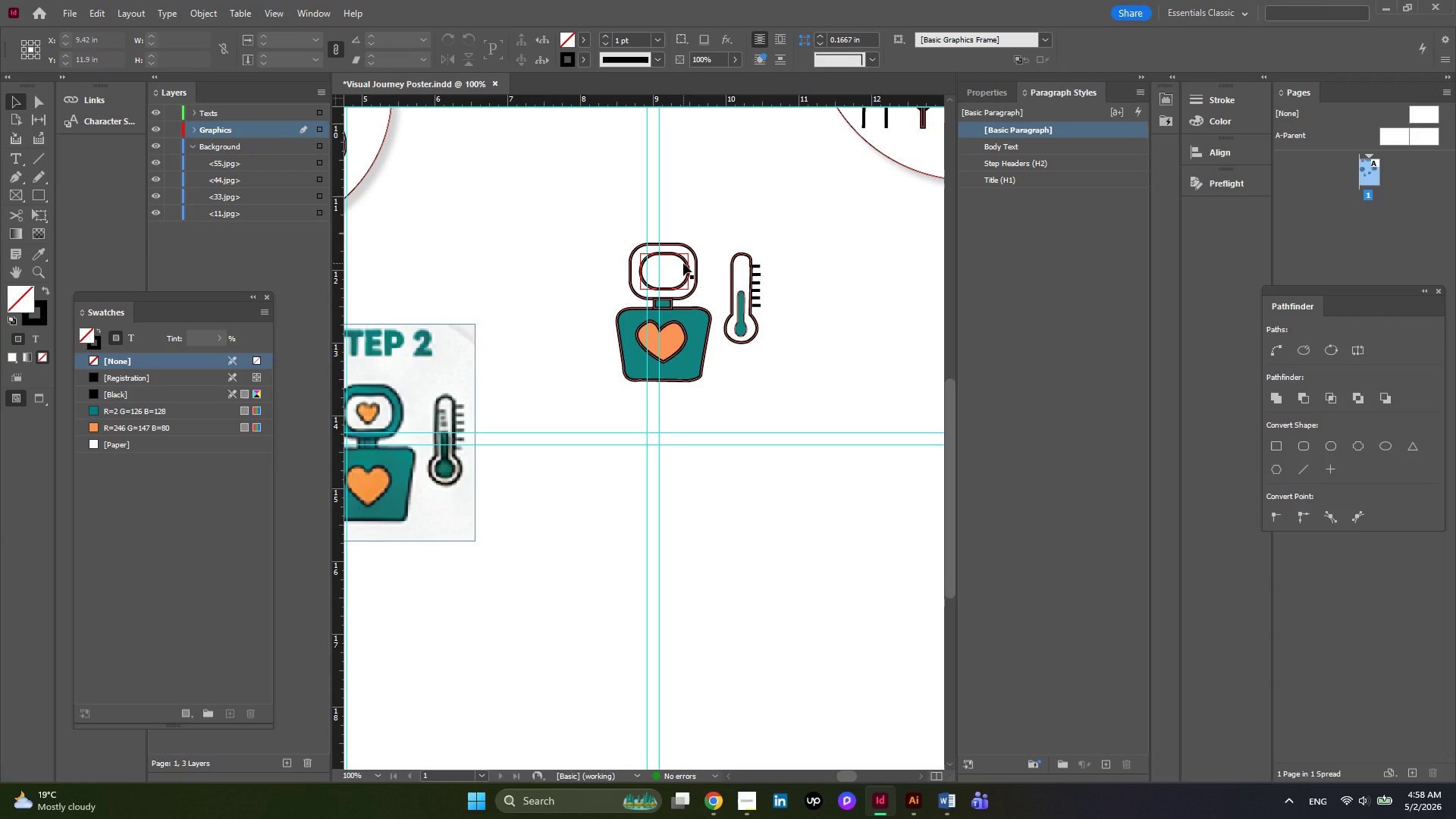 
left_click_drag(start_coordinate=[683, 263], to_coordinate=[659, 263])
 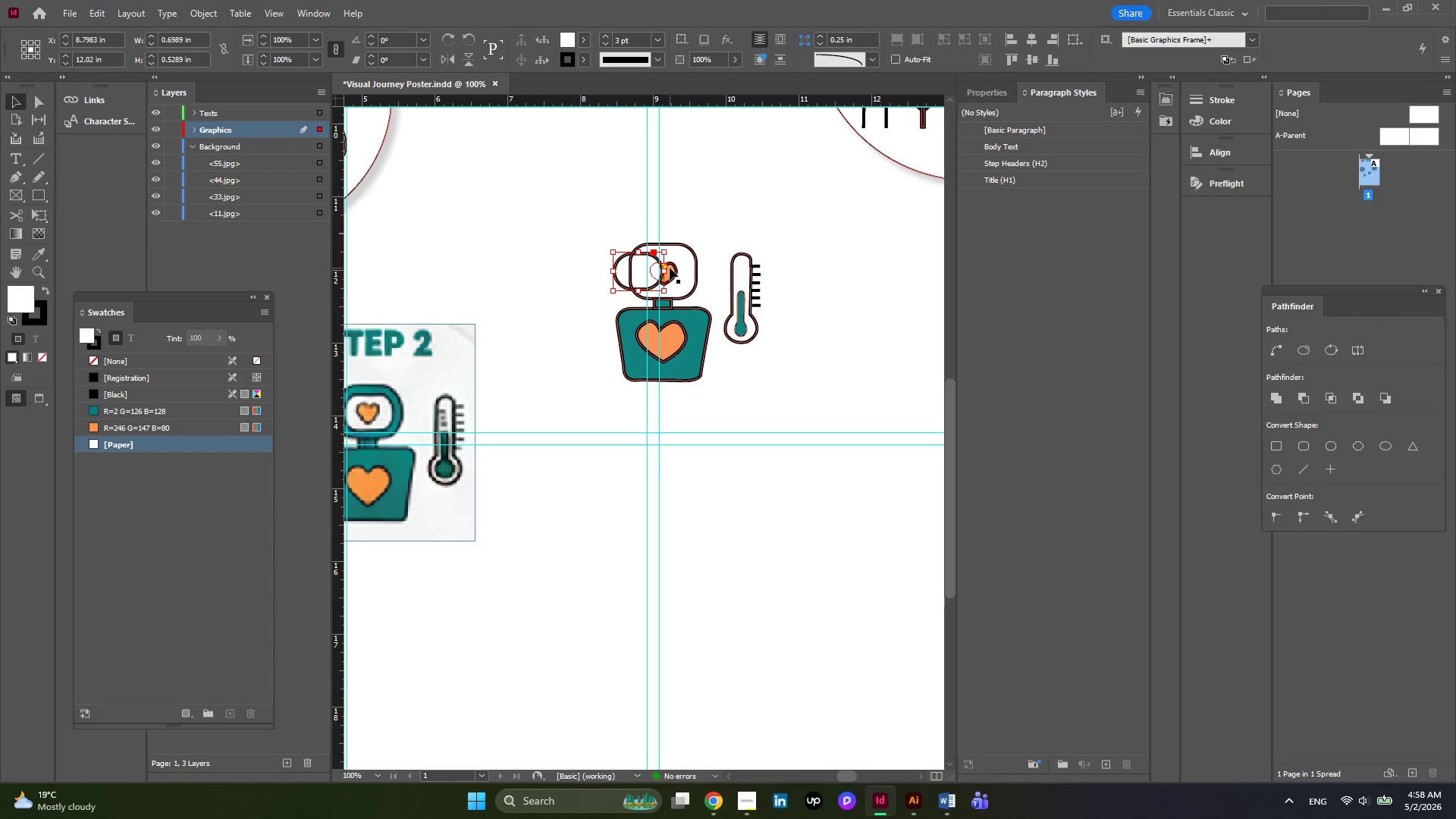 
left_click([670, 268])
 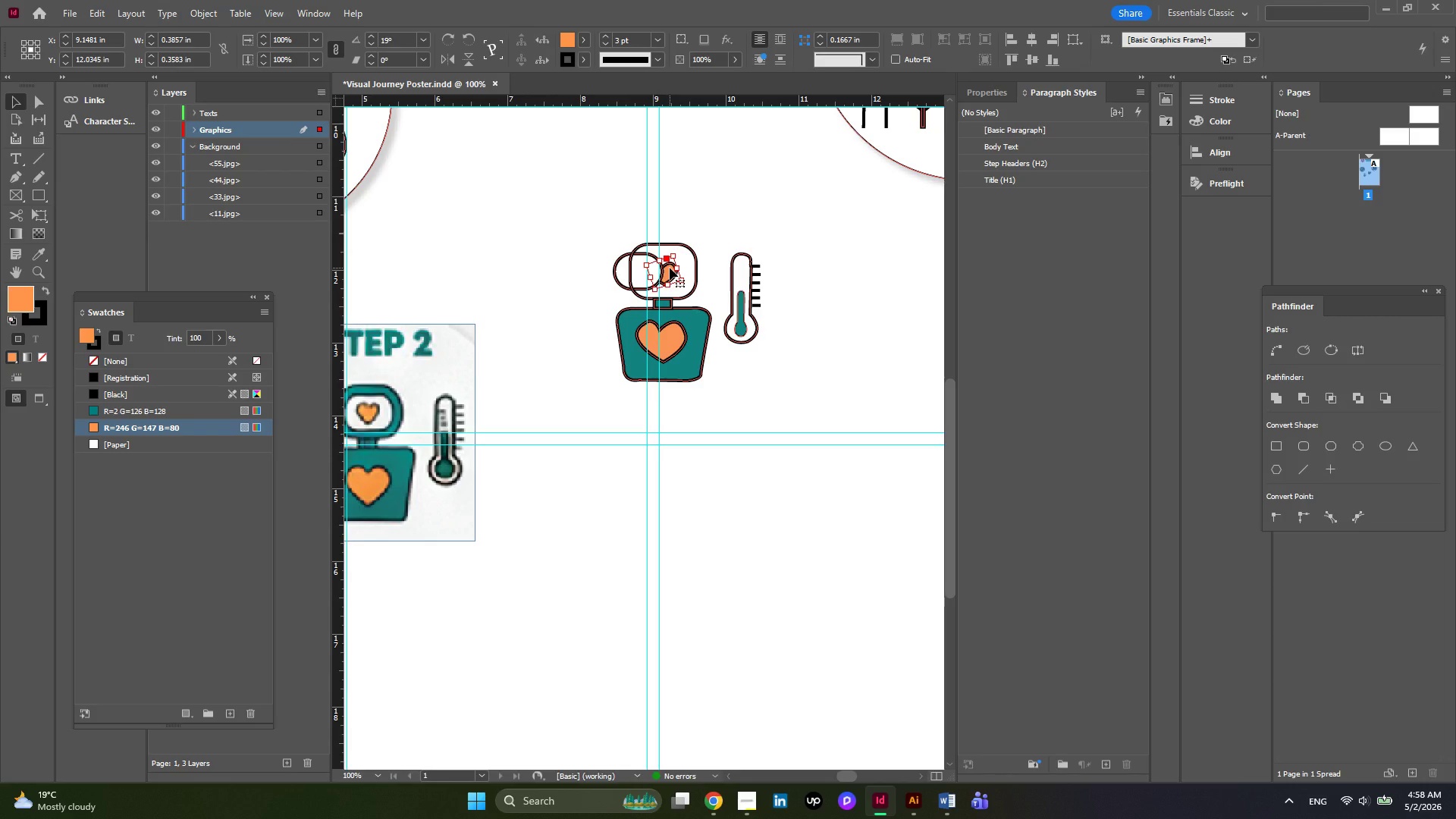 
right_click([670, 268])
 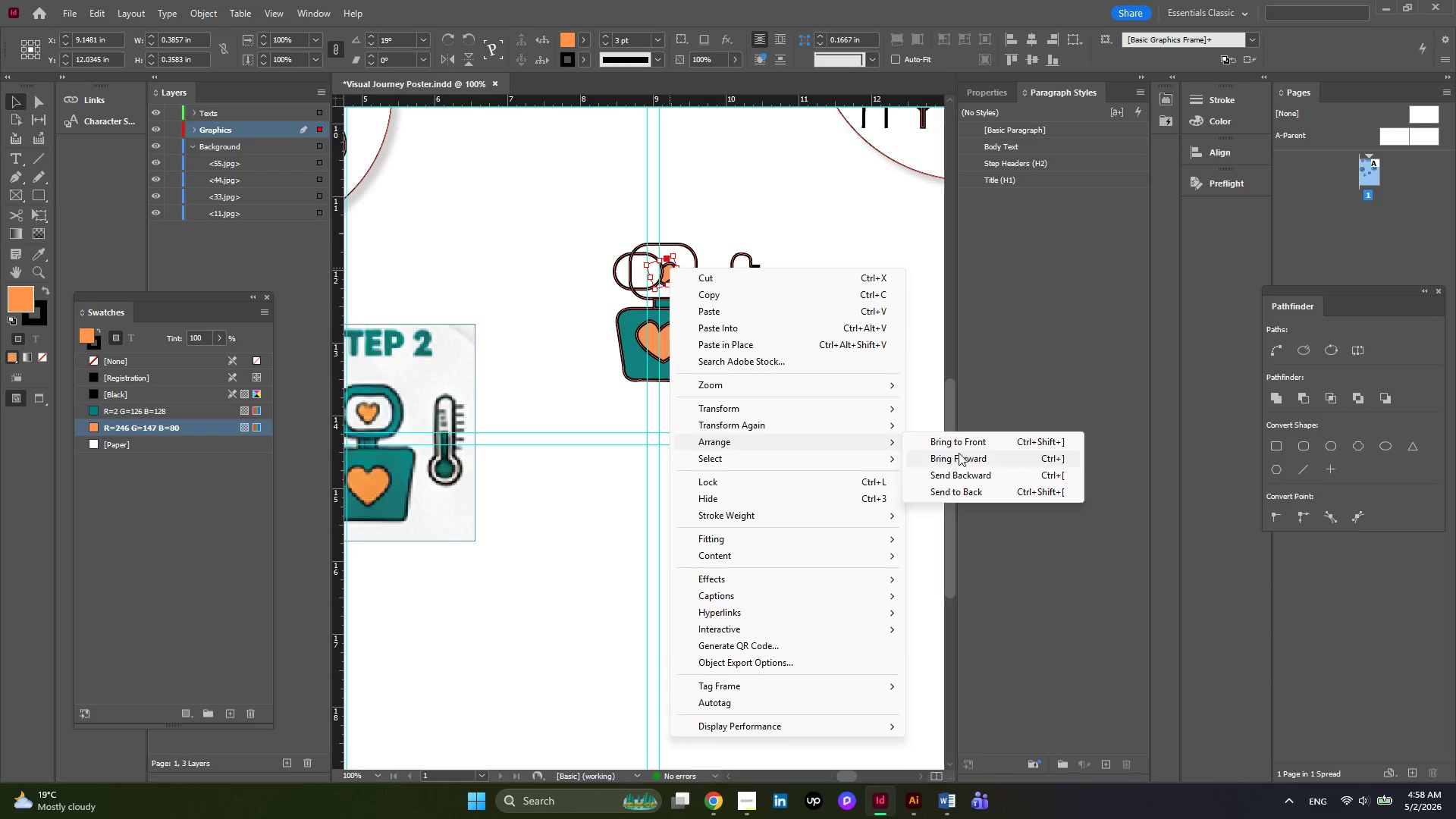 
left_click([970, 444])
 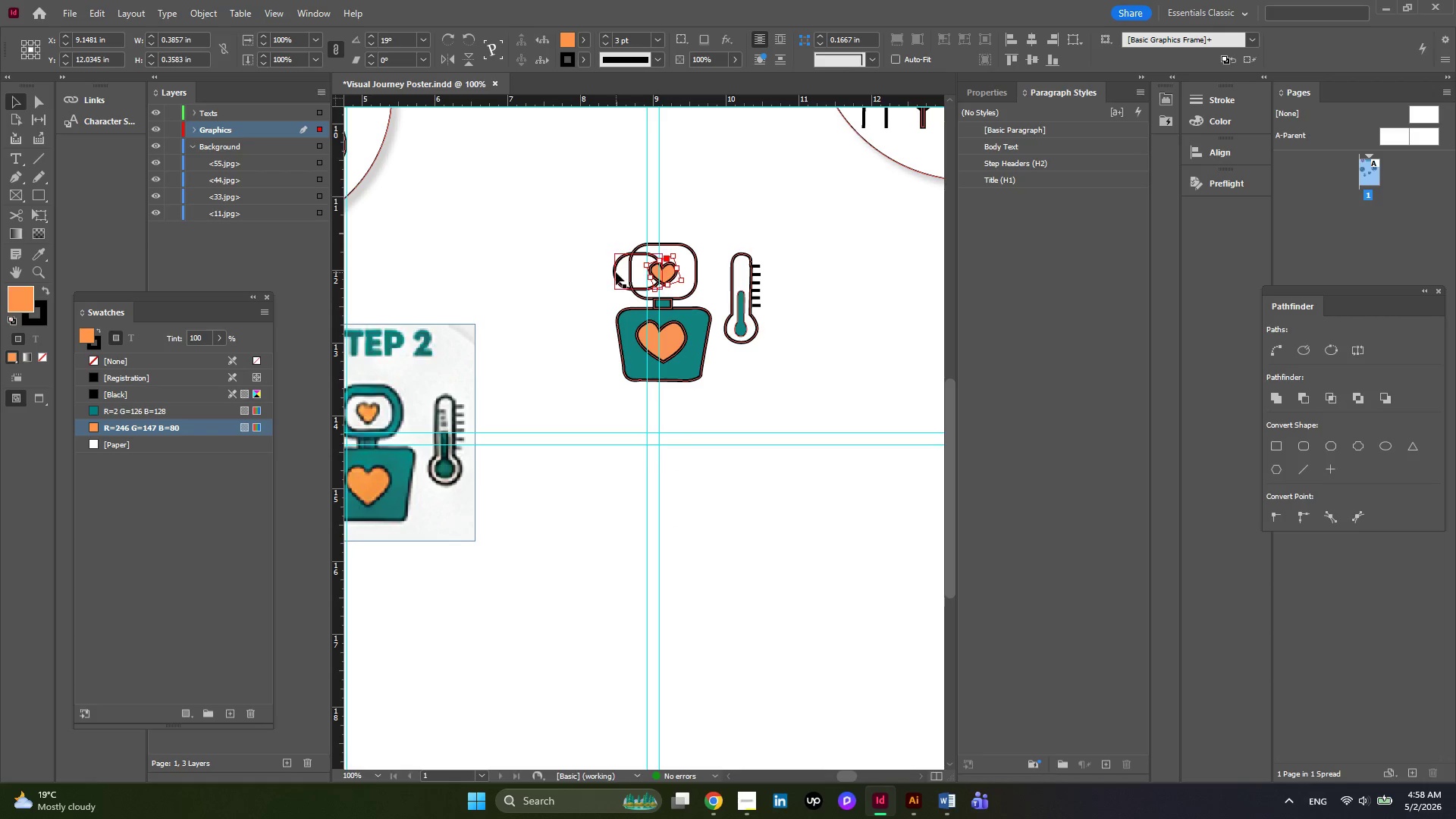 
left_click_drag(start_coordinate=[616, 272], to_coordinate=[642, 274])
 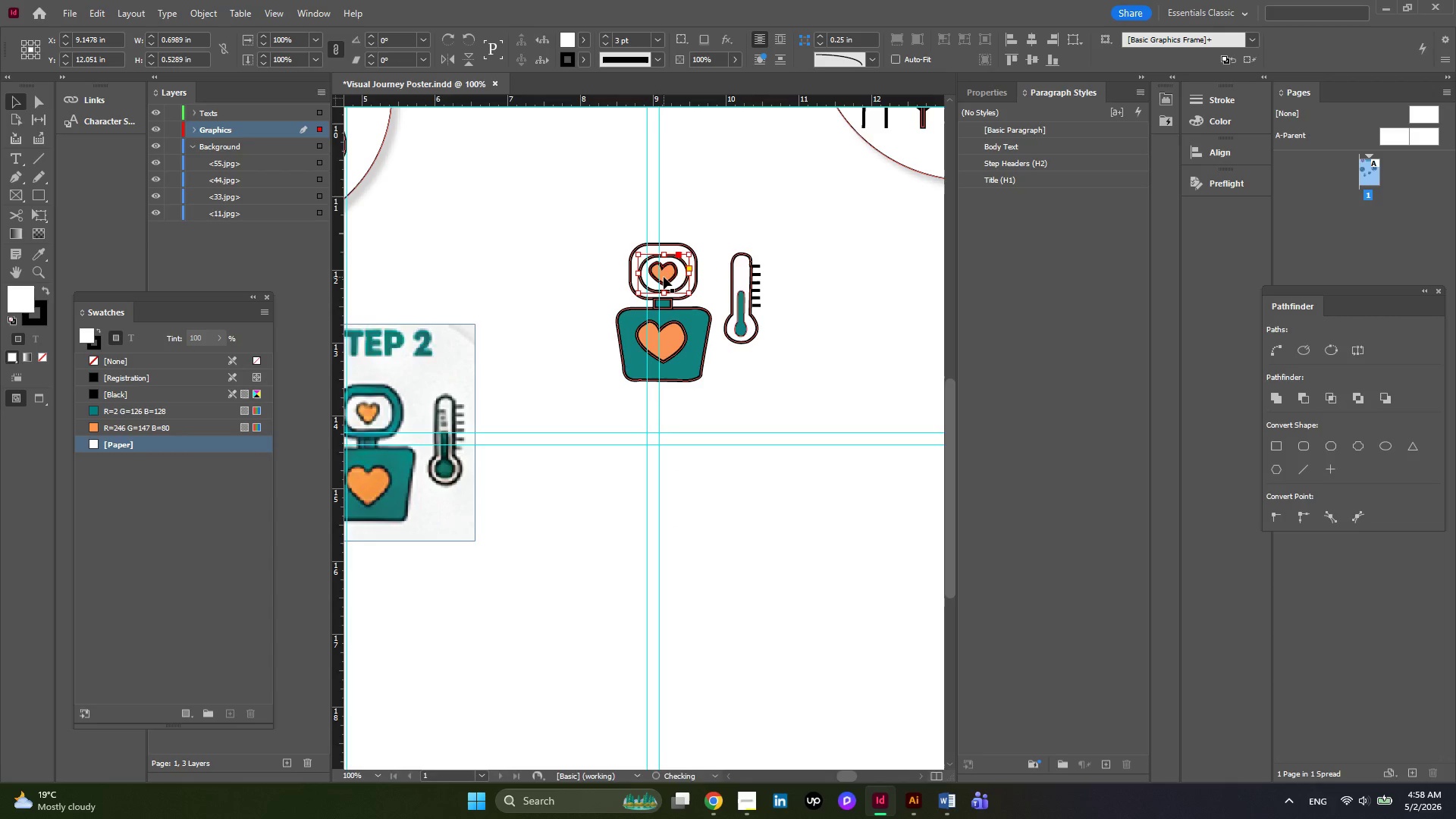 
key(Alt+AltLeft)
 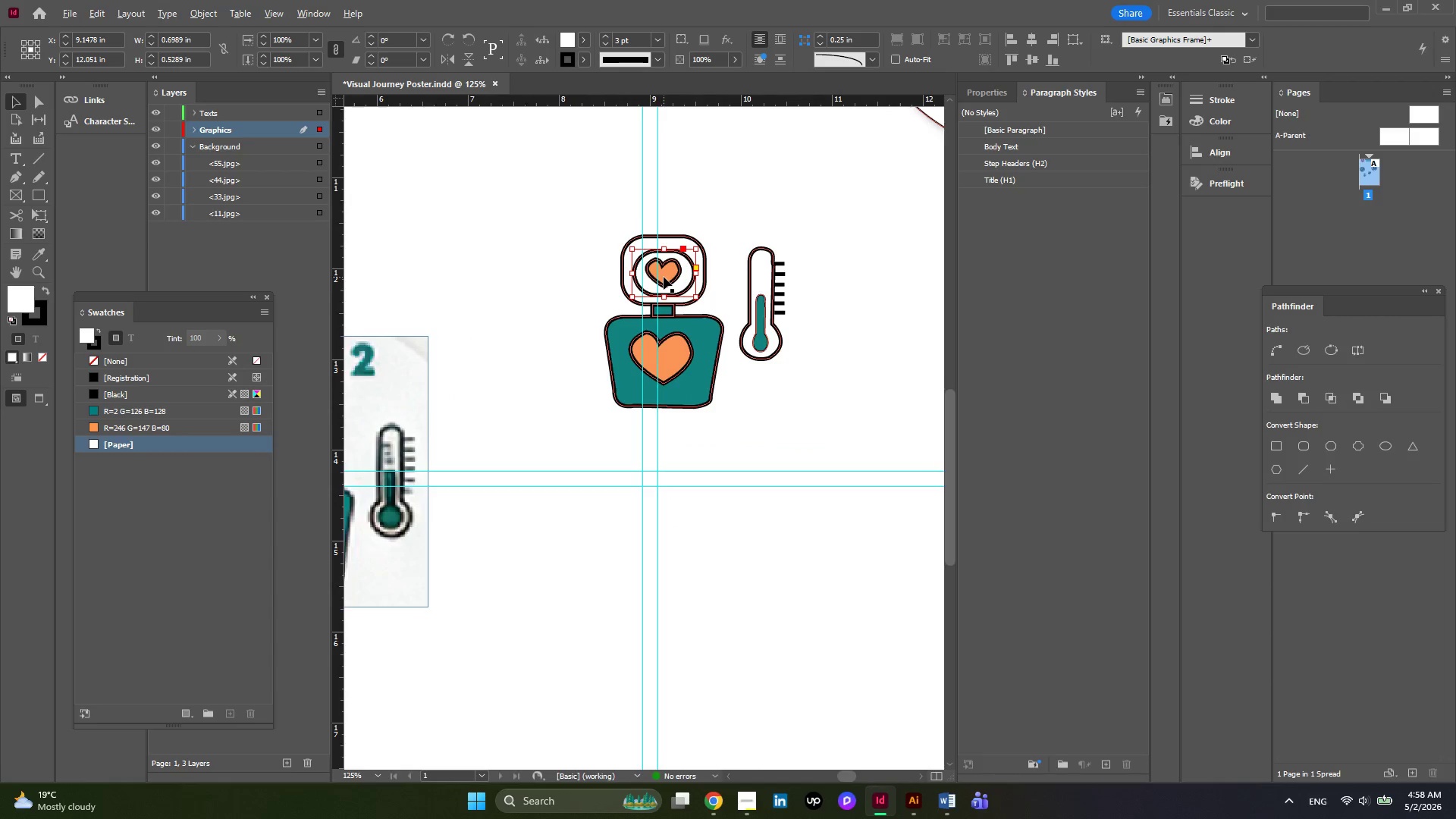 
scroll: coordinate [664, 277], scroll_direction: up, amount: 2.0
 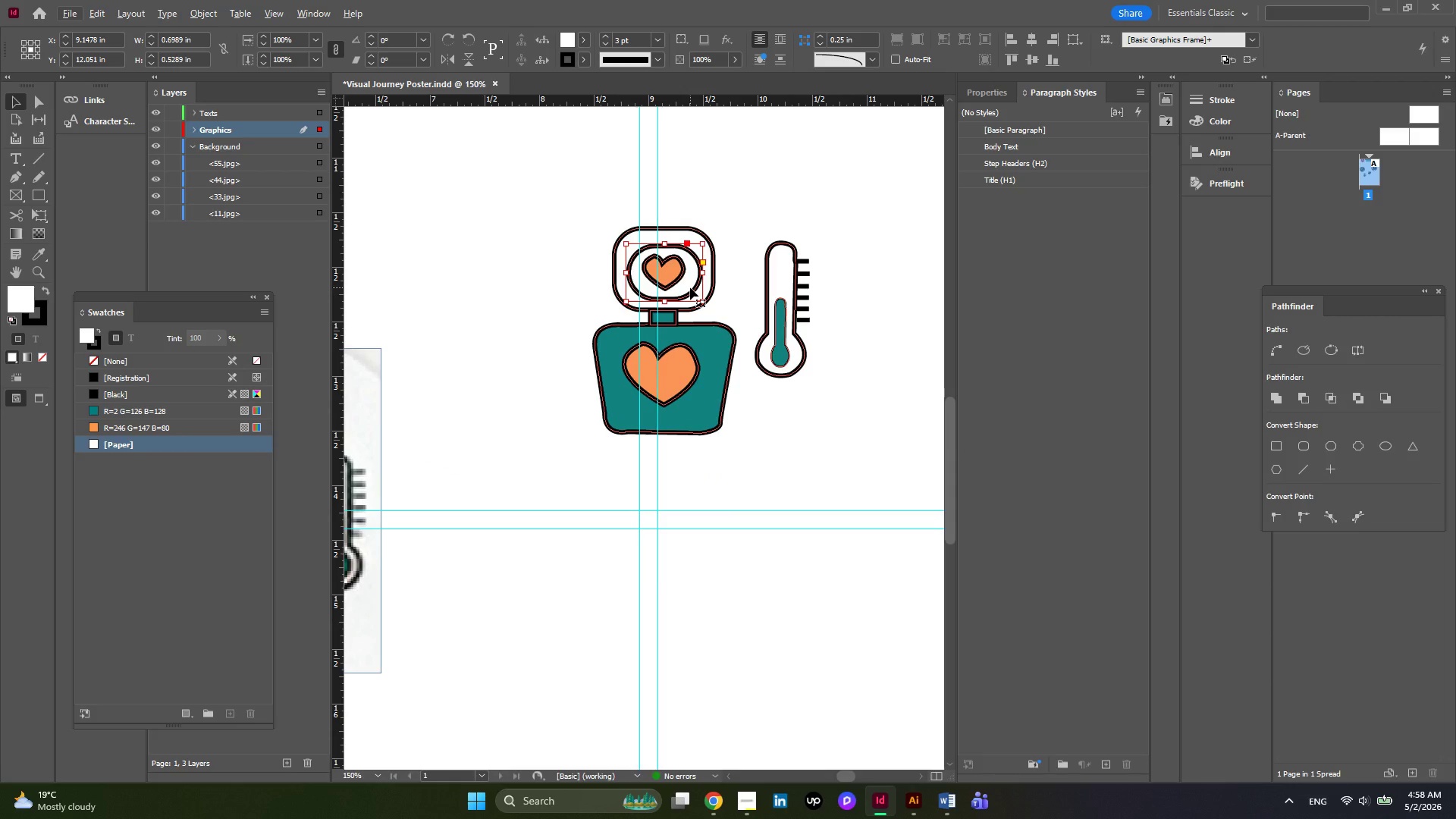 
key(ArrowUp)
 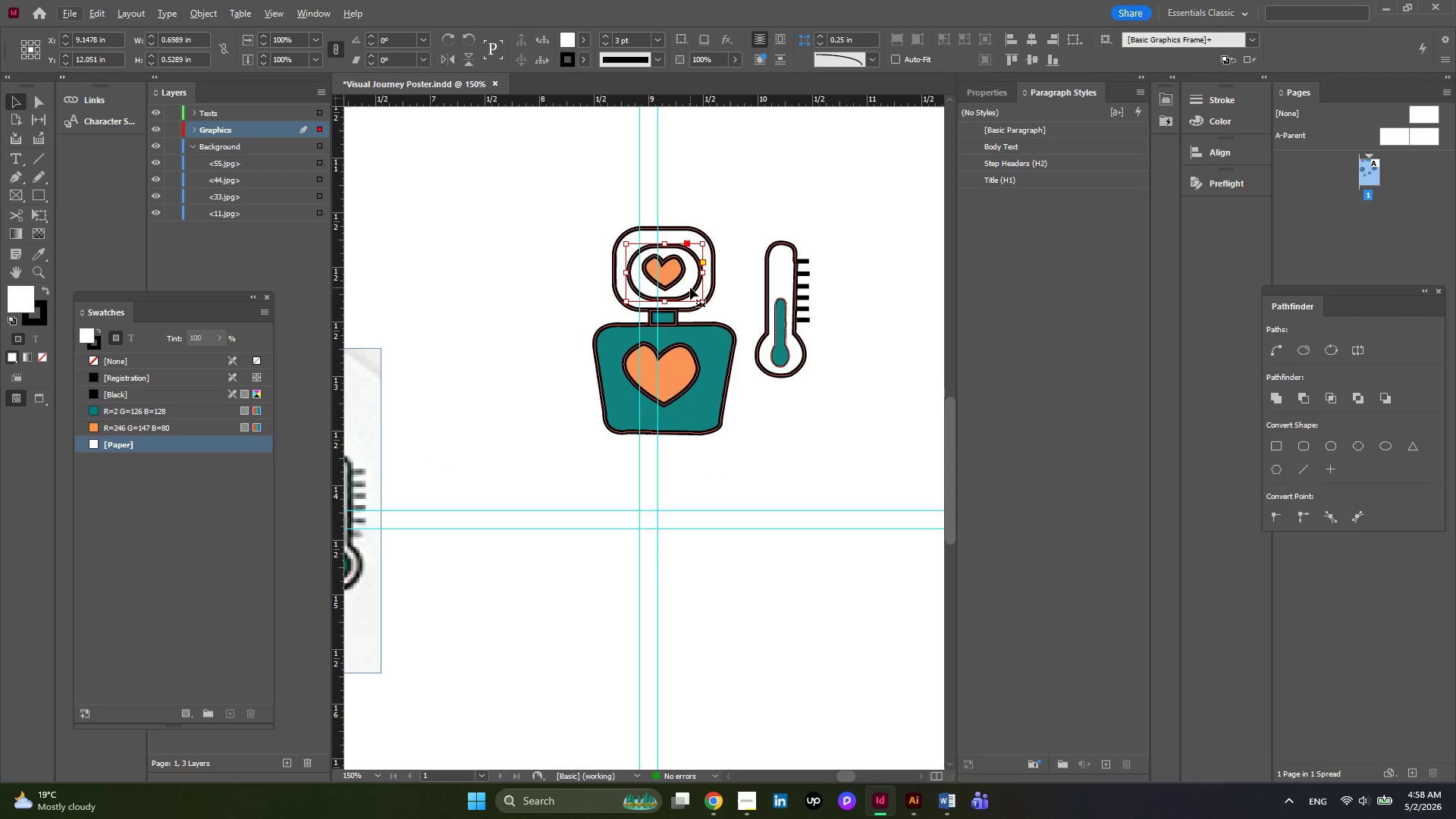 
key(ArrowUp)
 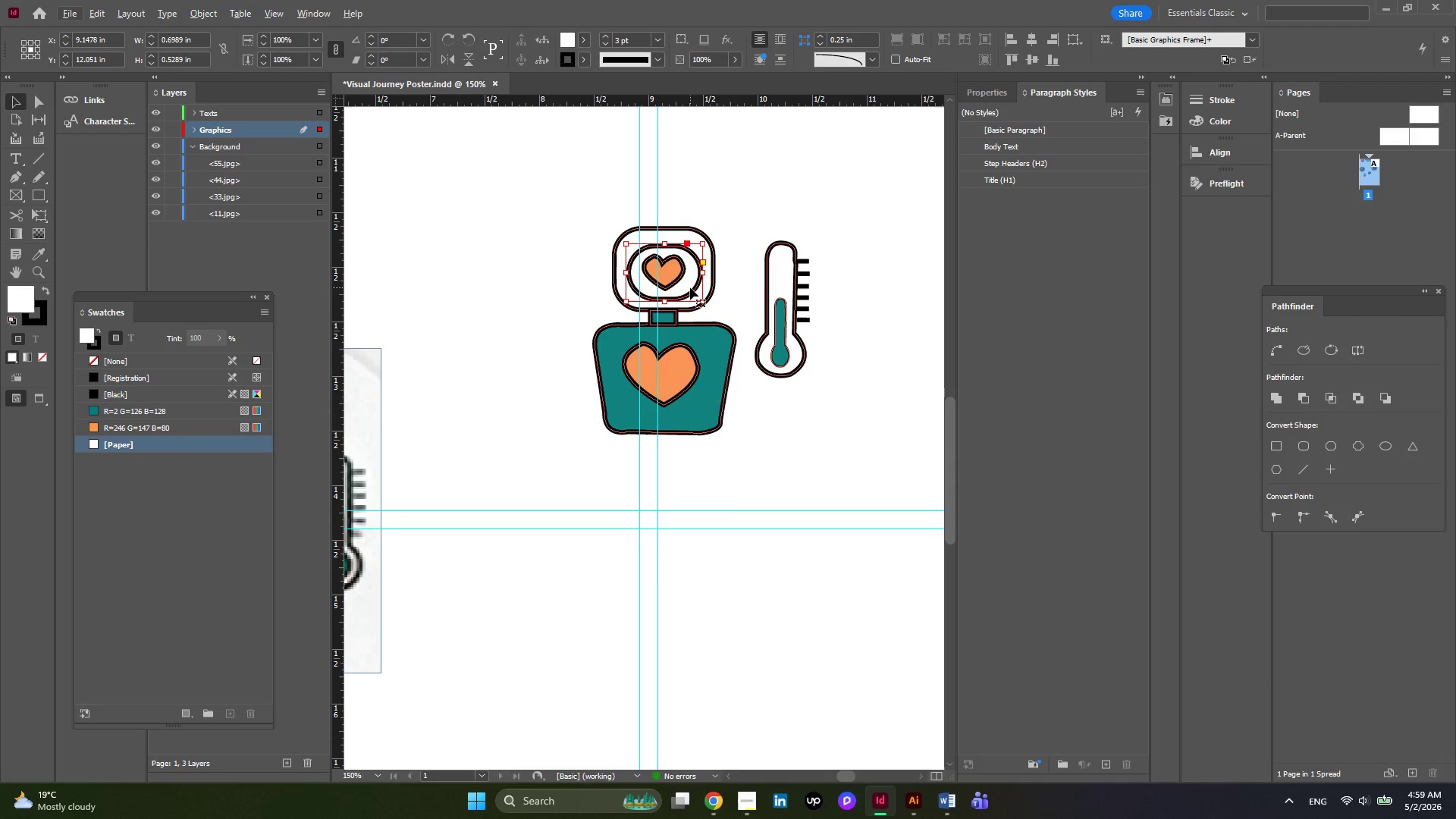 
key(ArrowUp)
 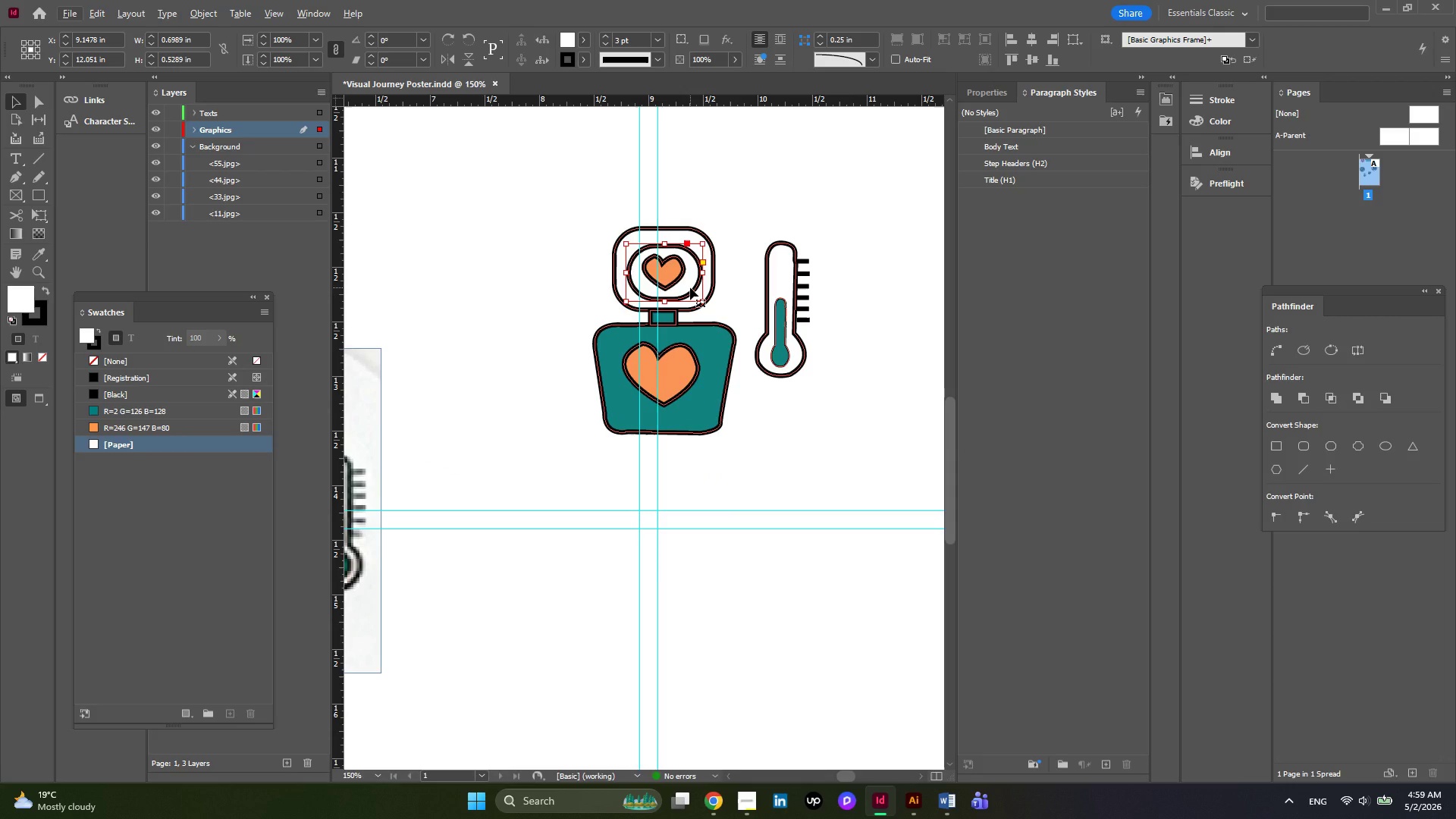 
key(ArrowUp)
 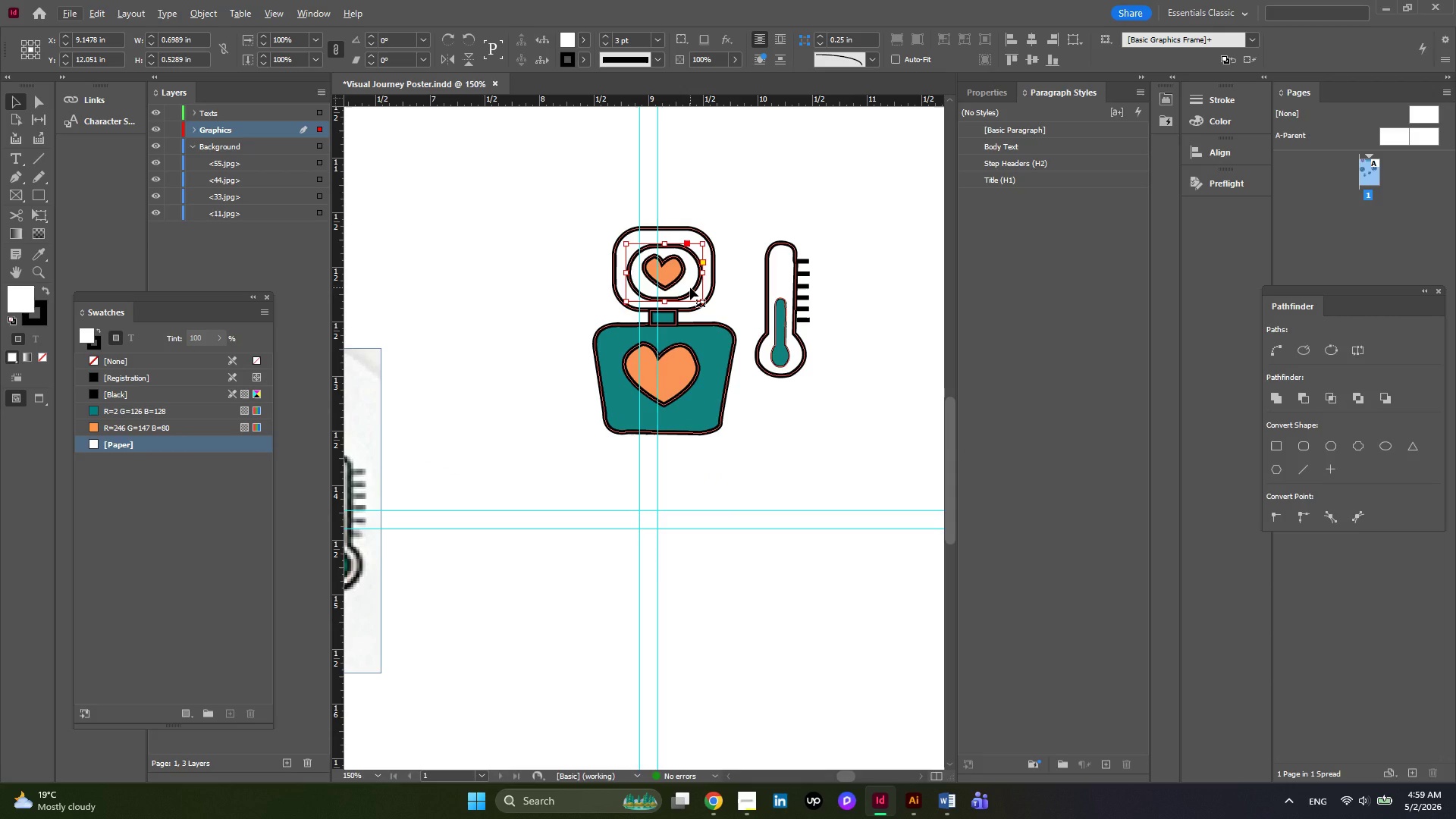 
key(ArrowUp)
 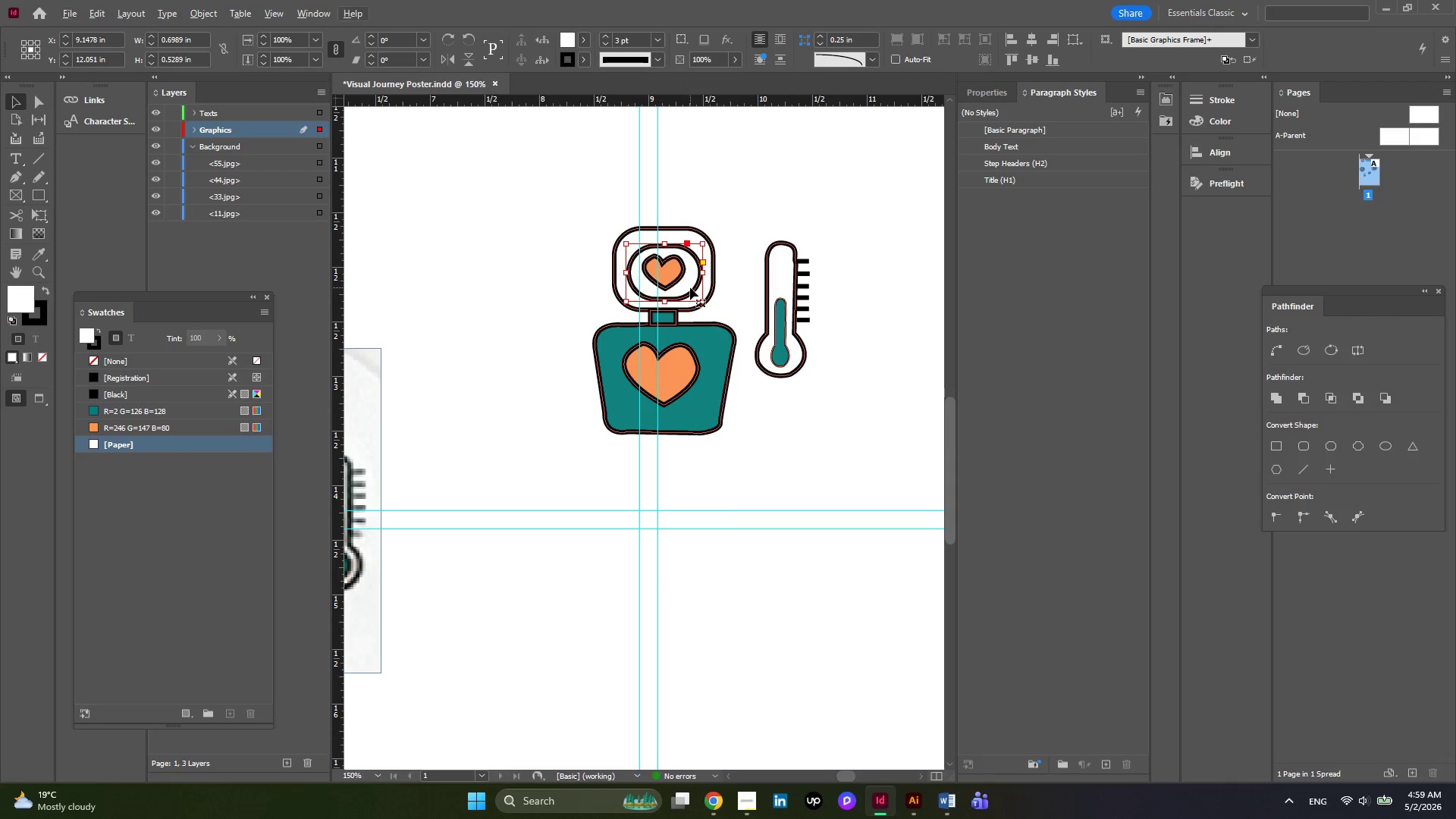 
key(ArrowLeft)
 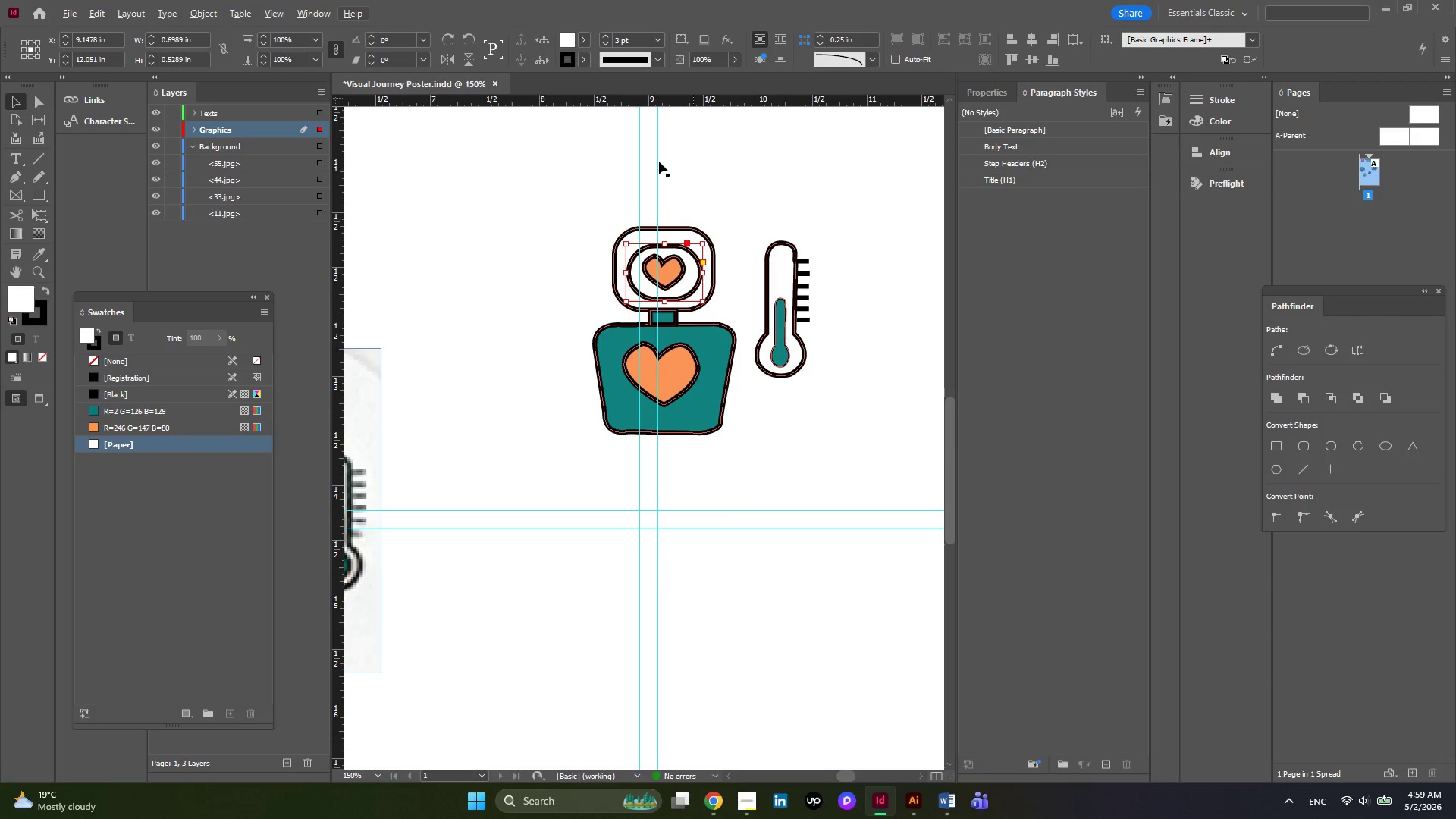 
left_click([739, 190])
 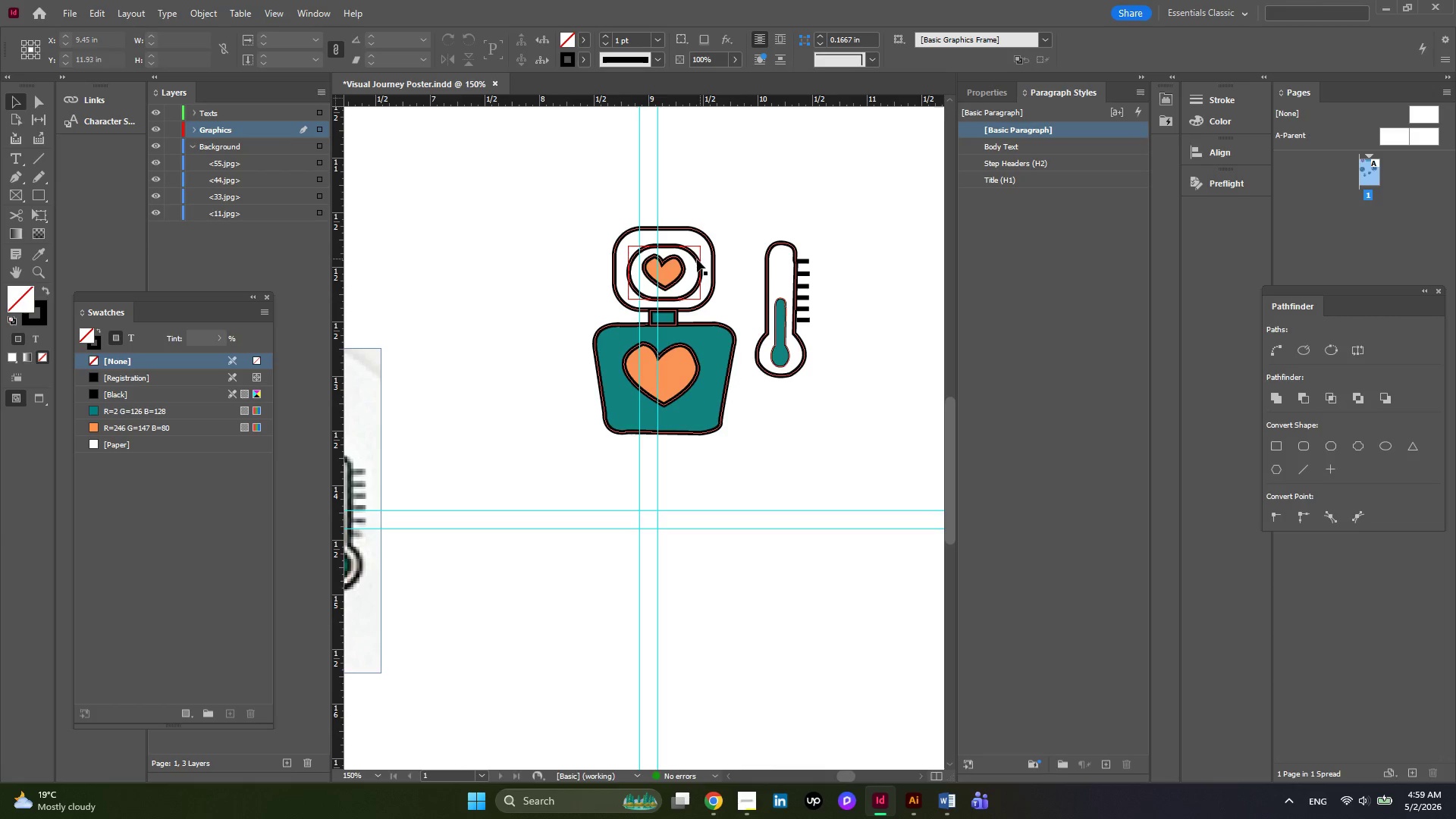 
left_click_drag(start_coordinate=[697, 259], to_coordinate=[697, 256])
 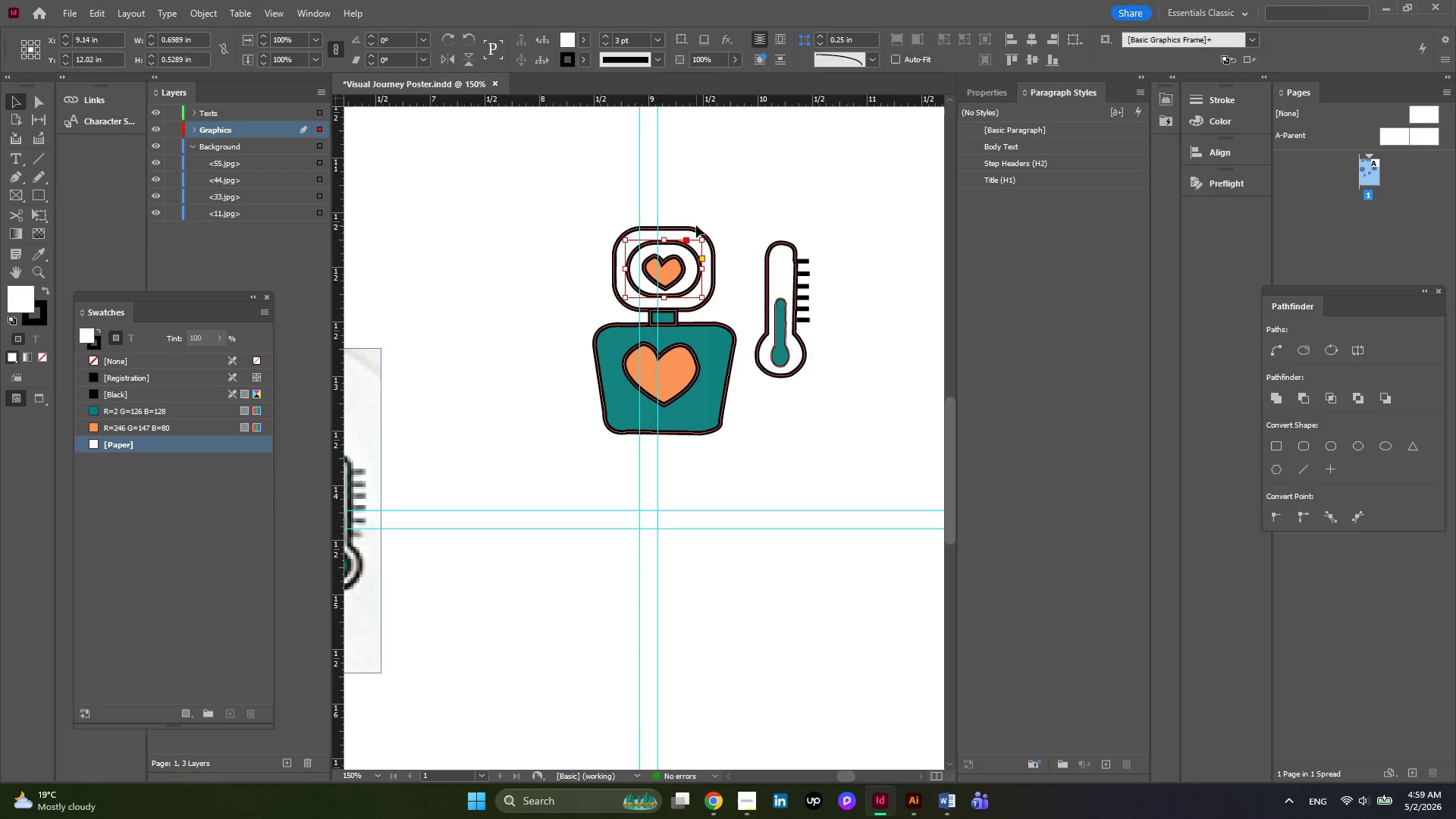 
left_click([696, 225])
 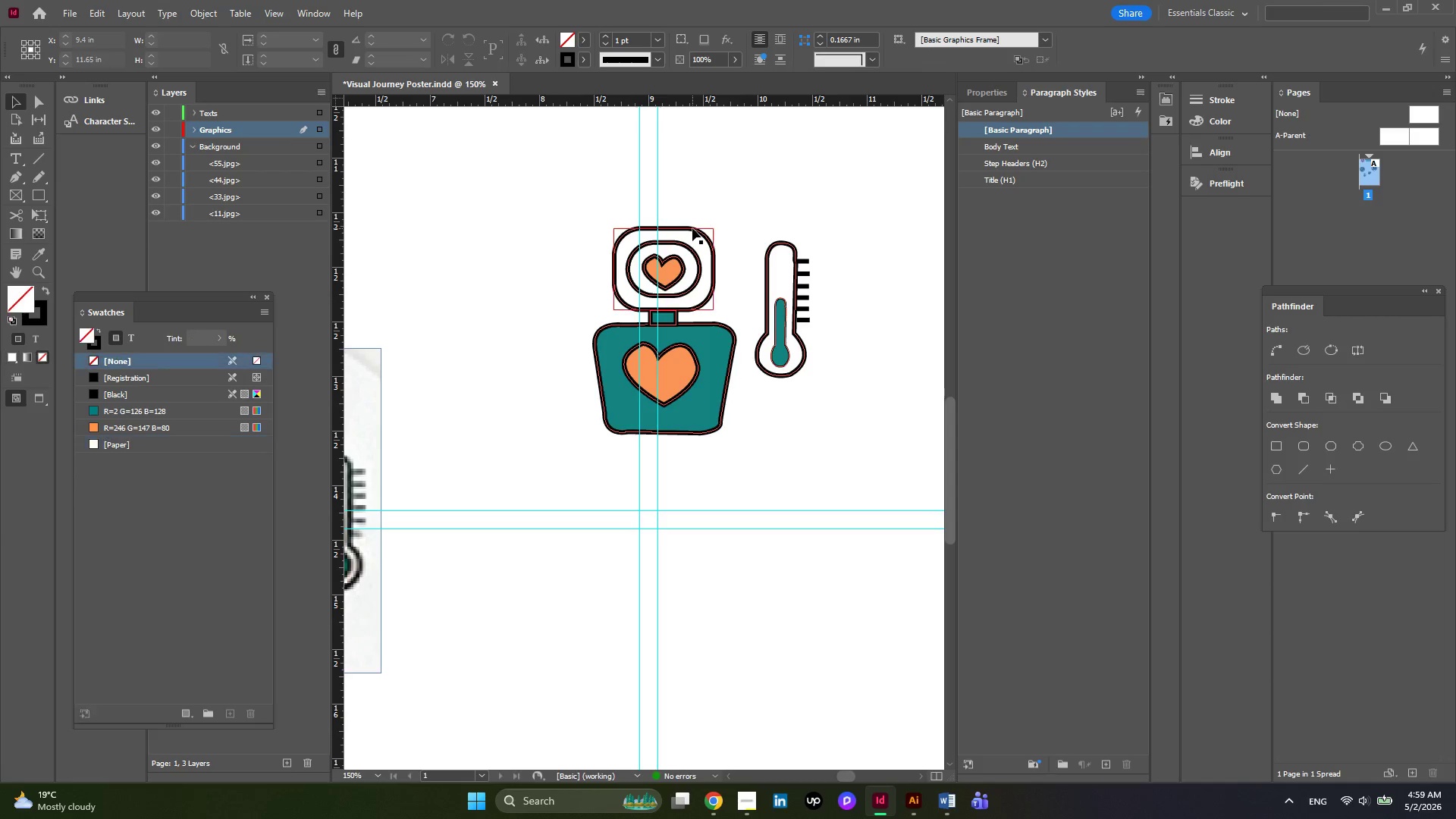 
left_click([692, 228])
 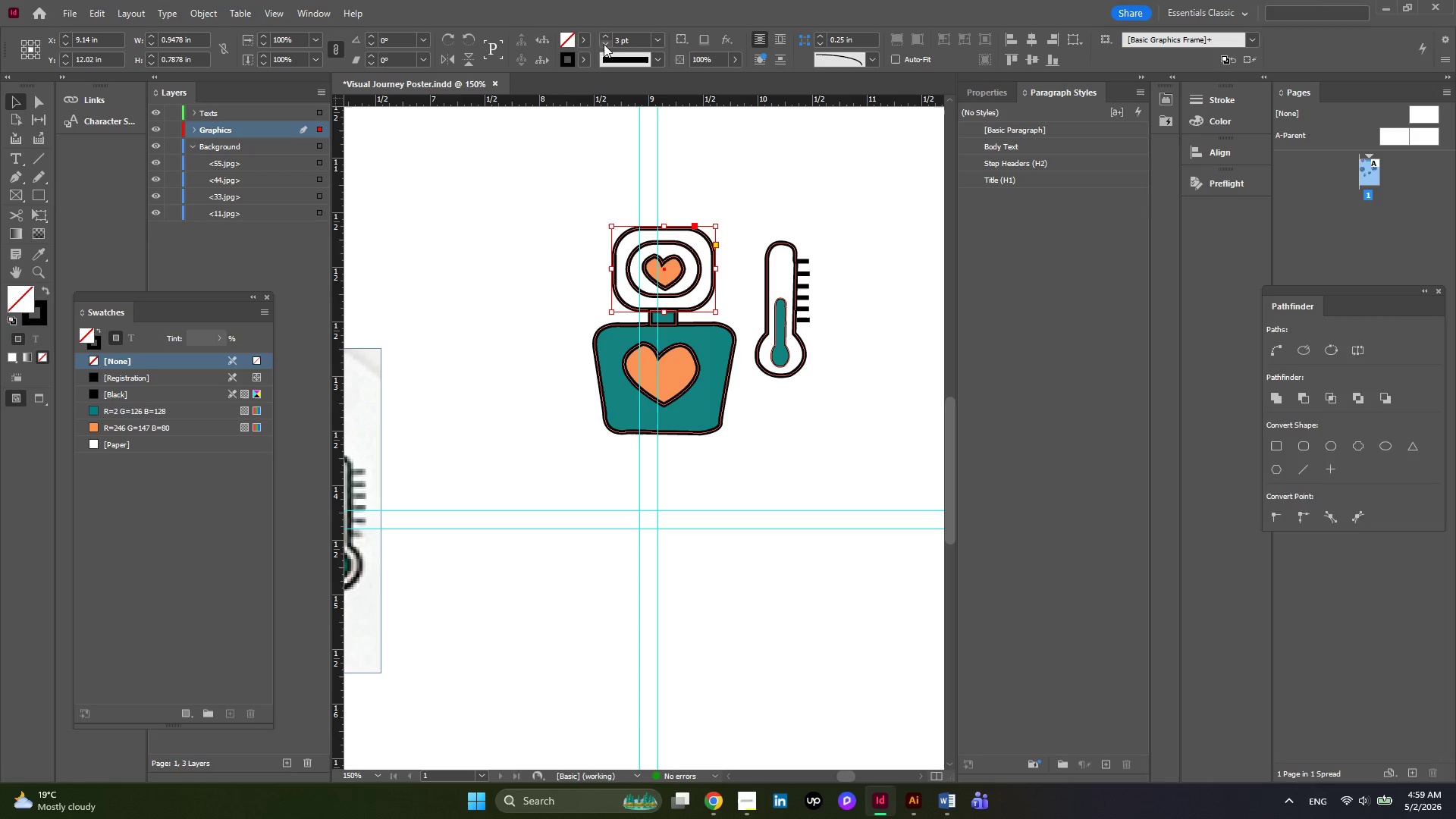 
left_click([585, 39])
 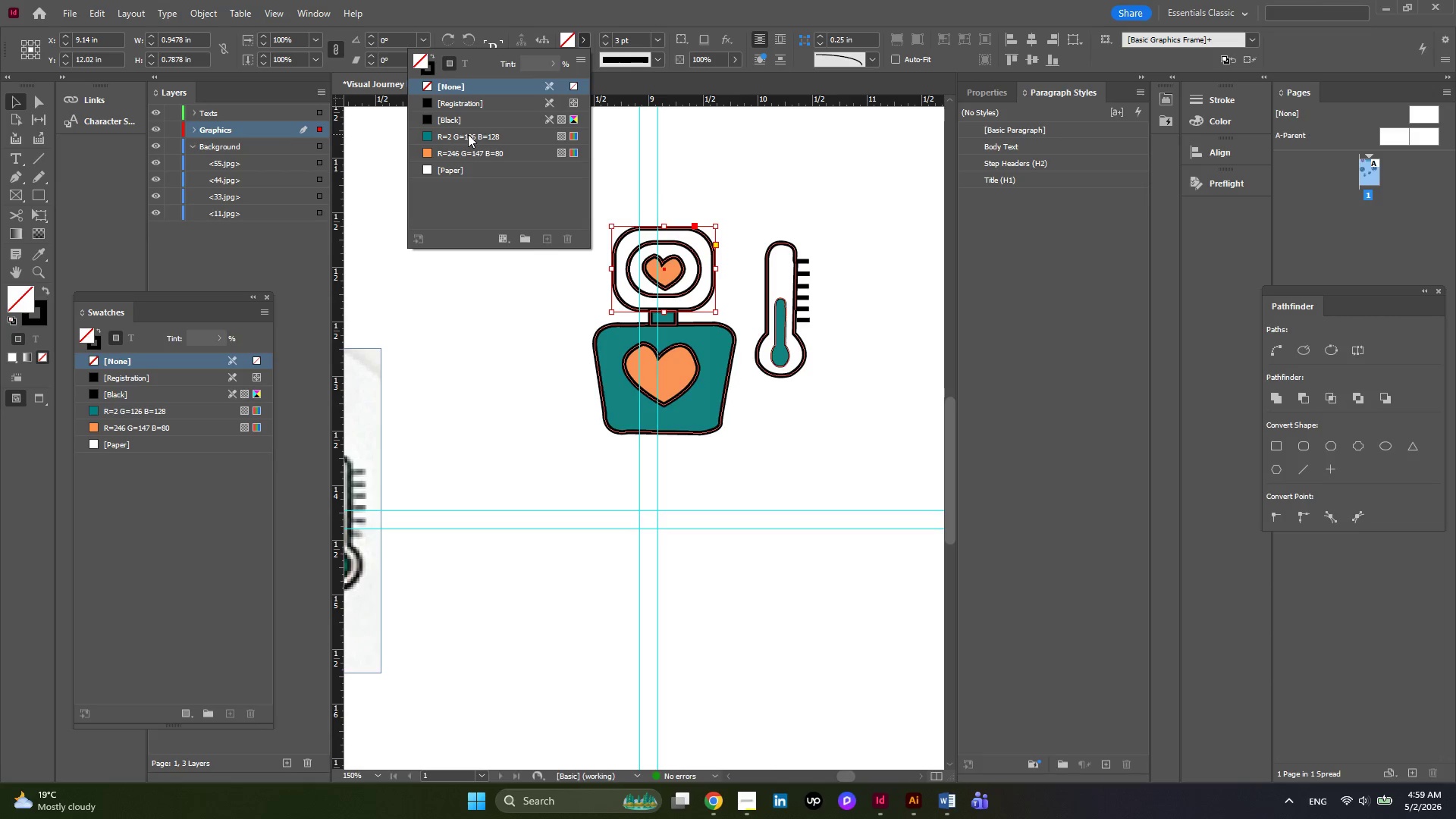 
left_click([468, 134])
 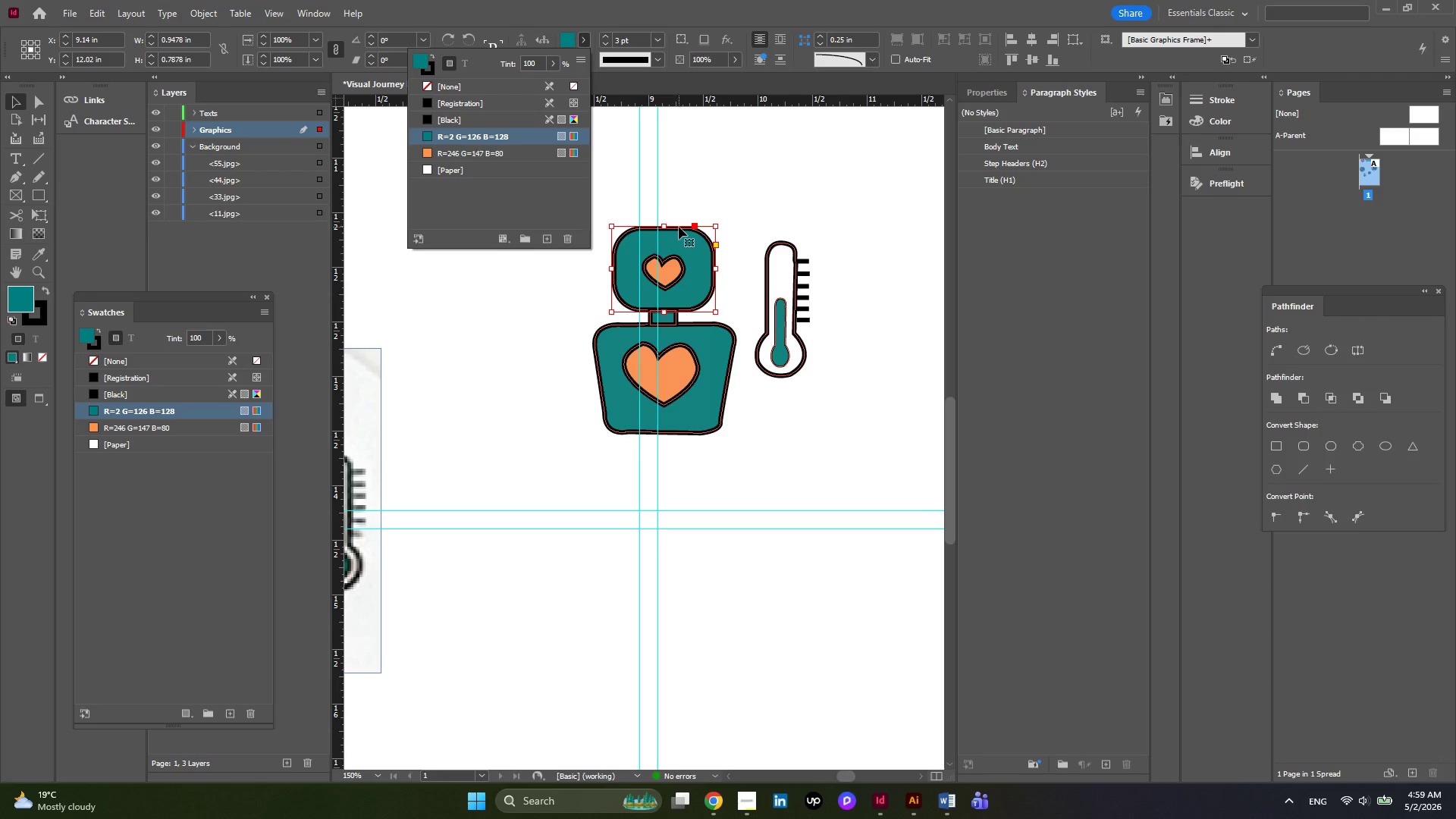 
right_click([682, 231])
 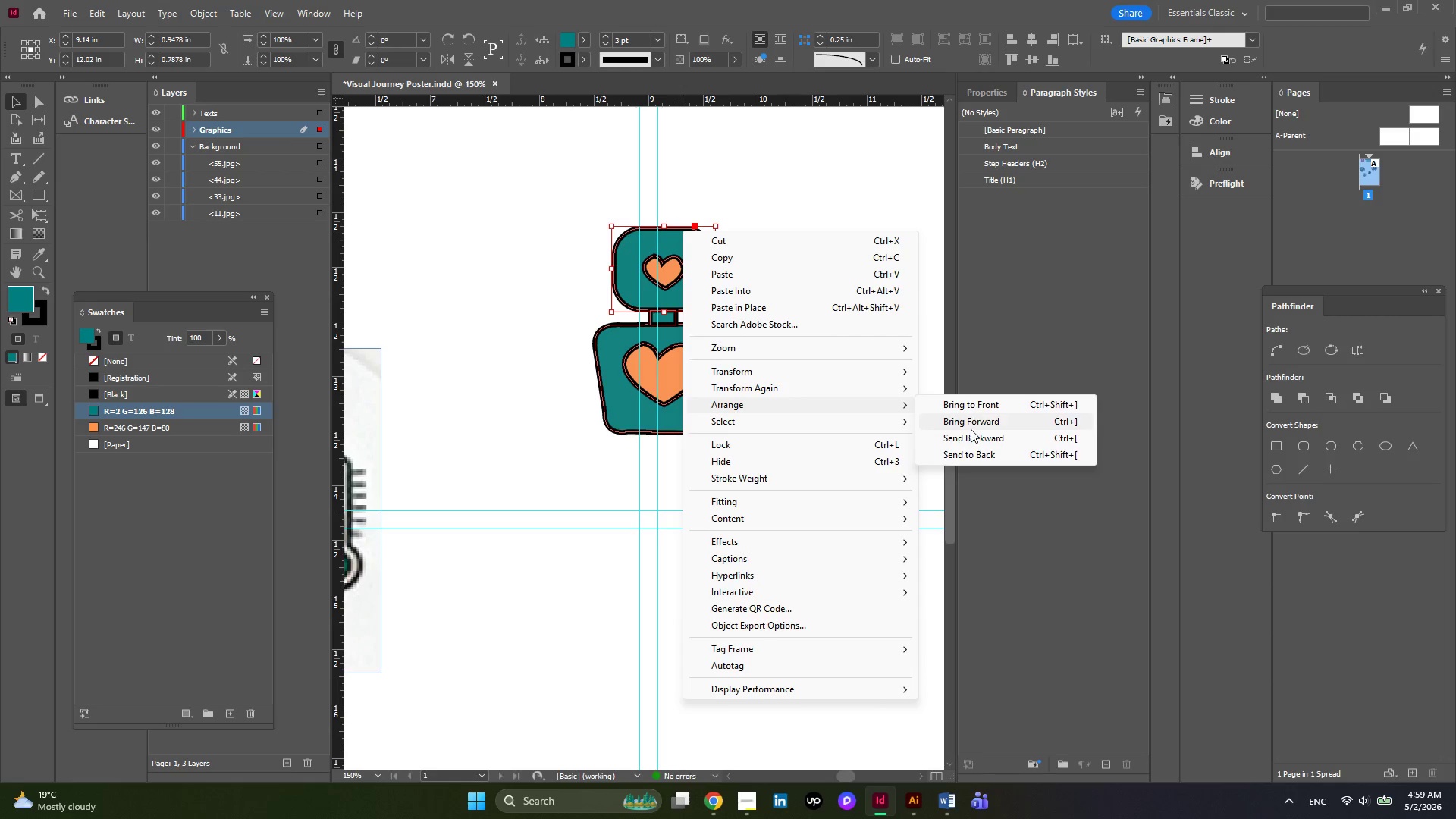 
left_click([971, 448])
 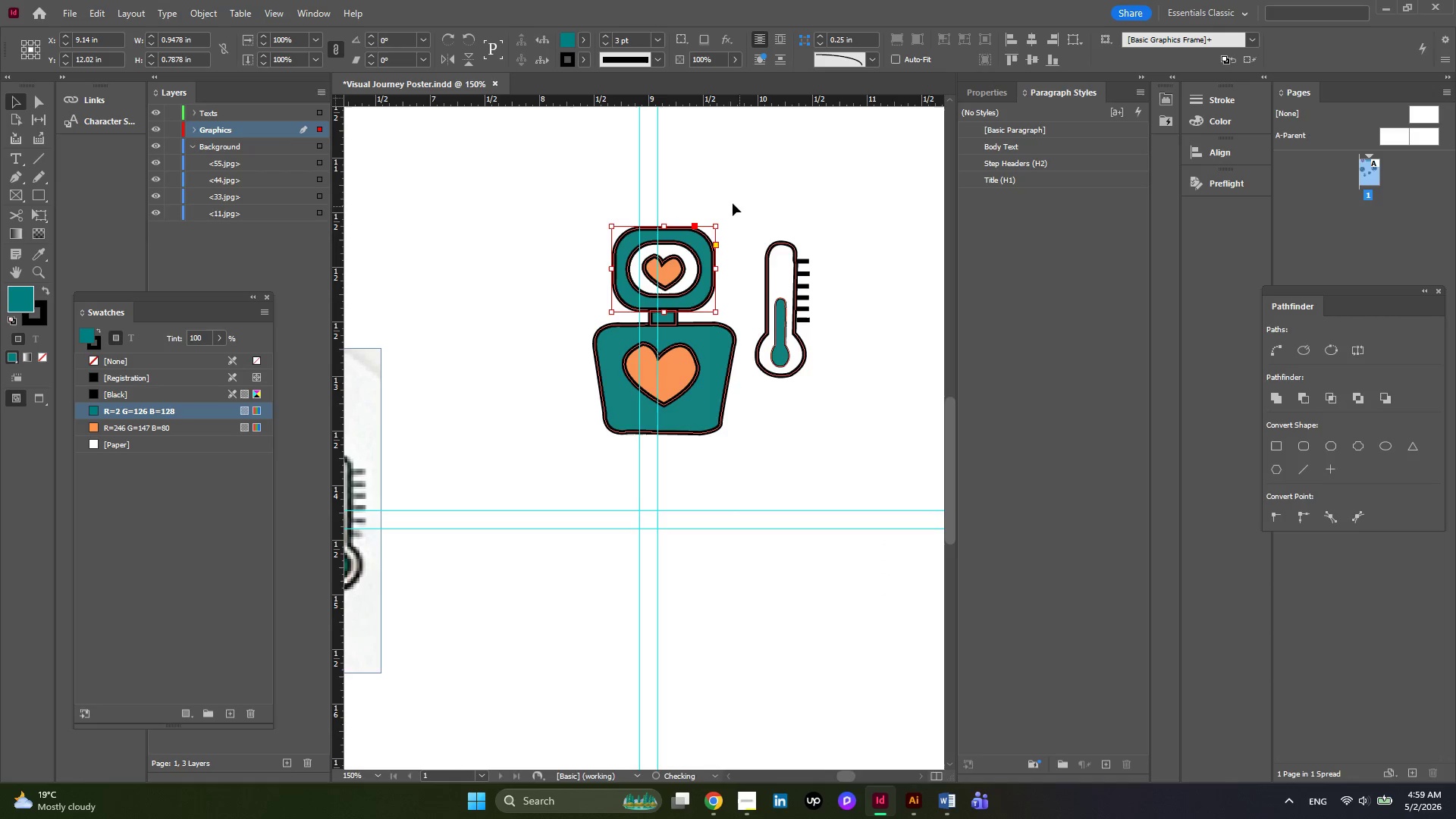 
left_click([733, 203])
 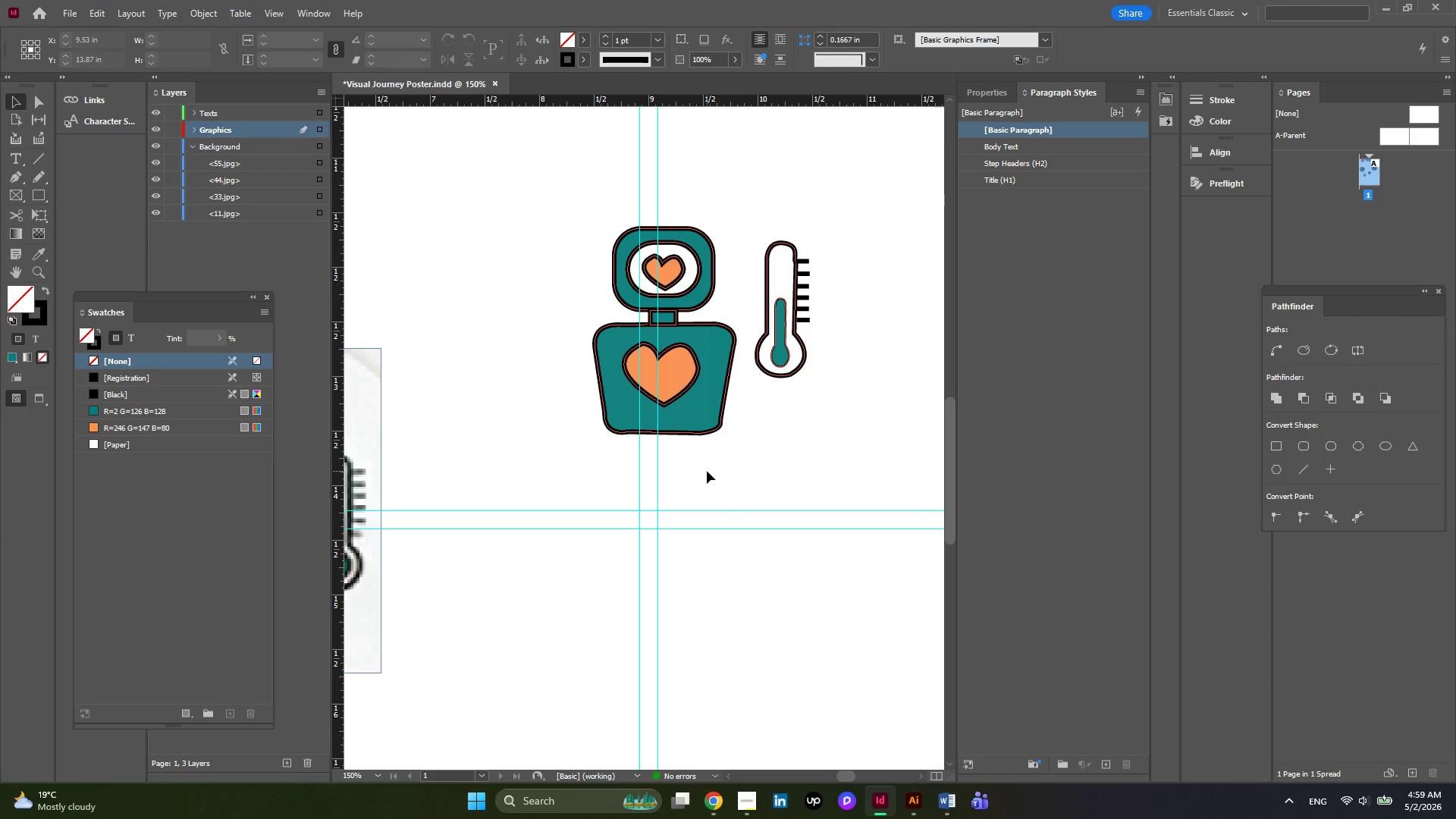 
left_click_drag(start_coordinate=[707, 471], to_coordinate=[666, 212])
 